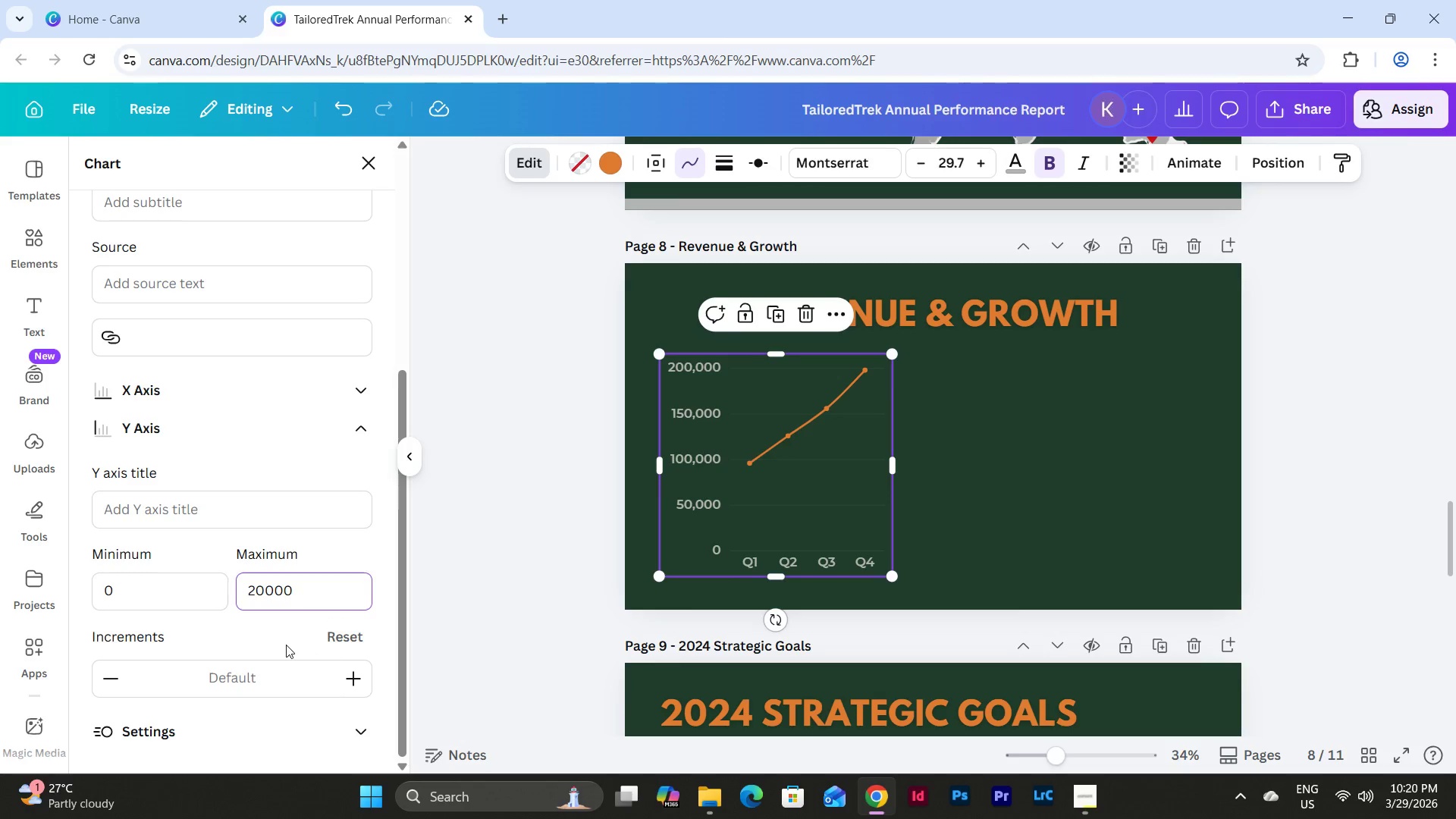 
left_click([283, 645])
 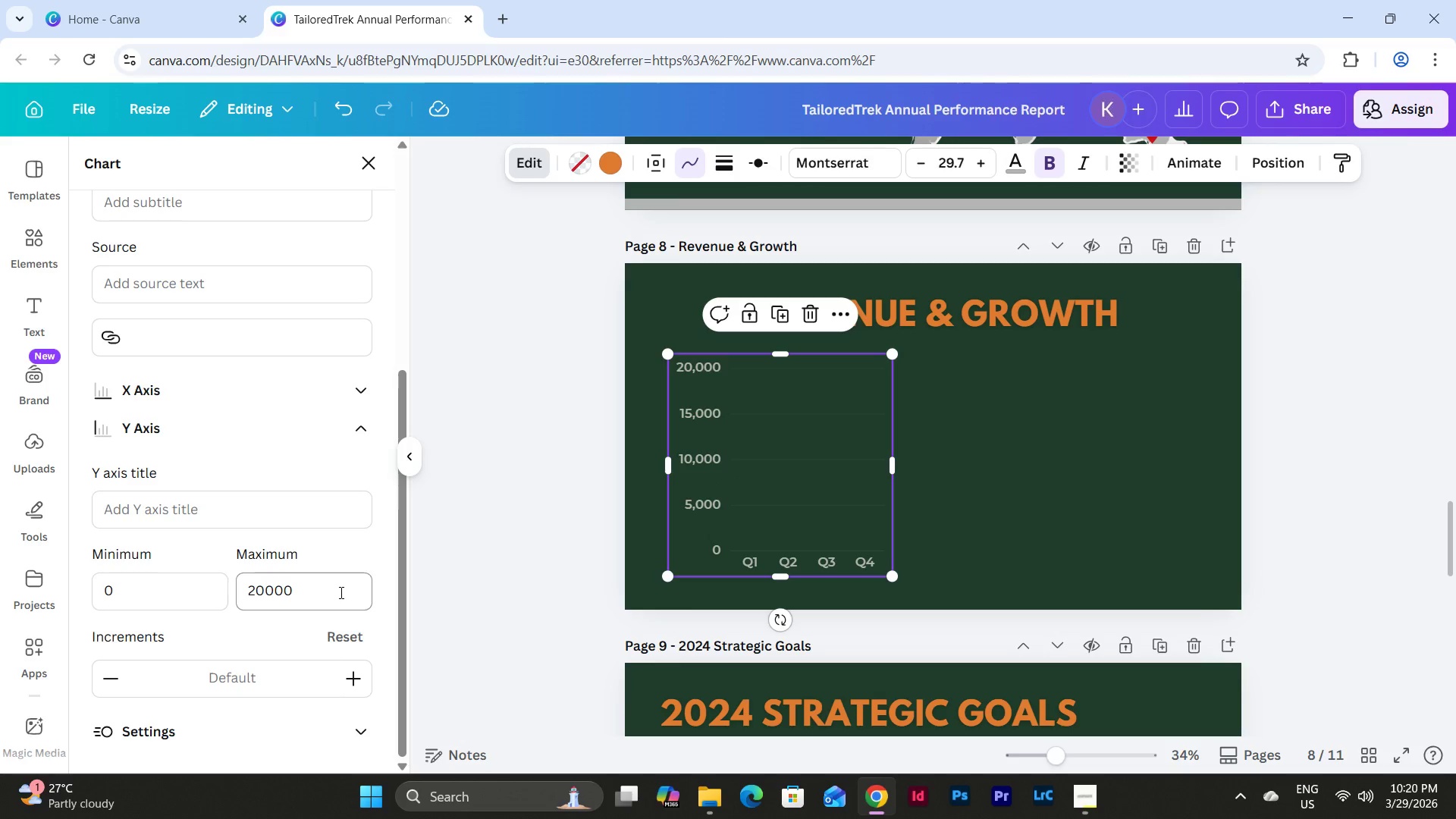 
scroll: coordinate [337, 585], scroll_direction: down, amount: 2.0
 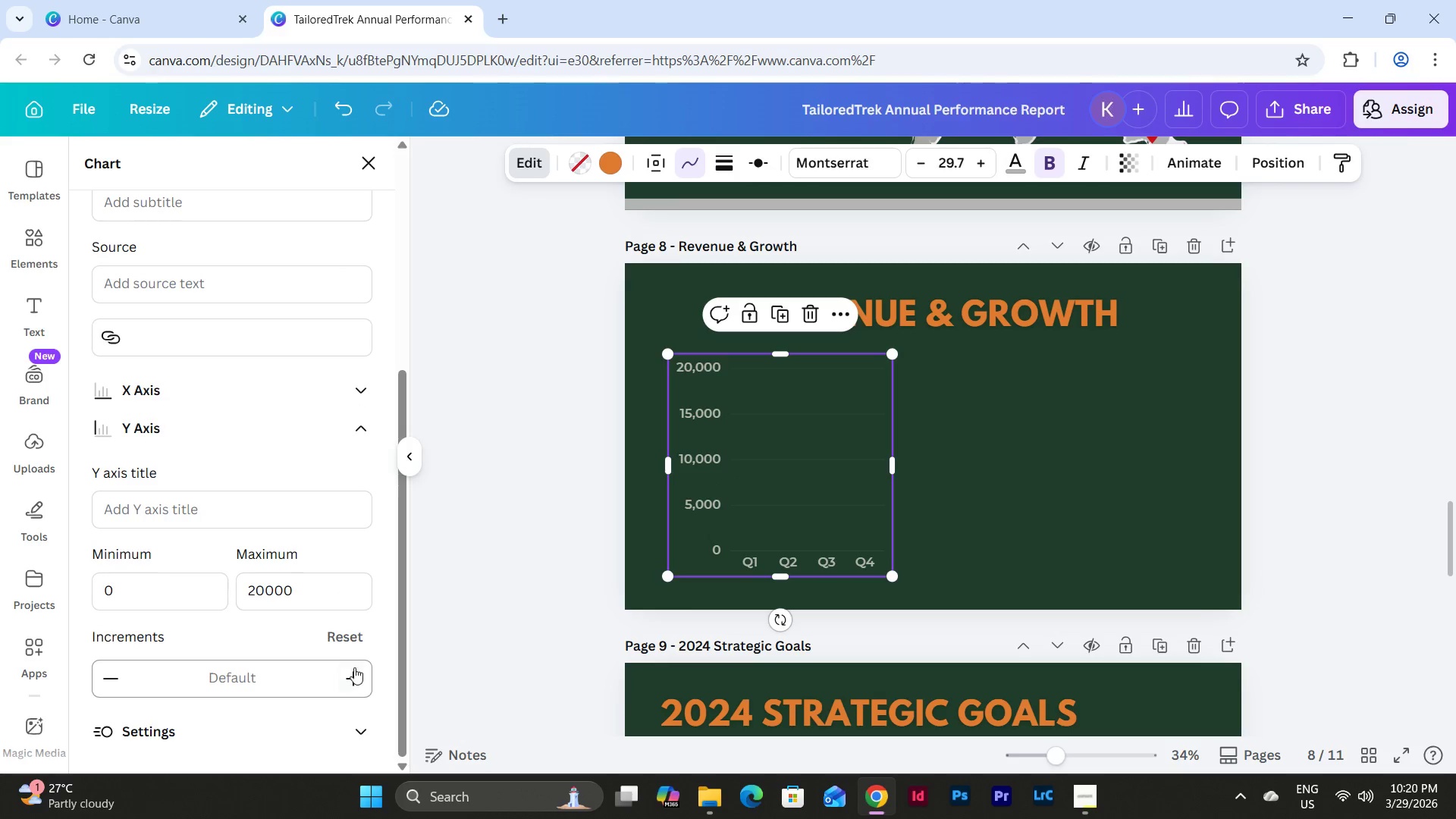 
left_click([354, 670])
 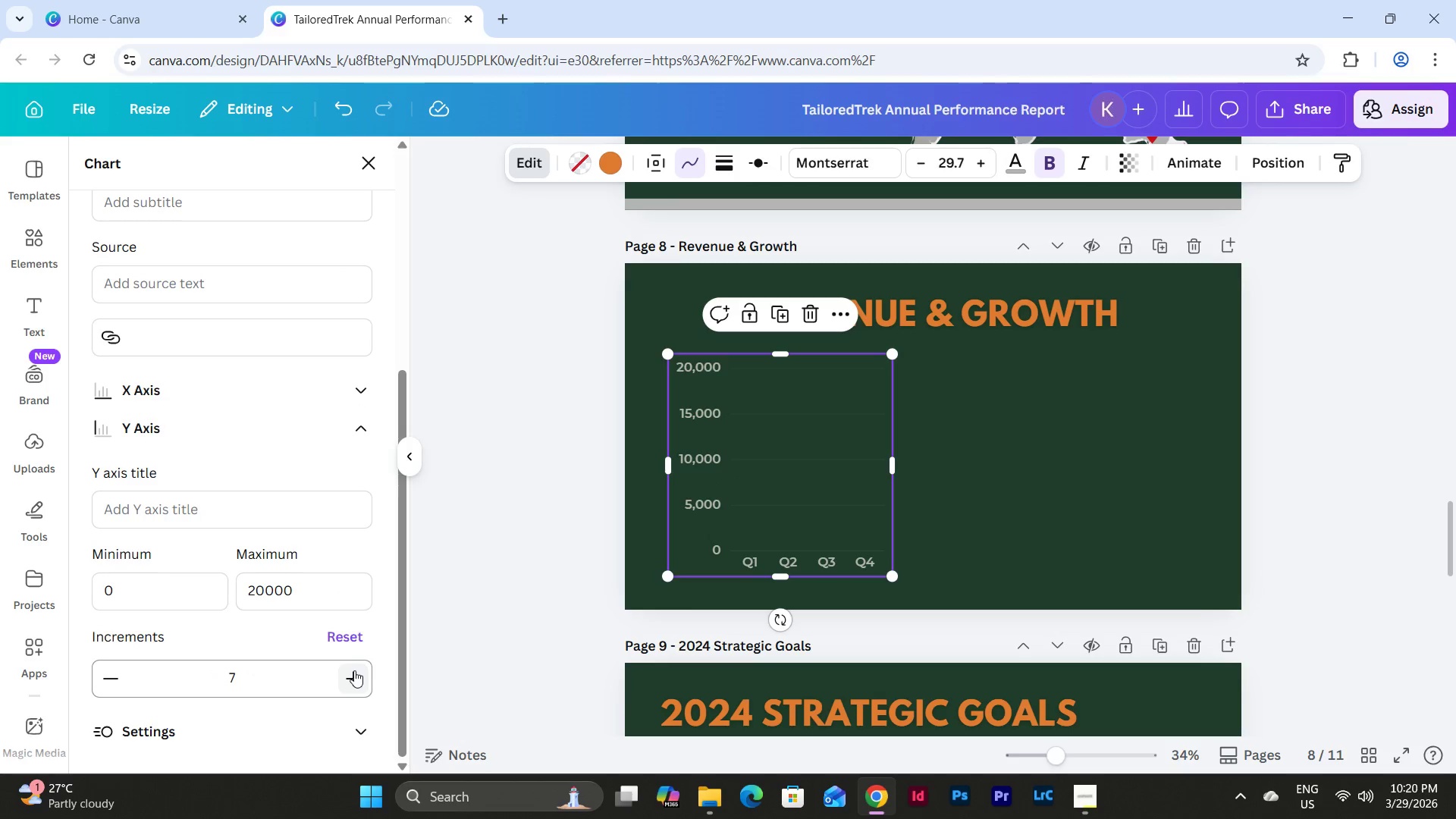 
left_click([354, 670])
 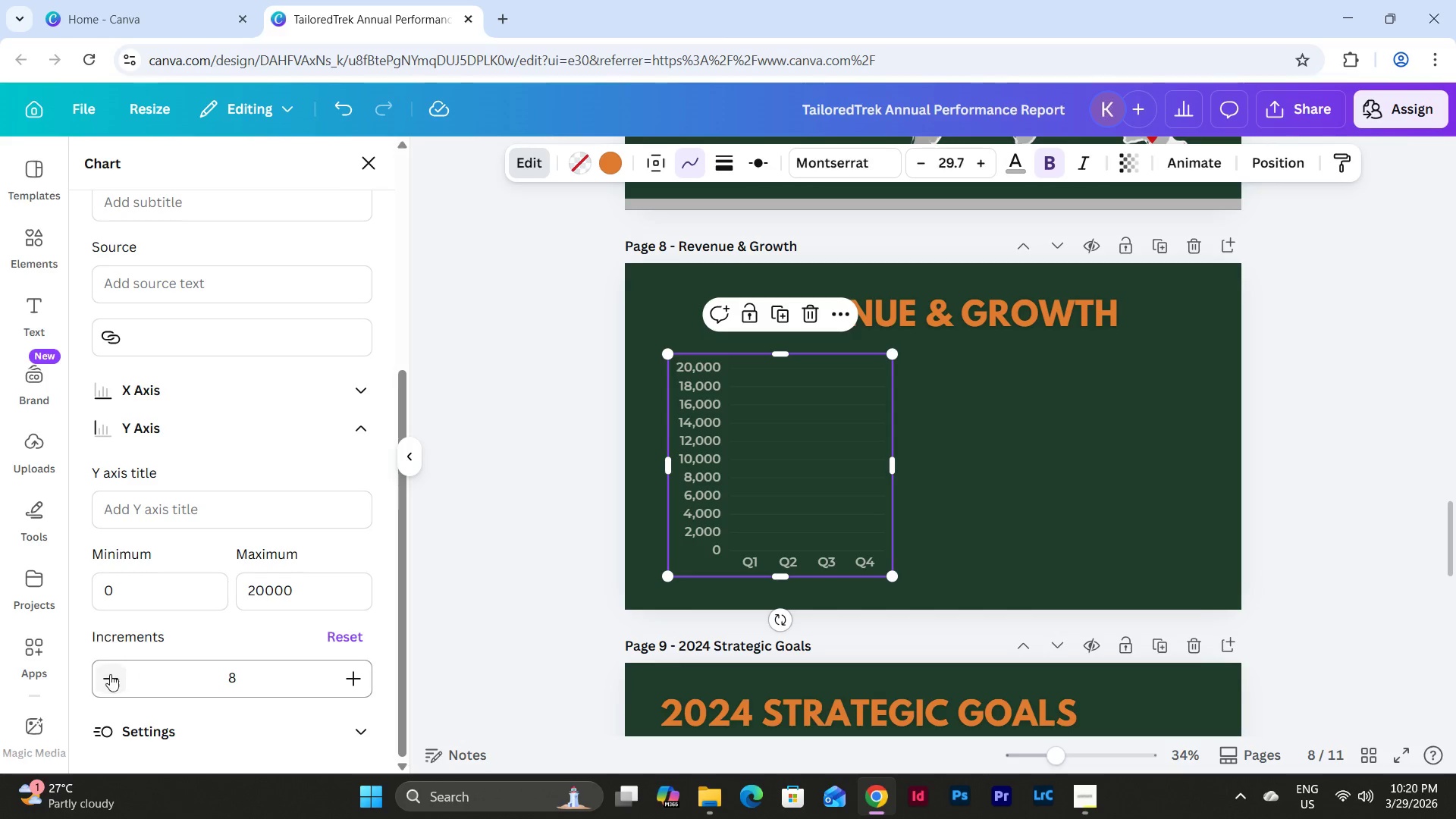 
double_click([111, 675])
 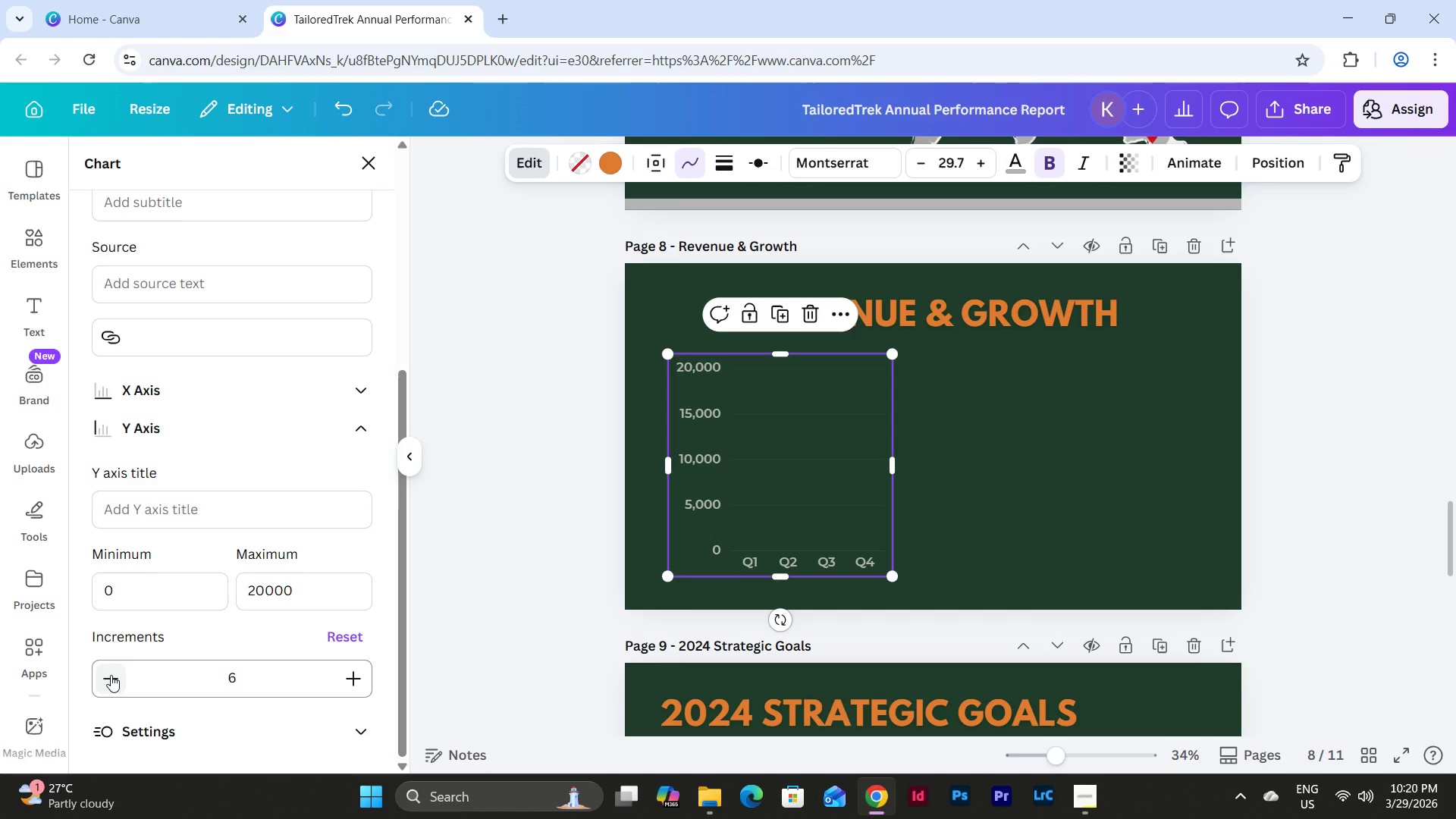 
left_click([111, 675])
 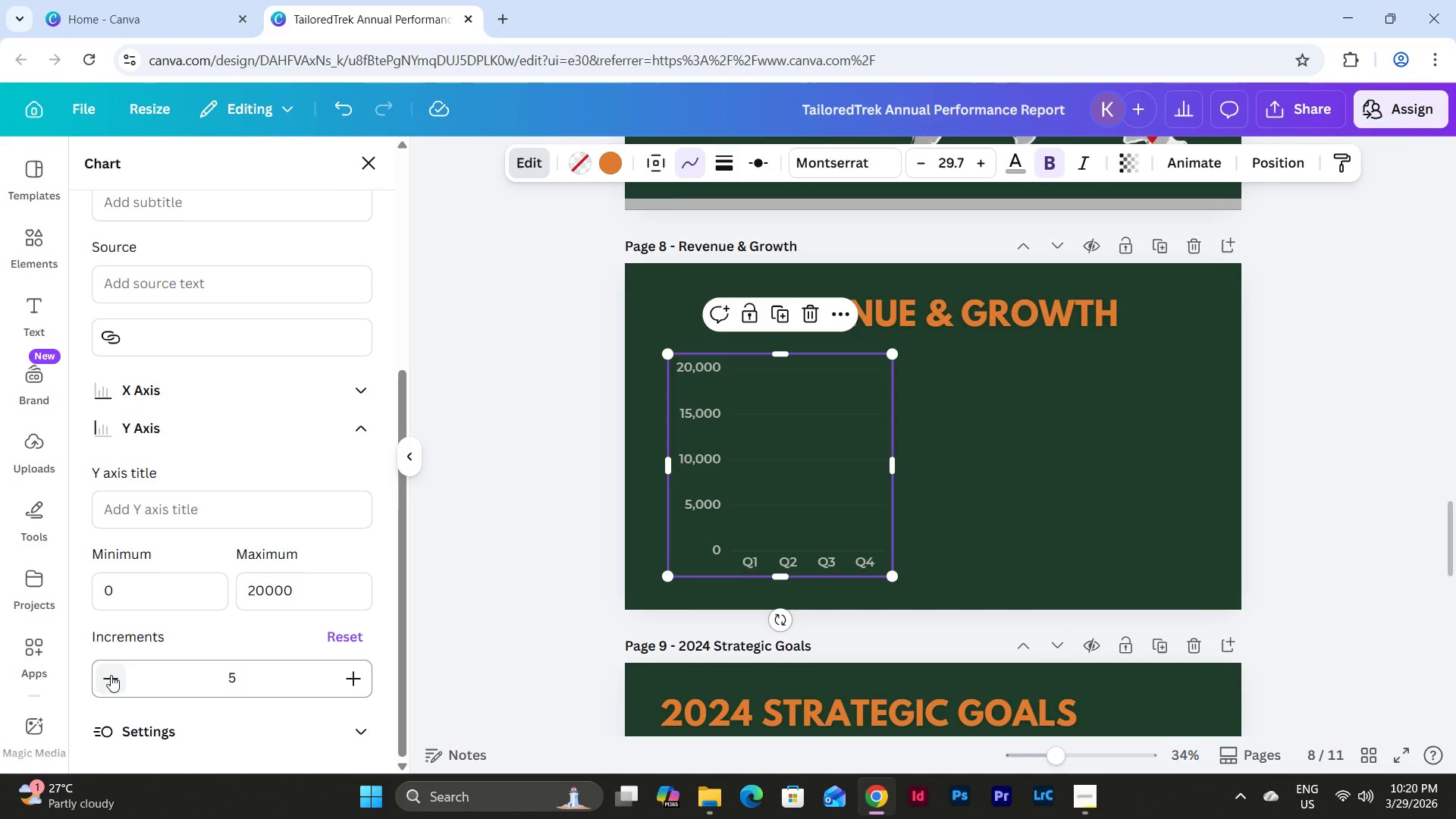 
left_click([111, 675])
 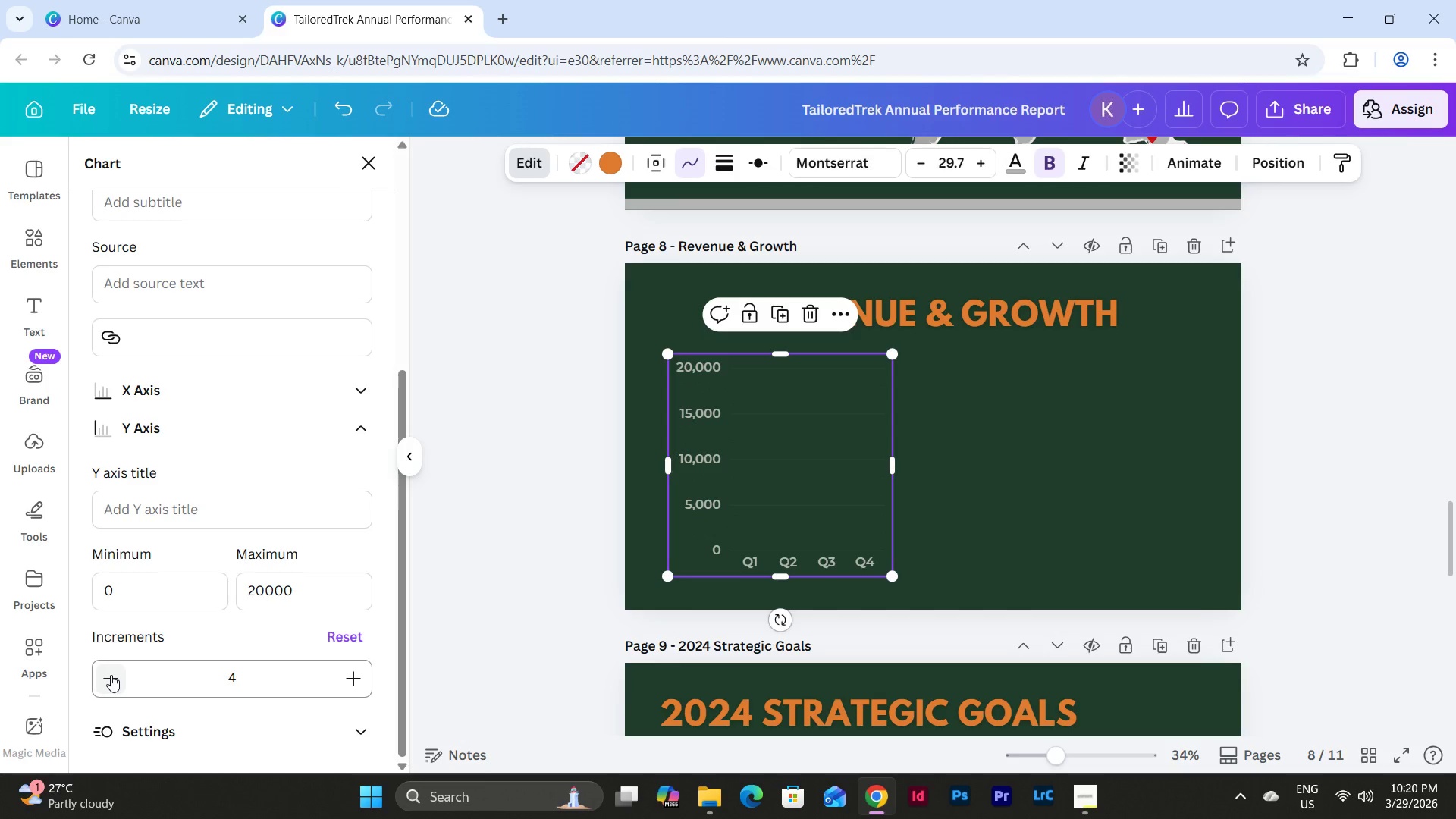 
left_click([111, 675])
 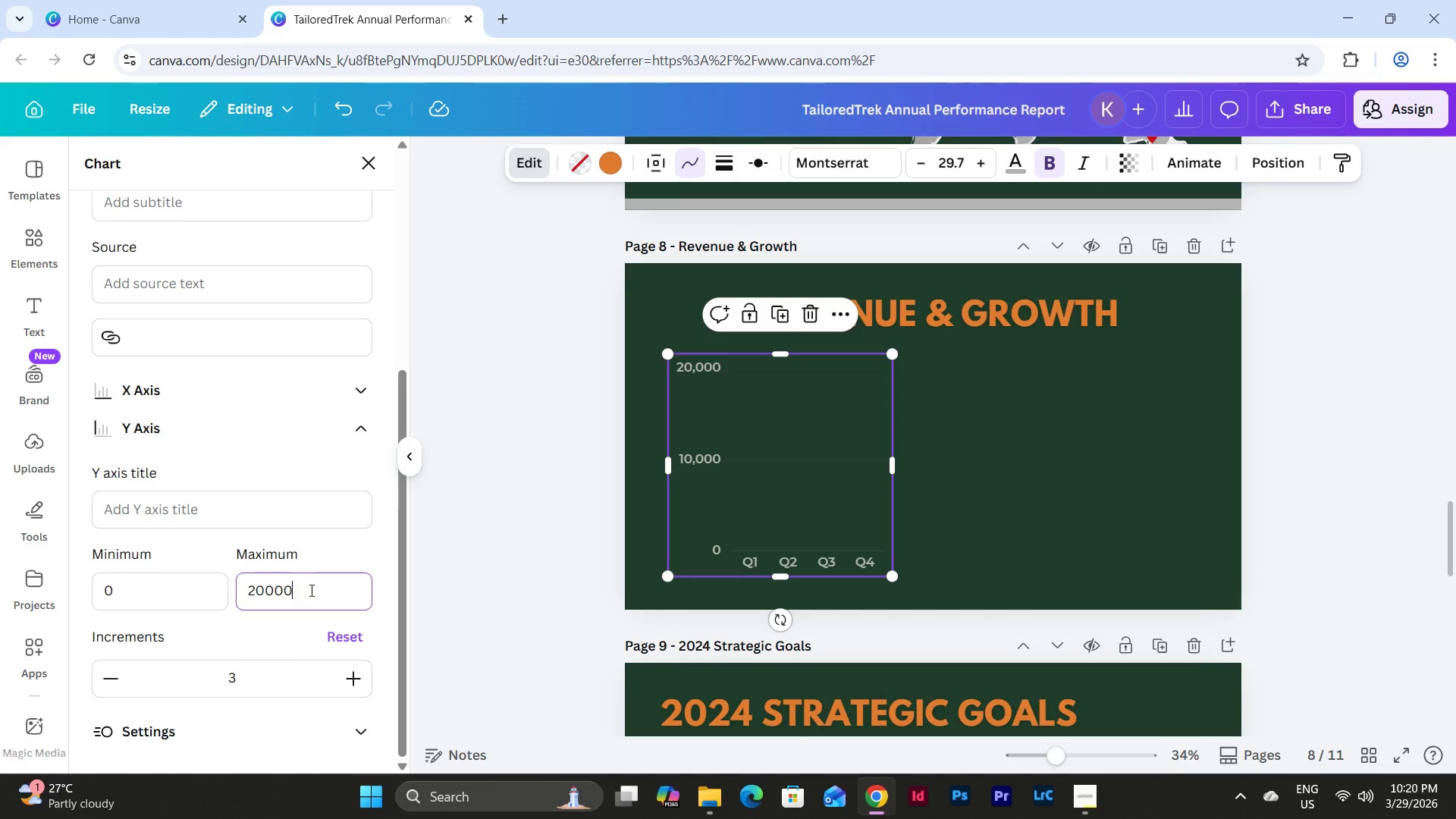 
key(Numpad0)
 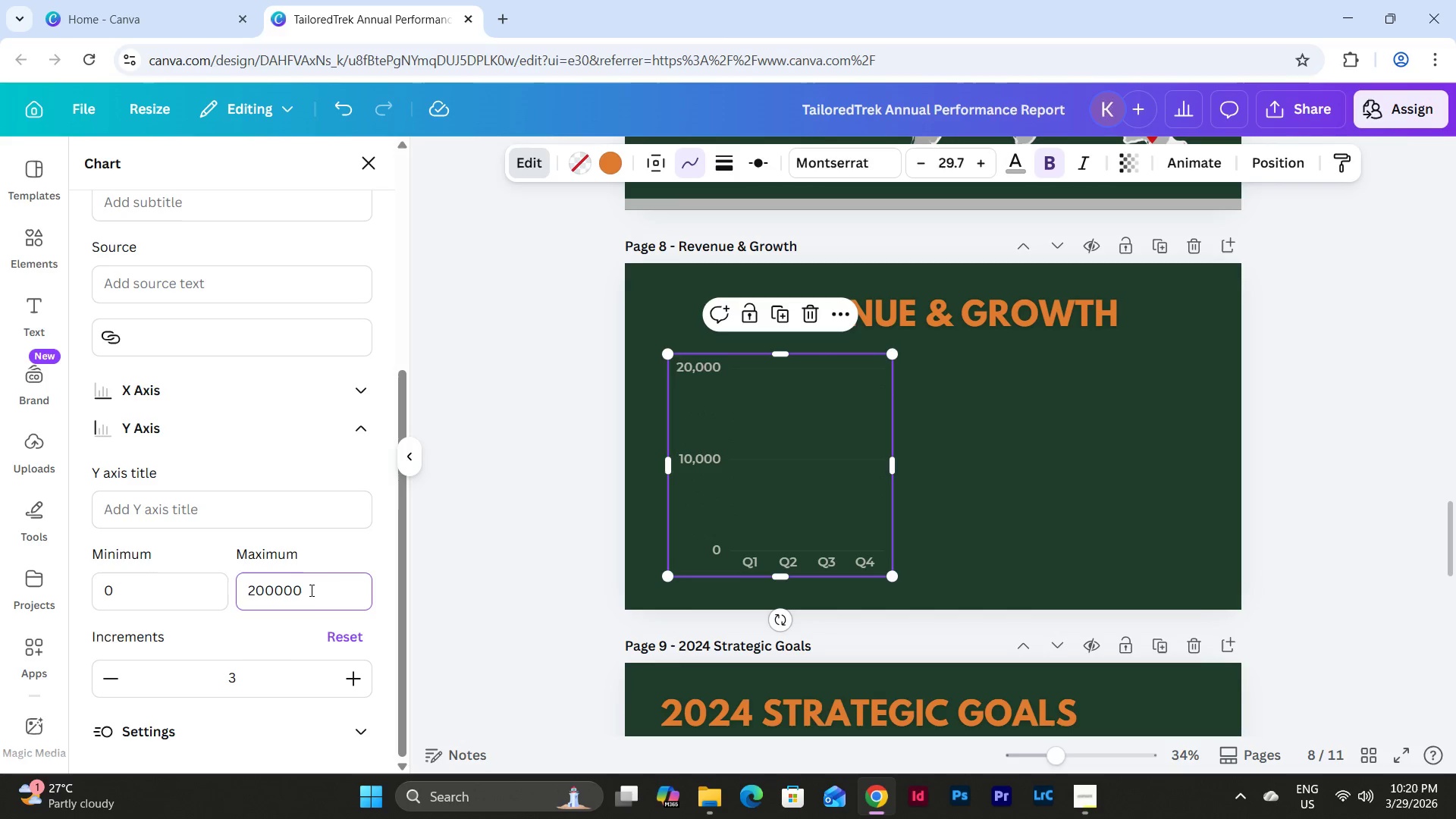 
key(NumpadEnter)
 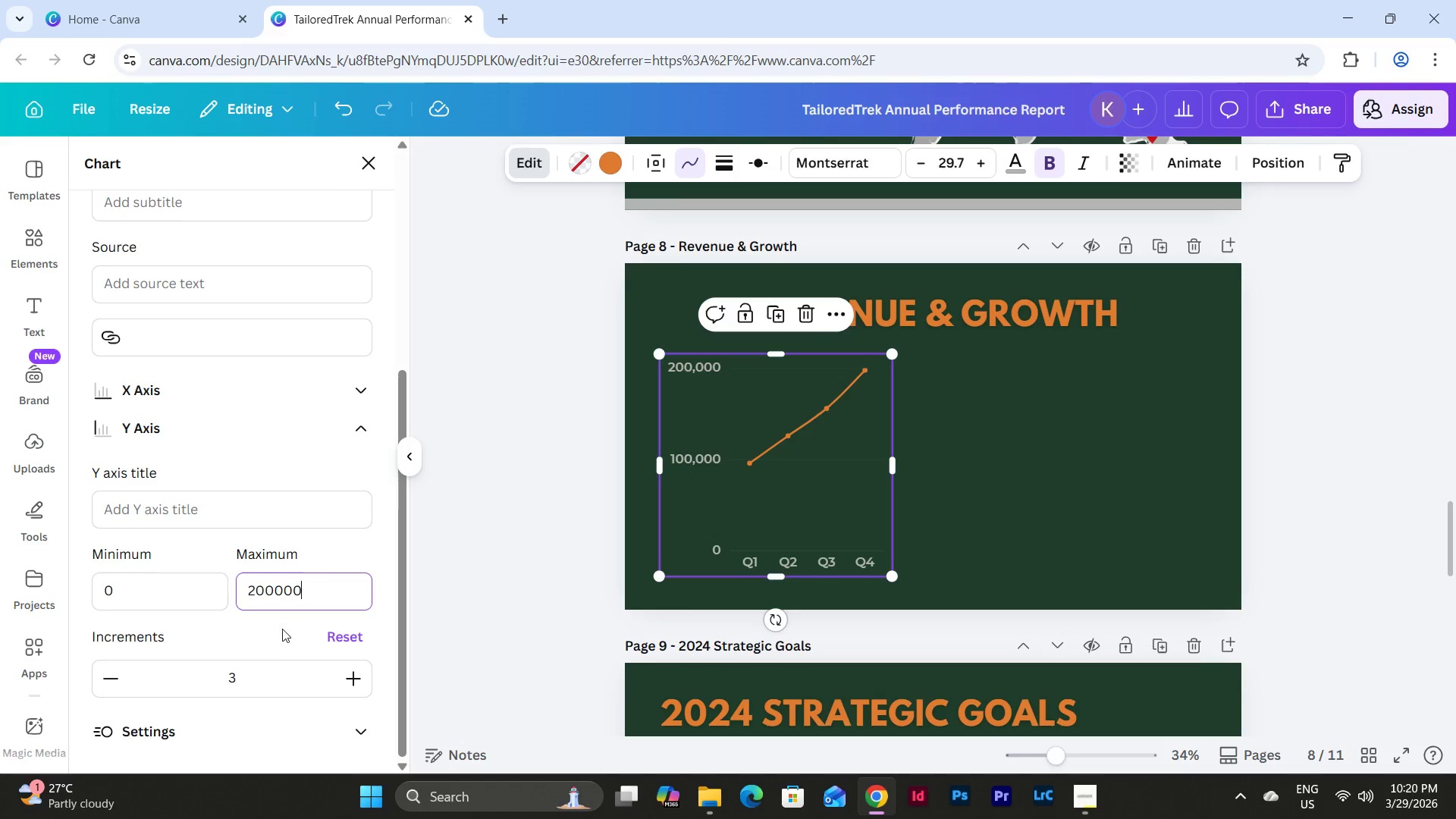 
left_click([353, 682])
 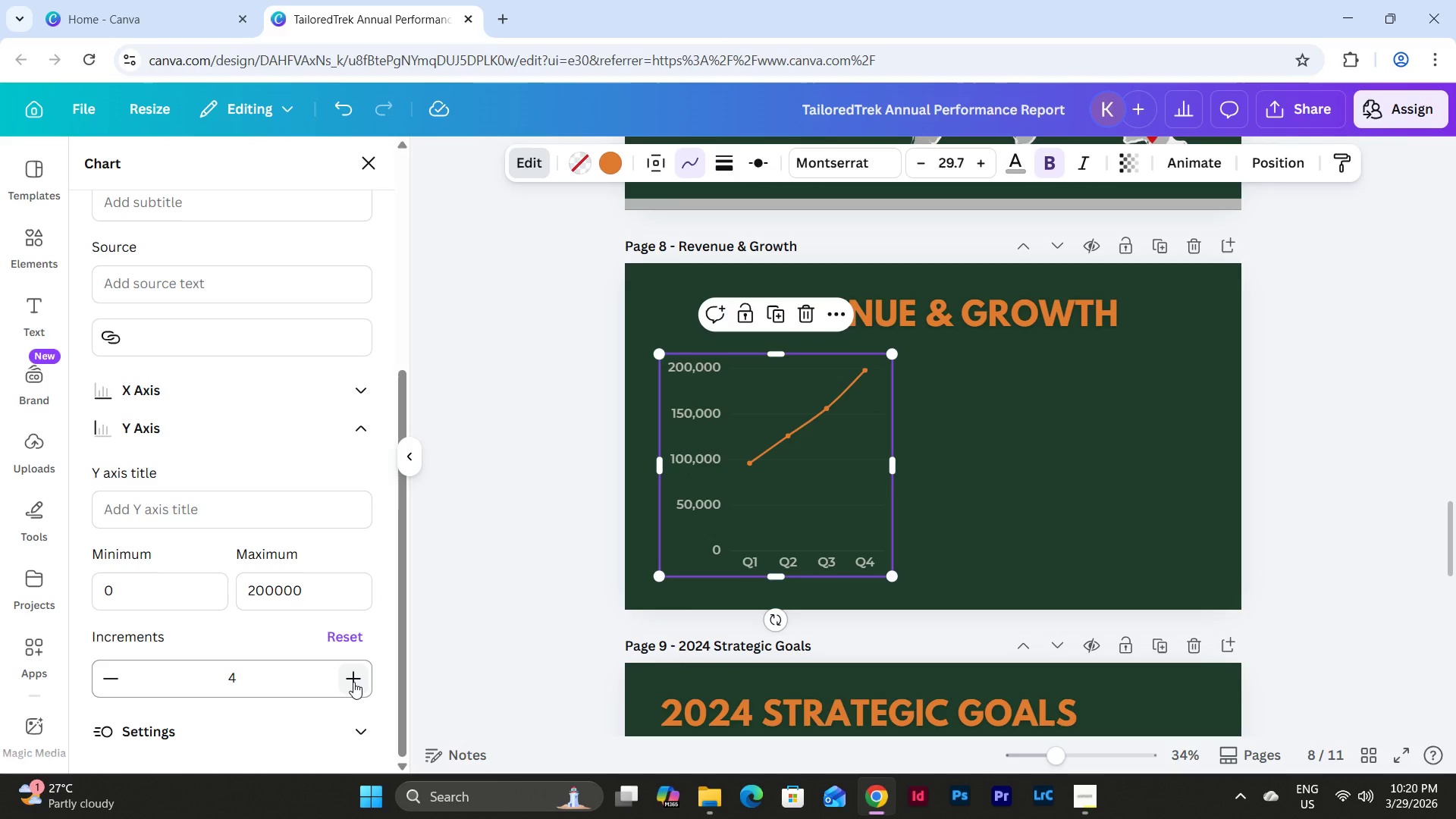 
left_click([353, 682])
 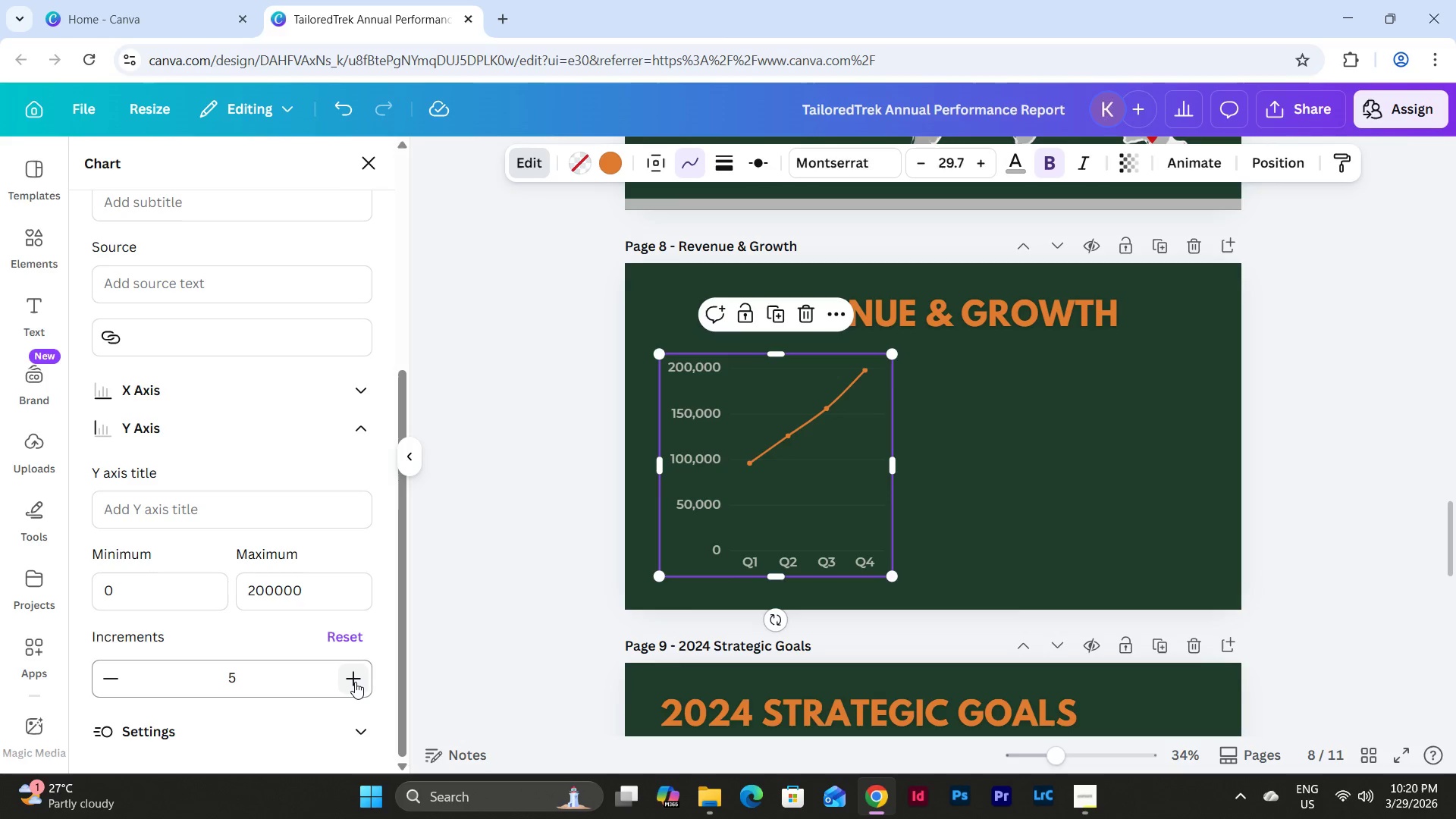 
left_click([353, 682])
 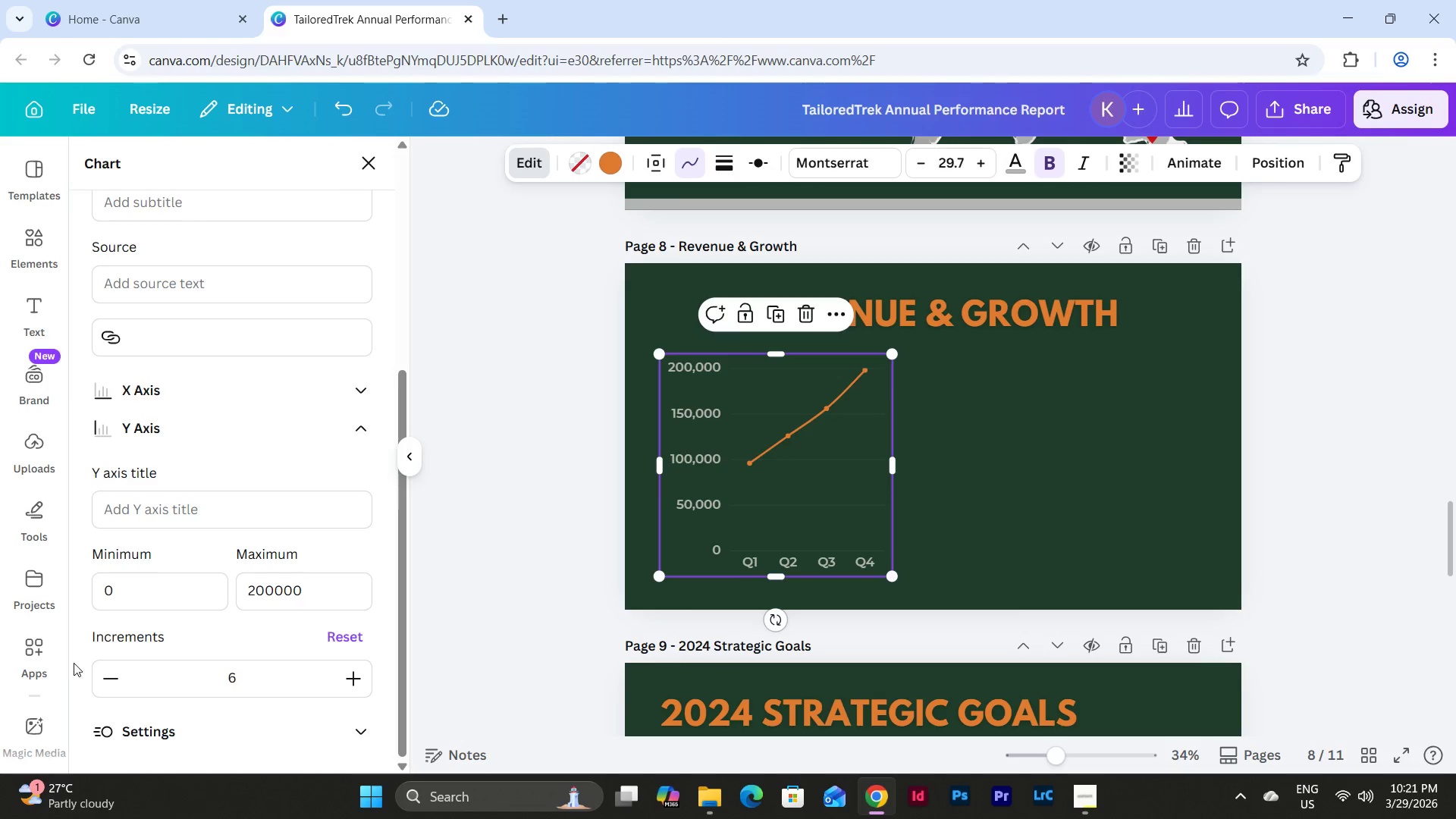 
double_click([109, 670])
 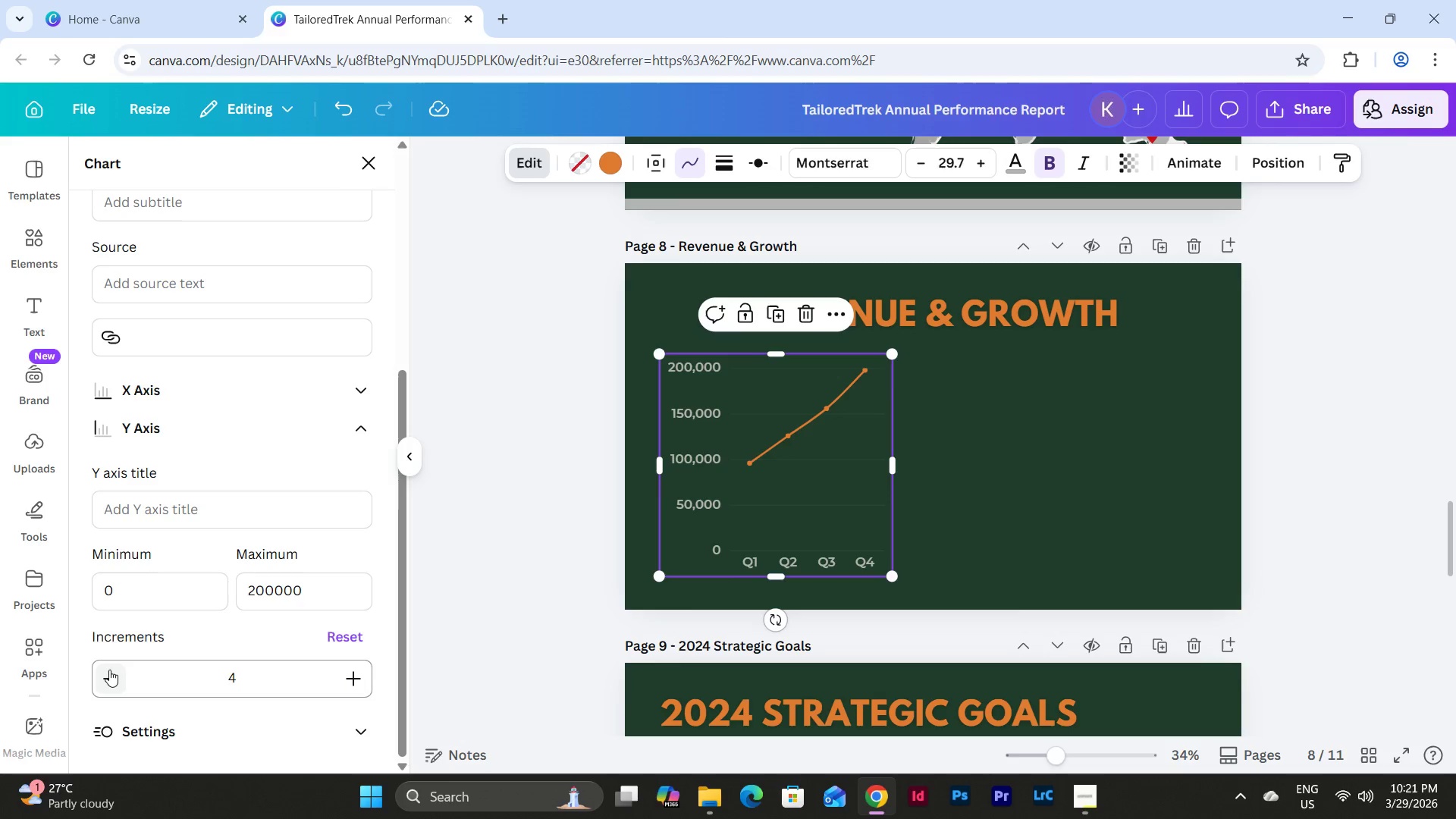 
left_click([109, 670])
 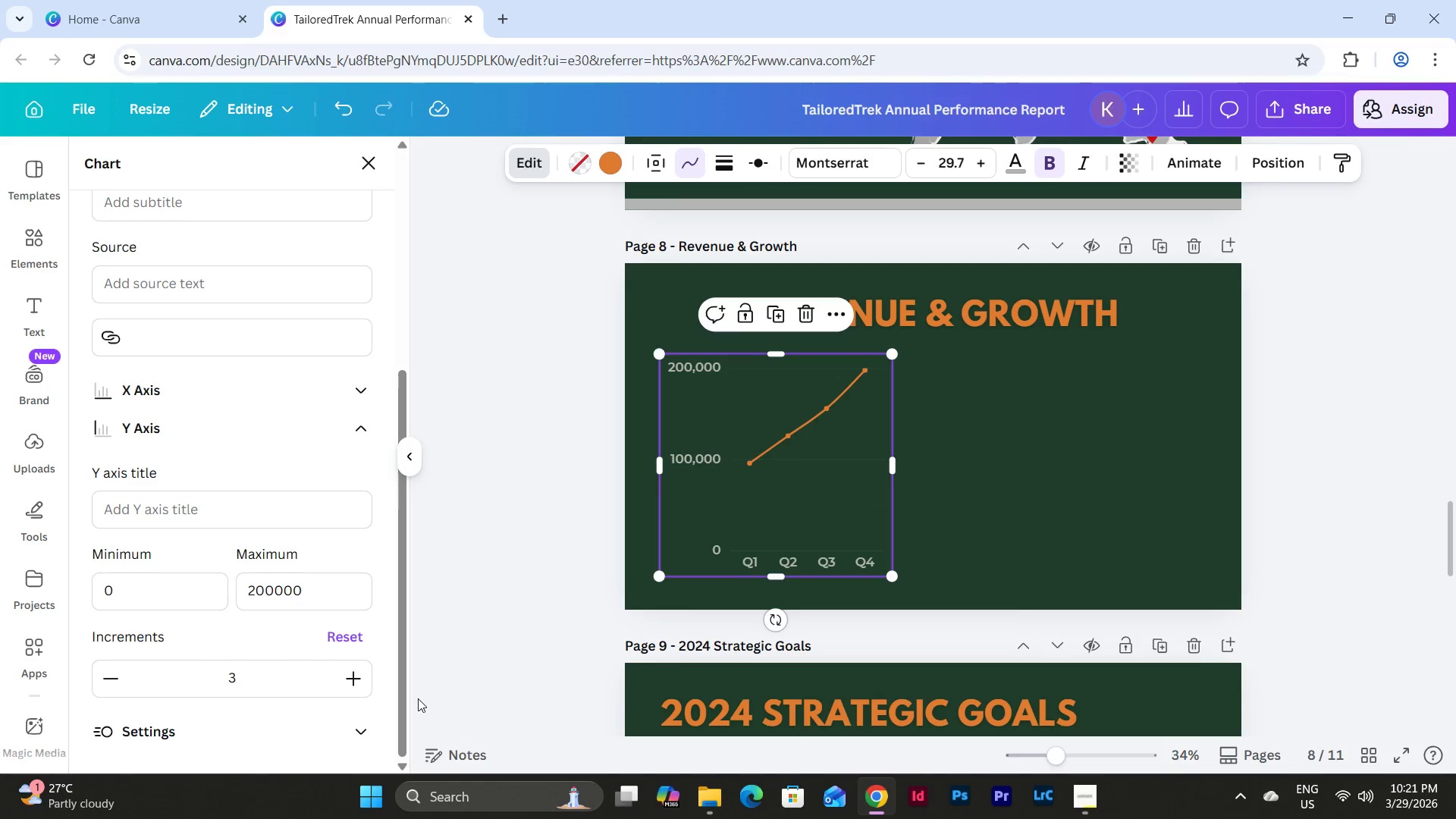 
left_click([351, 682])
 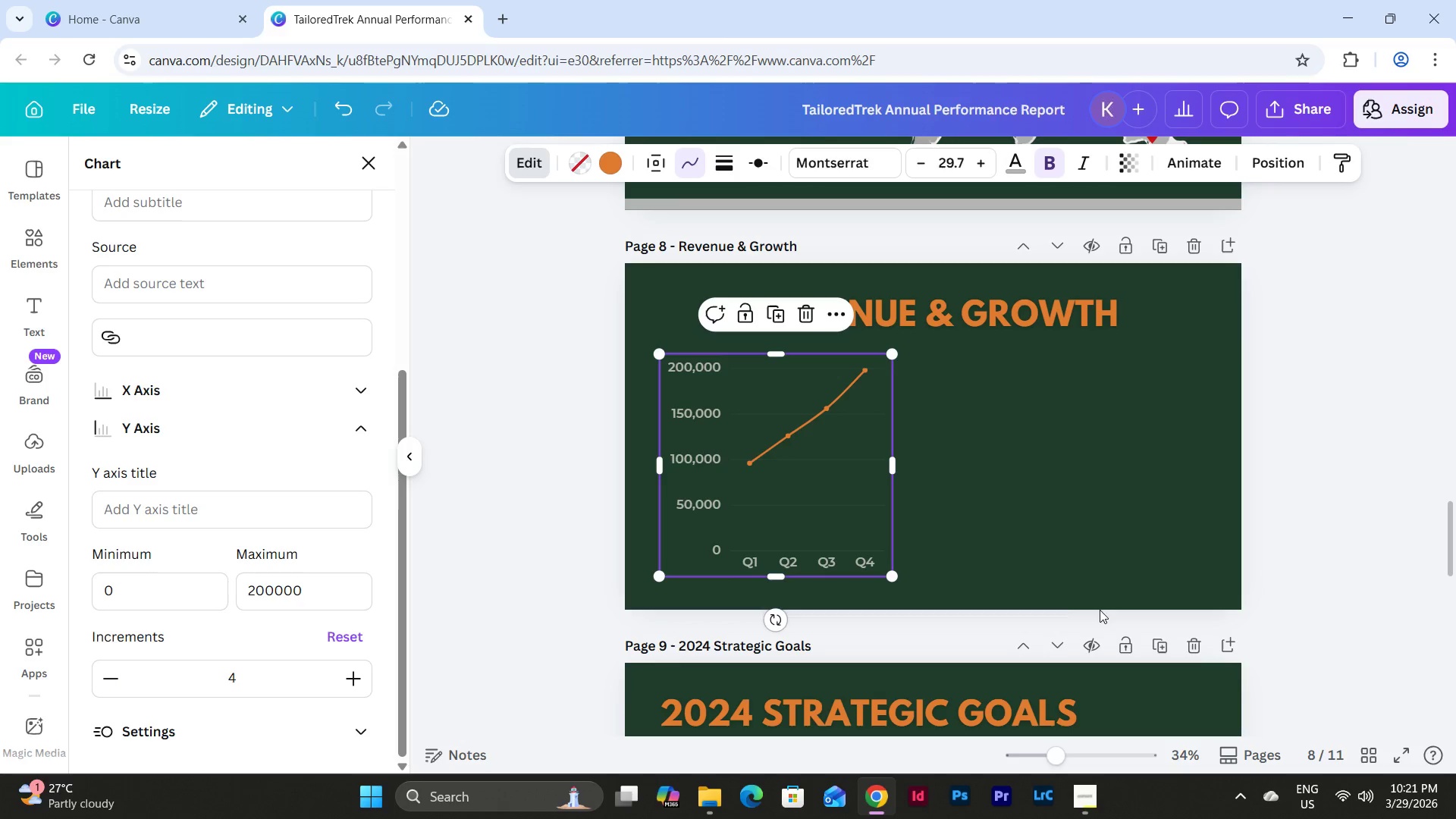 
left_click([966, 480])
 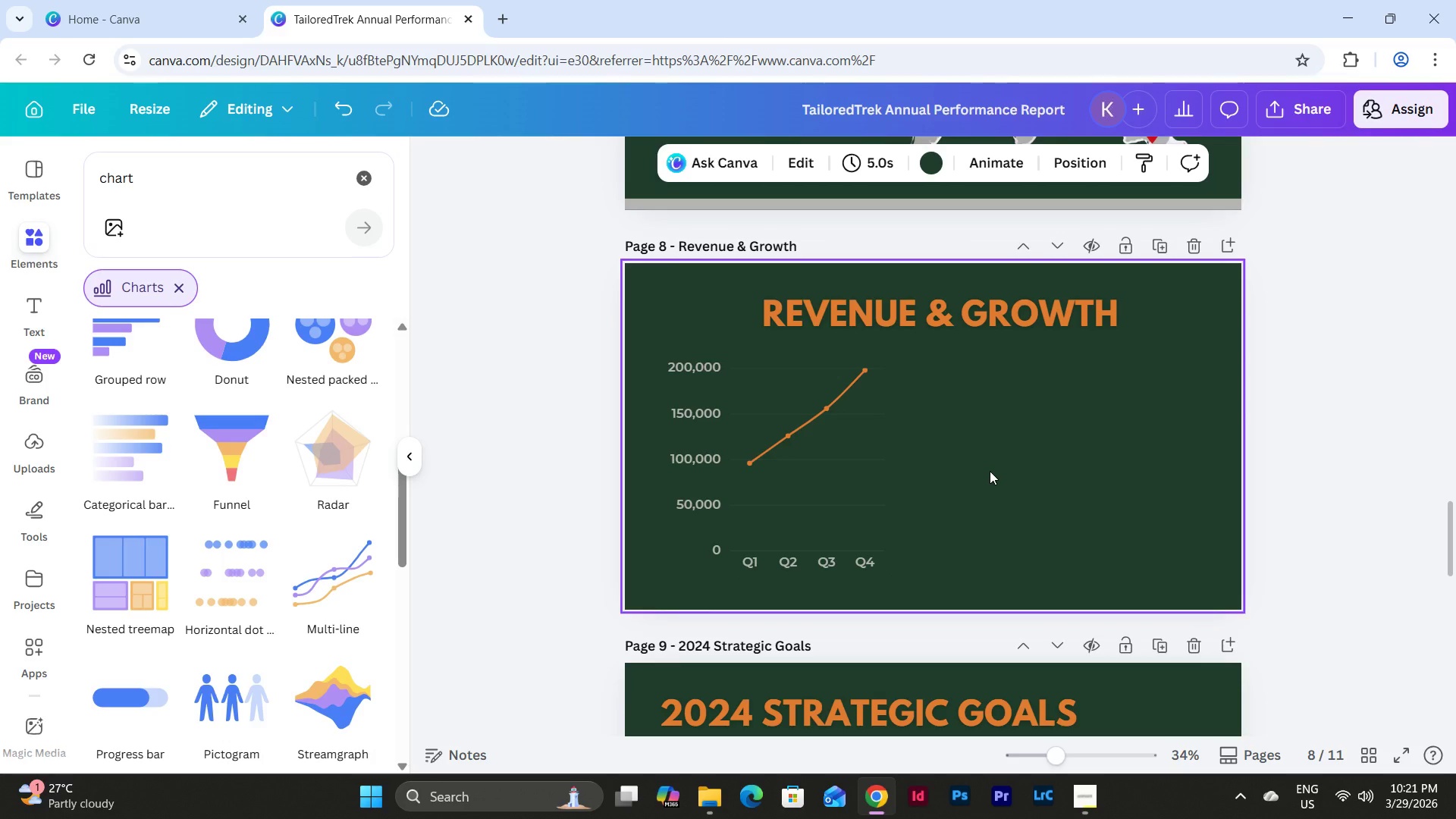 
wait(6.48)
 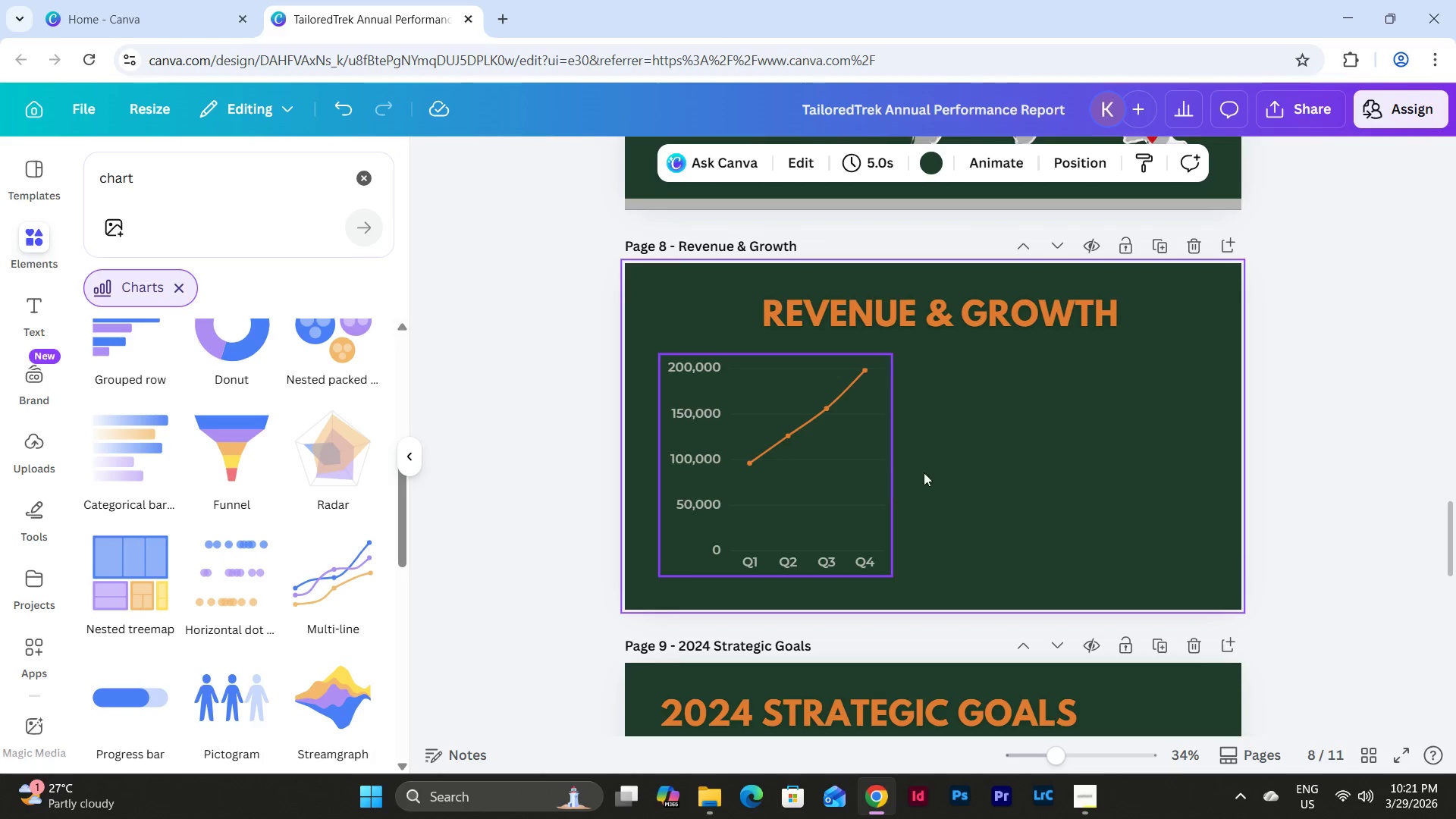 
left_click([810, 436])
 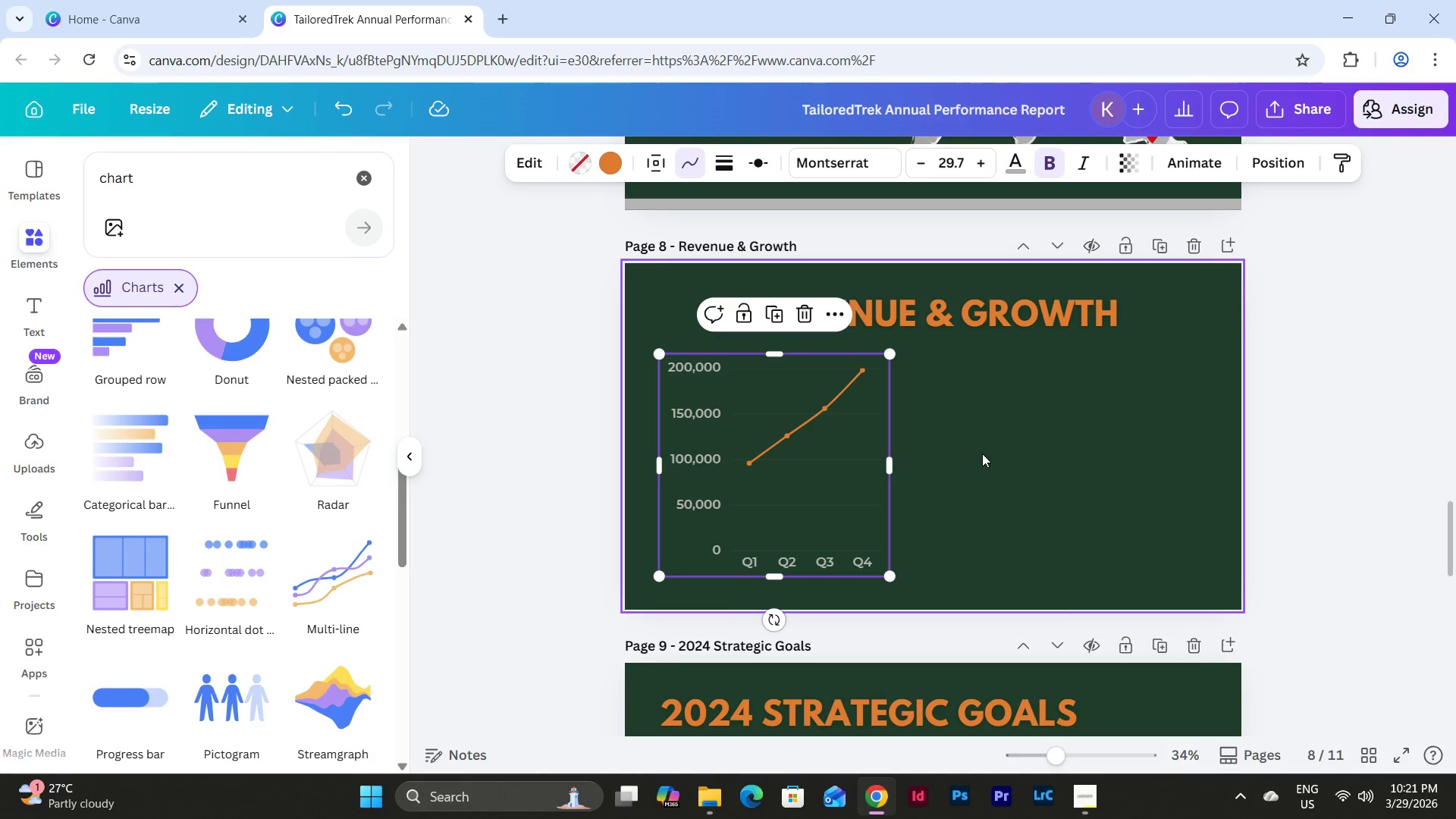 
scroll: coordinate [982, 453], scroll_direction: none, amount: 0.0
 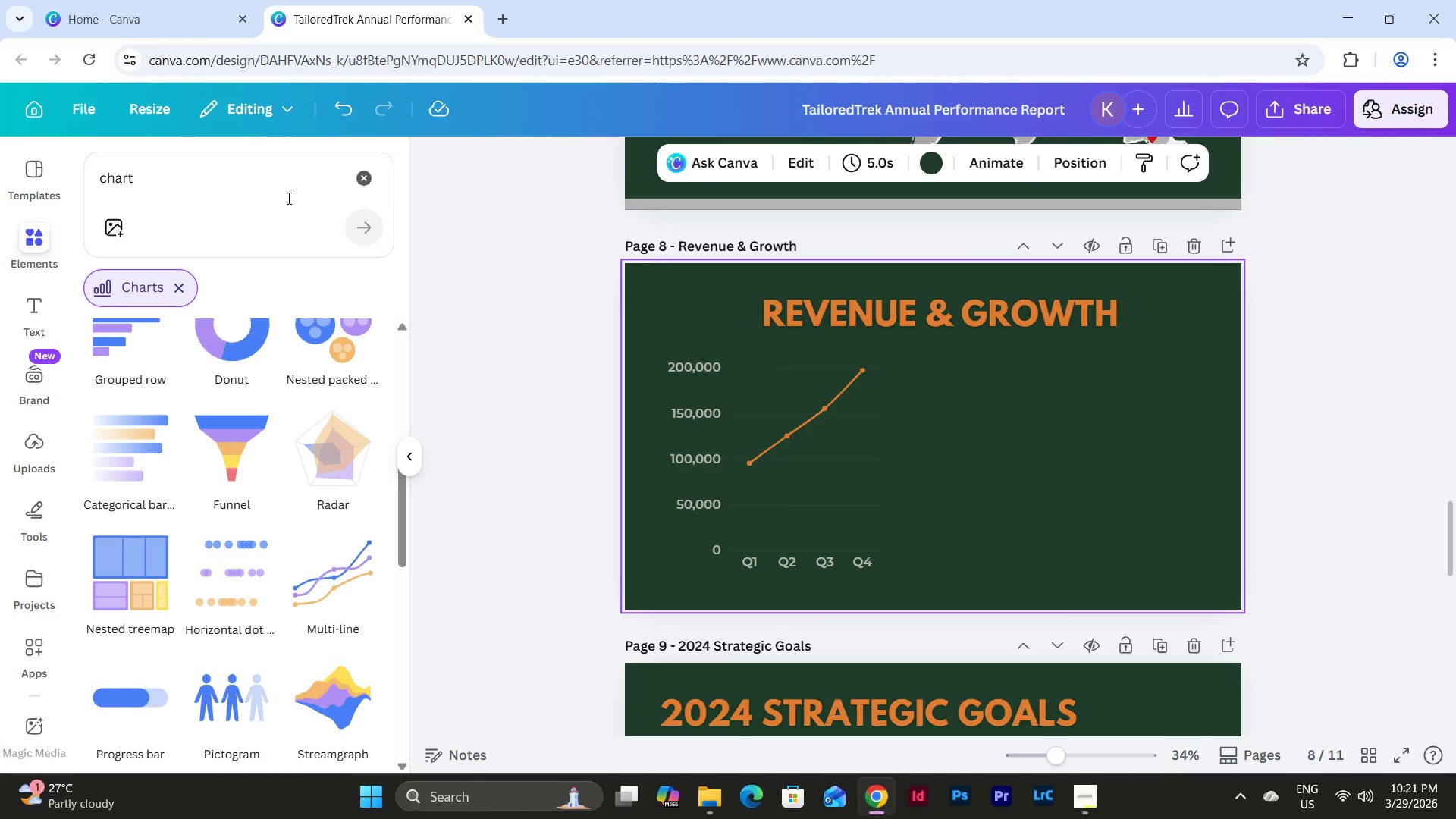 
left_click([370, 176])
 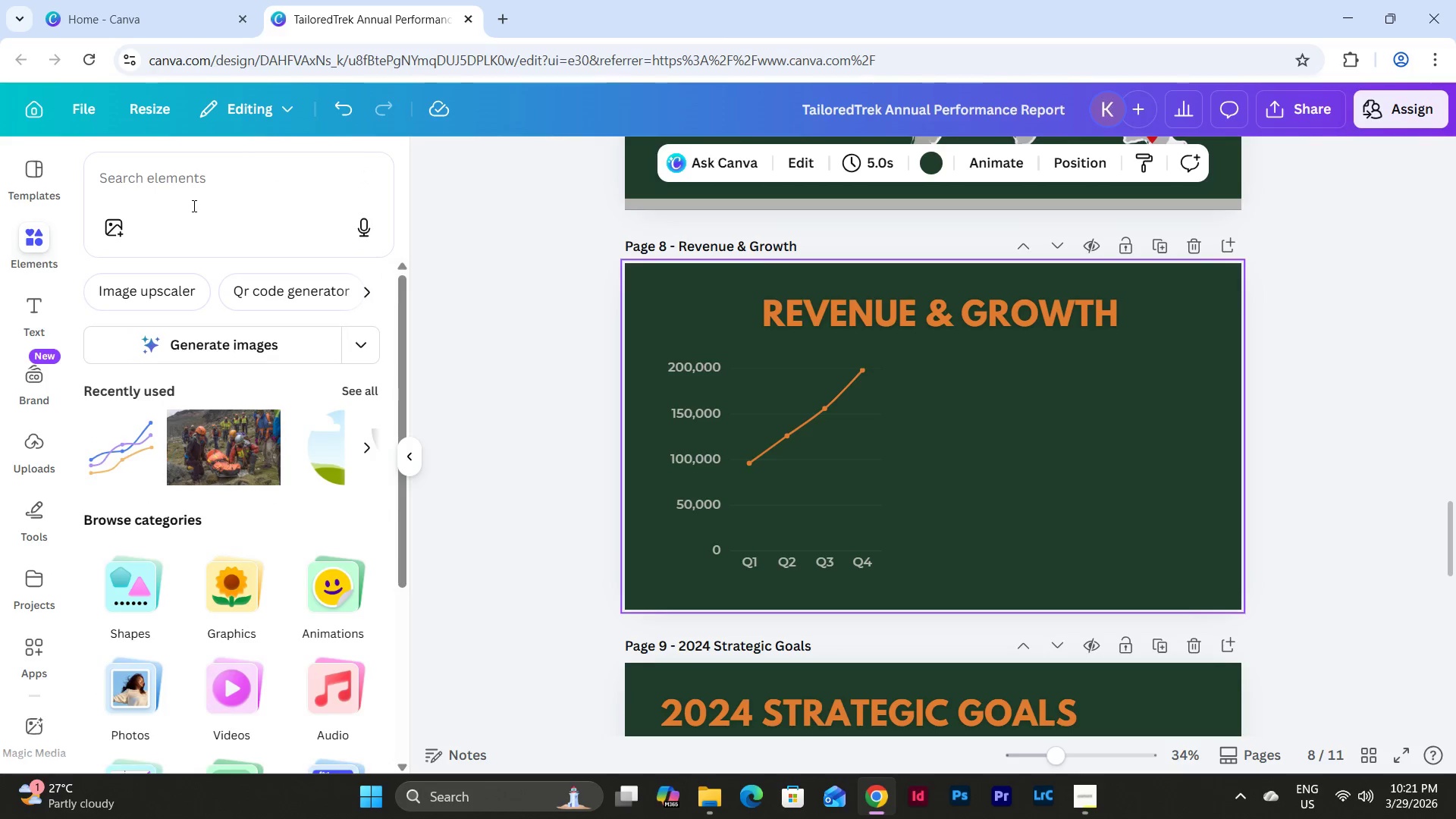 
left_click([196, 174])
 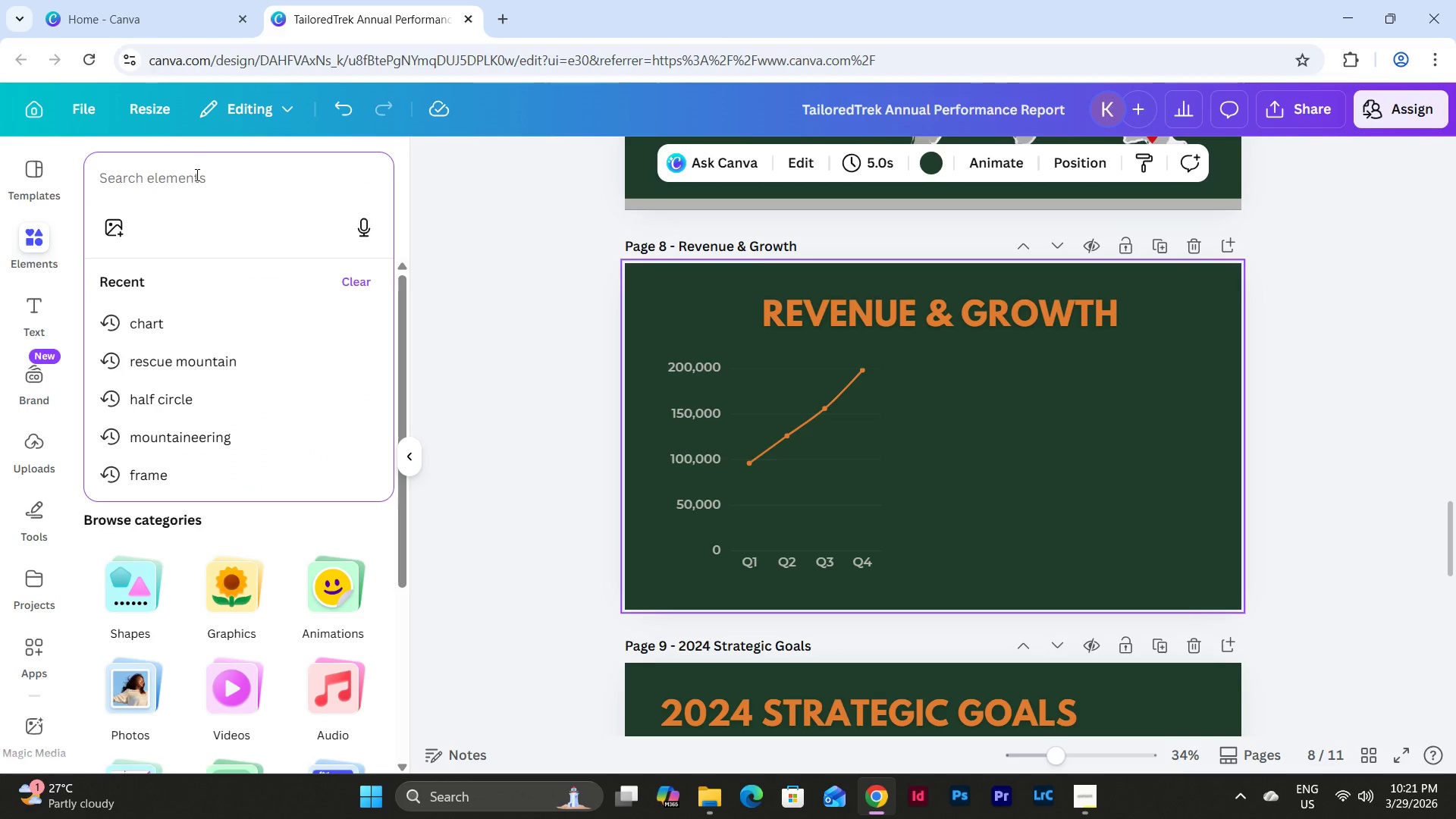 
type(table)
 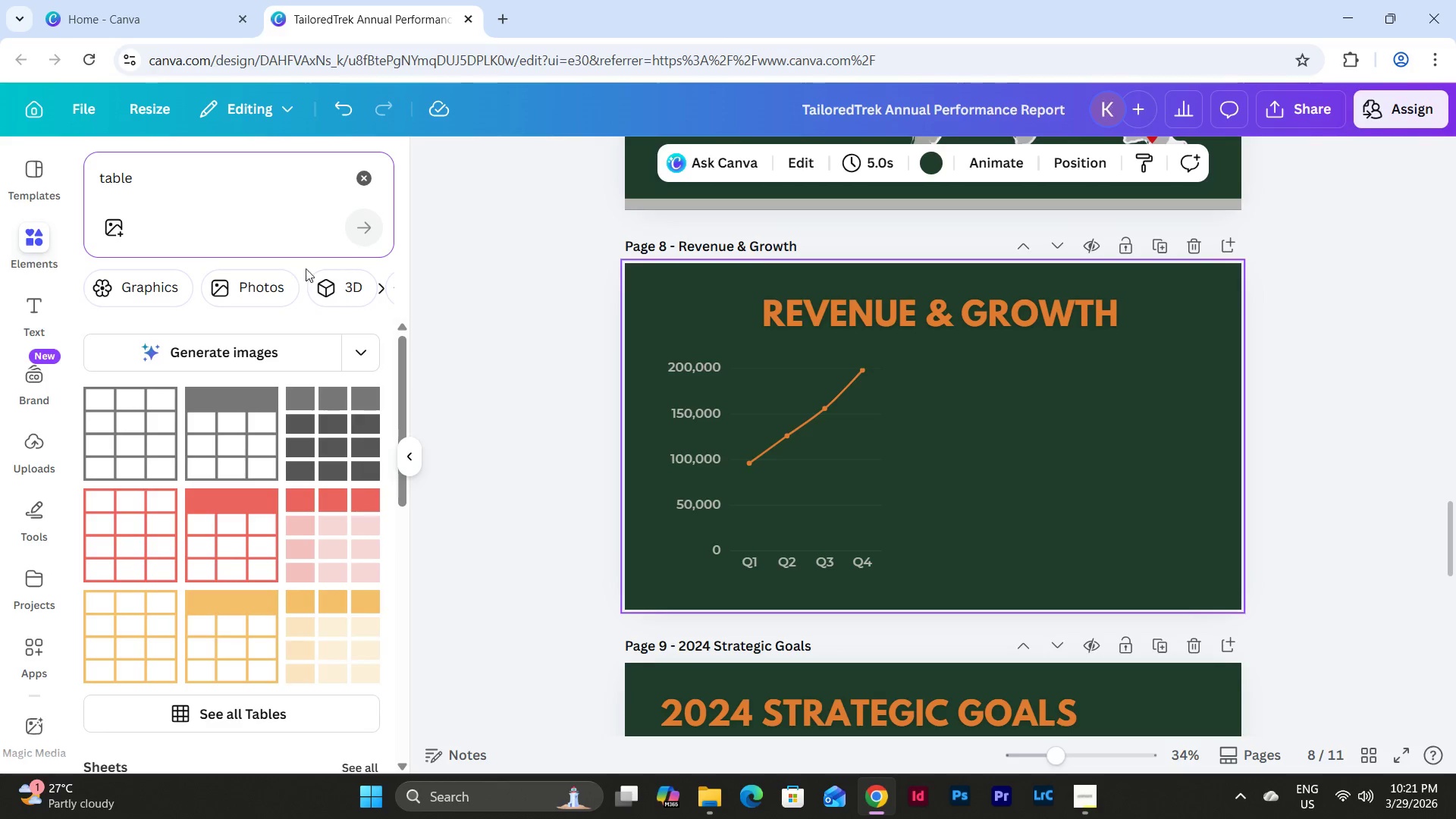 
left_click([117, 425])
 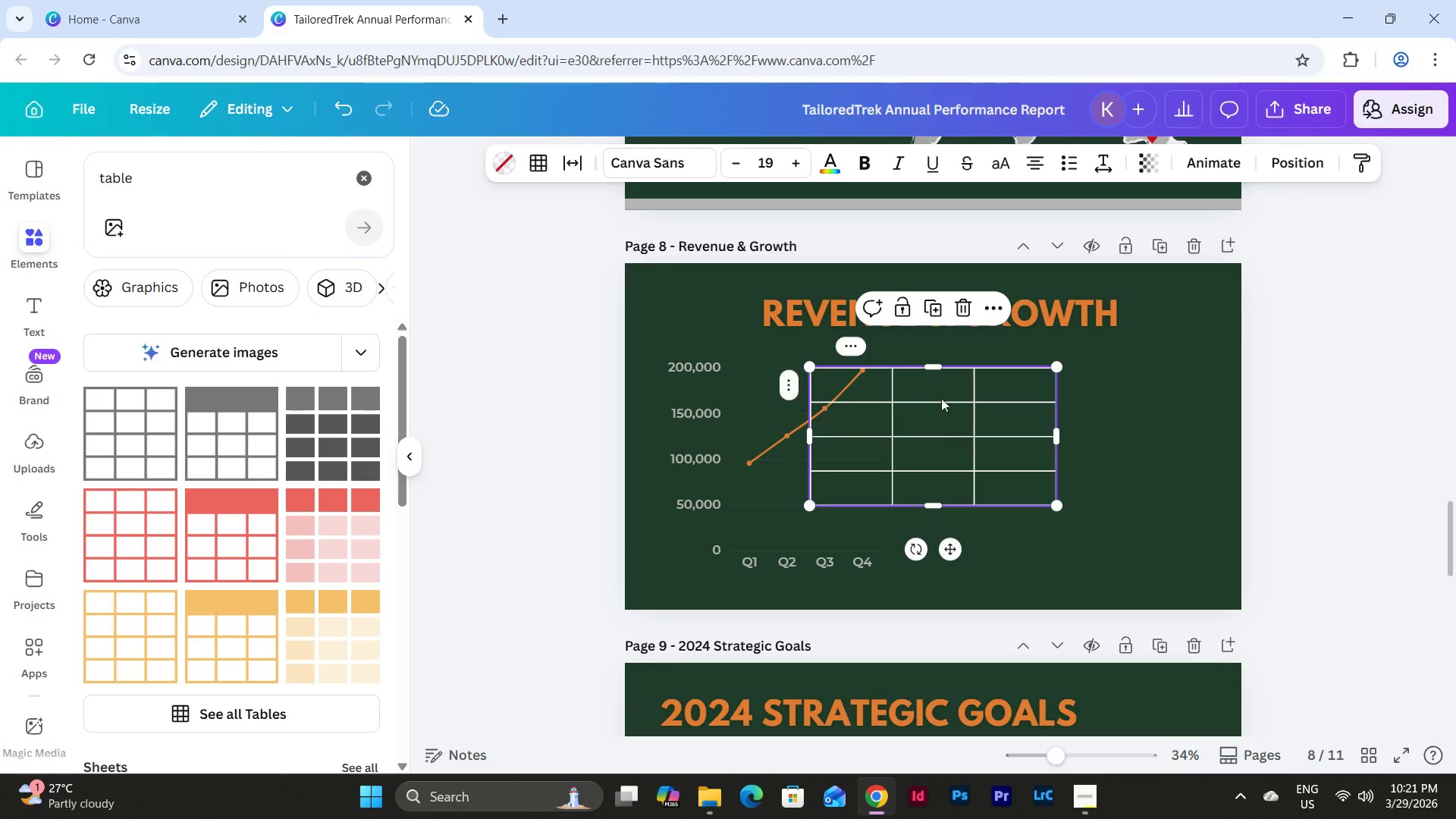 
left_click_drag(start_coordinate=[962, 410], to_coordinate=[1082, 407])
 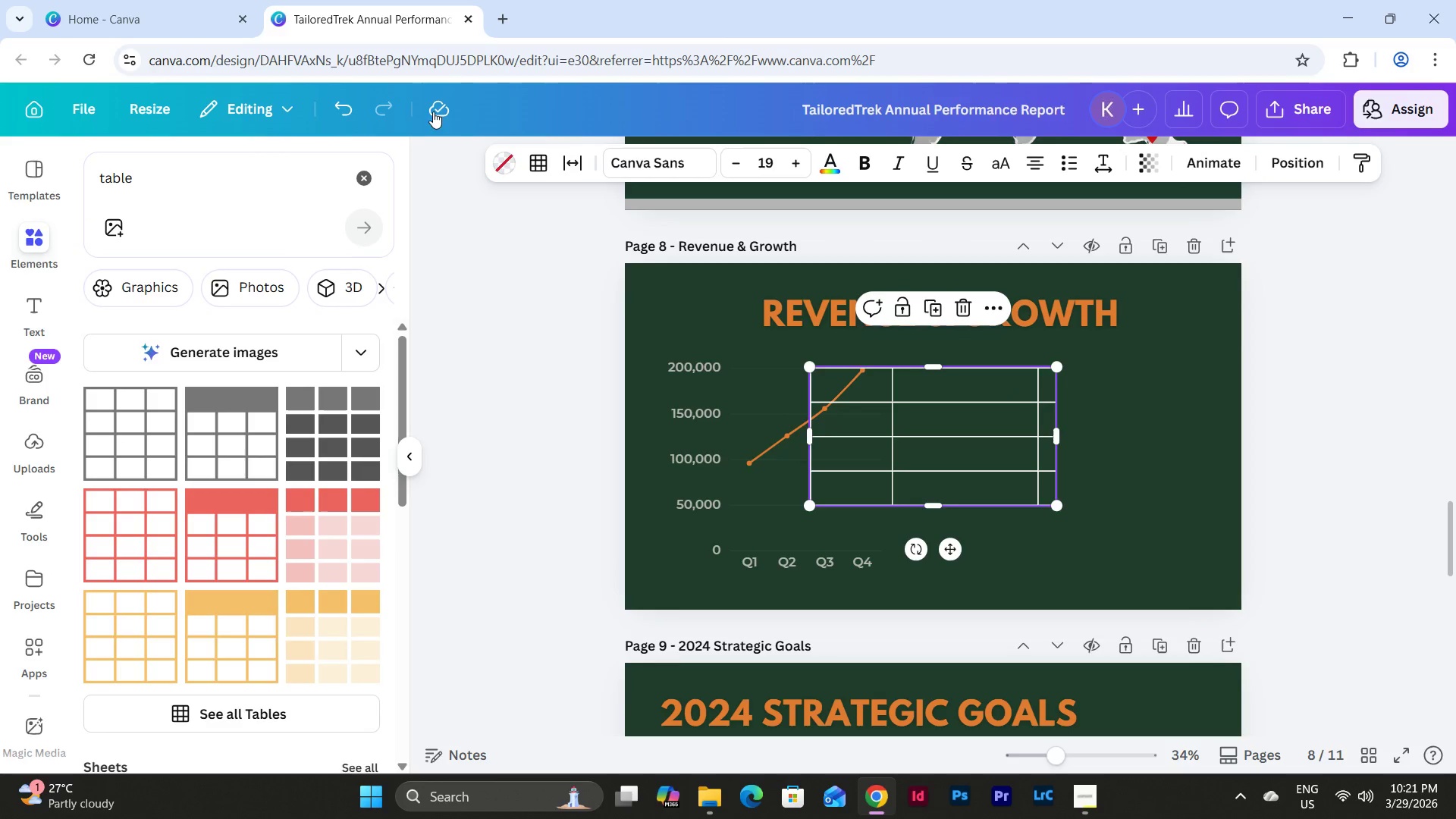 
left_click([350, 105])
 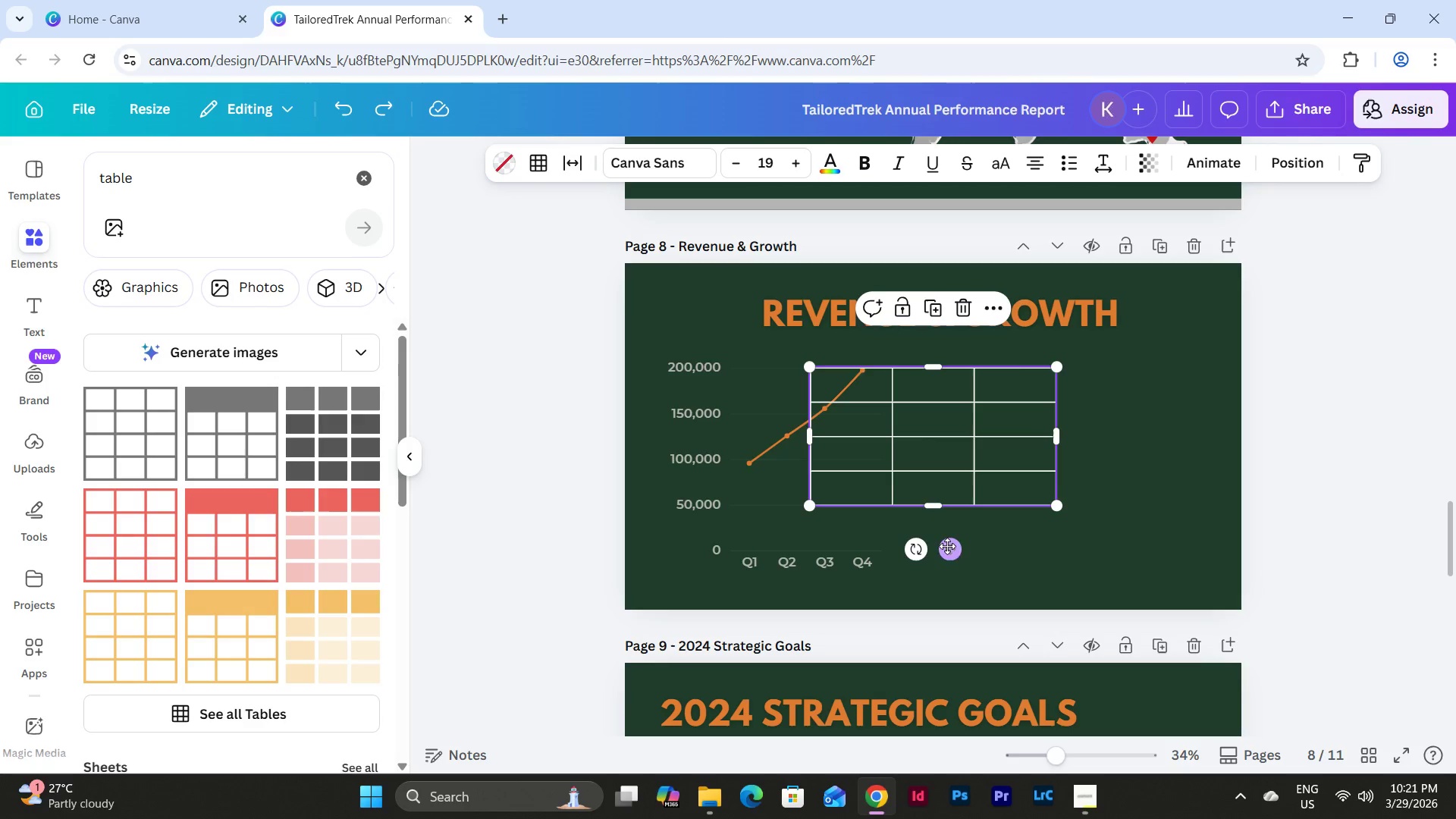 
left_click_drag(start_coordinate=[952, 548], to_coordinate=[1075, 538])
 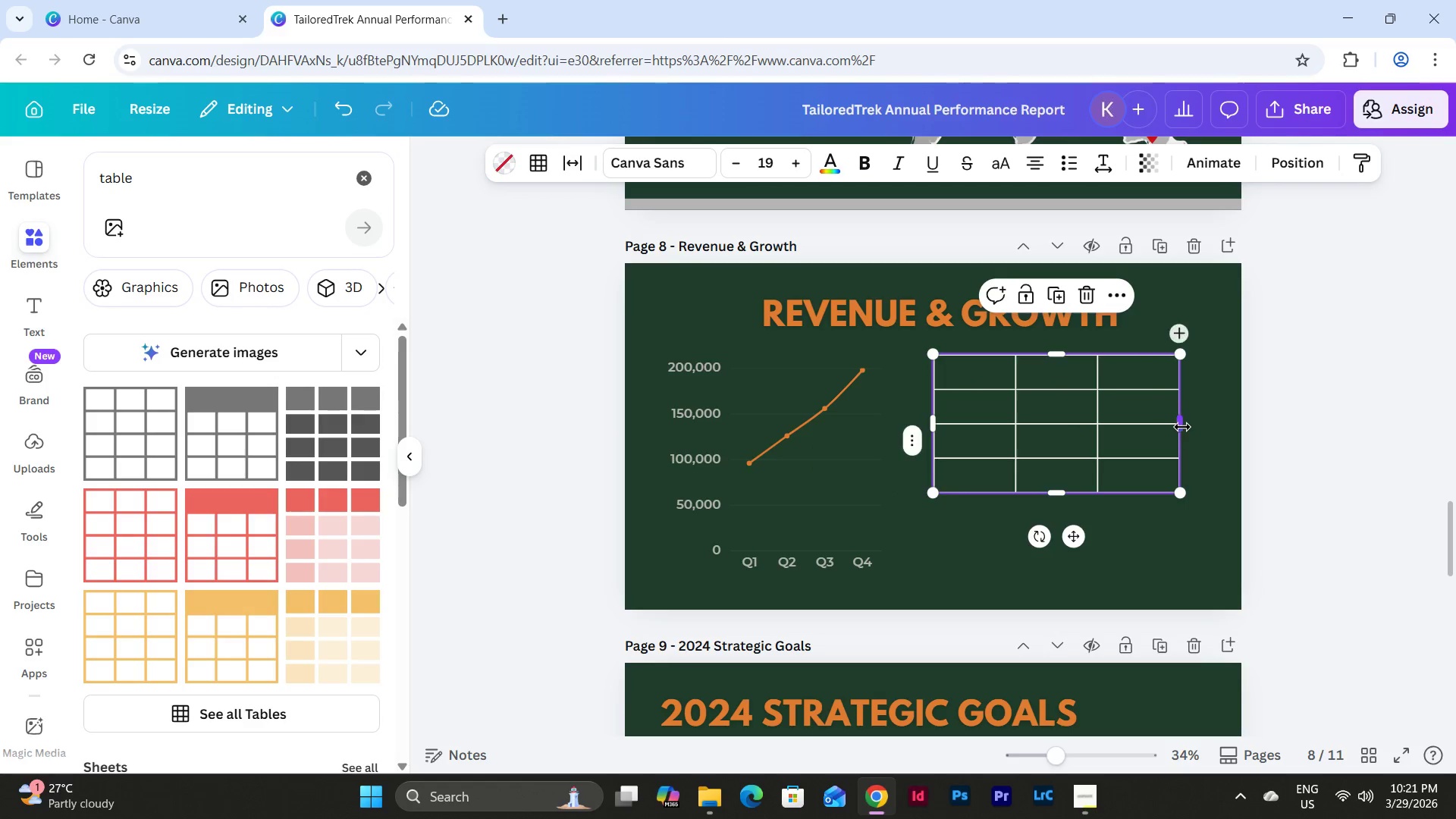 
left_click_drag(start_coordinate=[1181, 426], to_coordinate=[1190, 425])
 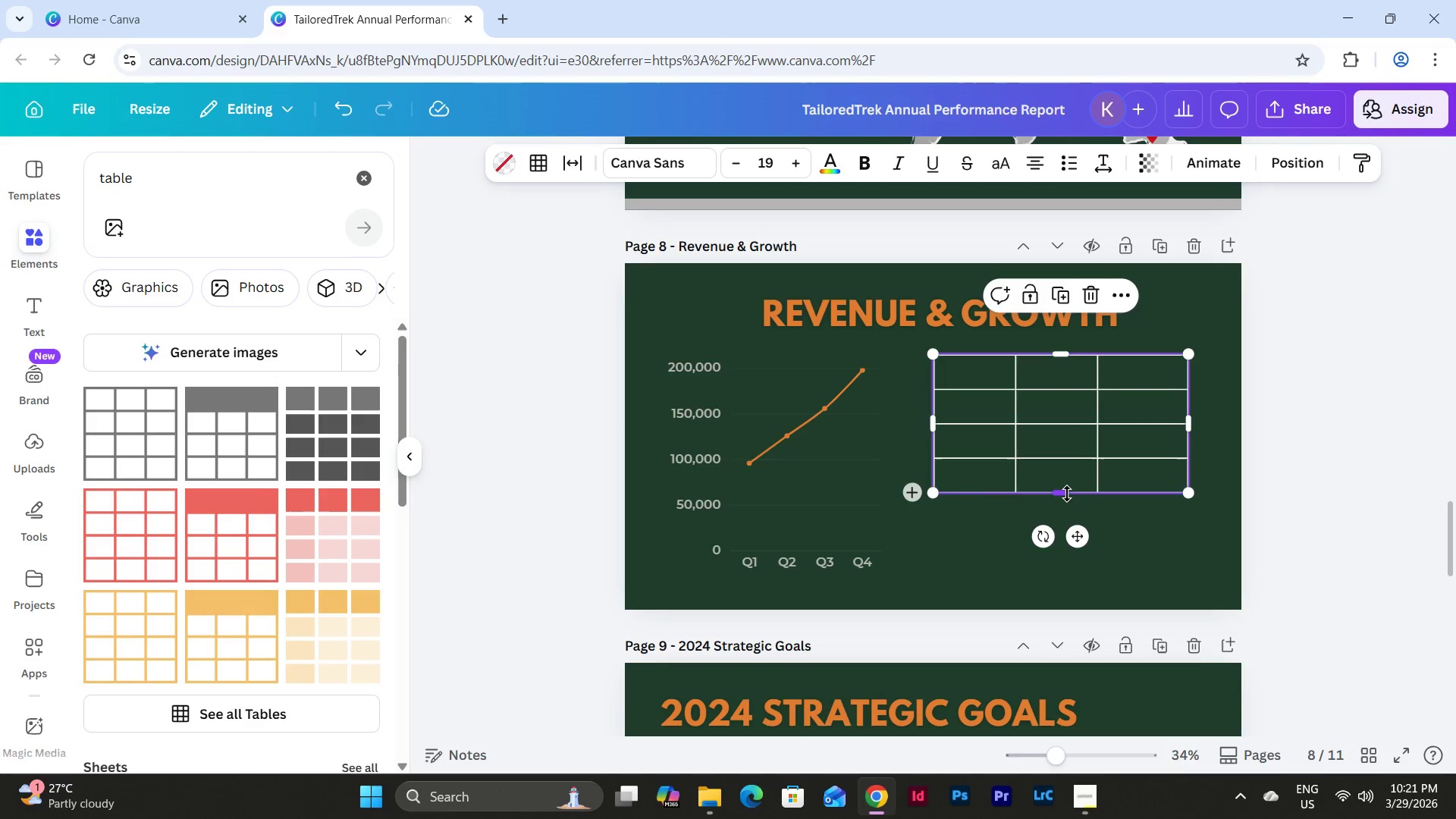 
left_click_drag(start_coordinate=[1067, 494], to_coordinate=[1066, 479])
 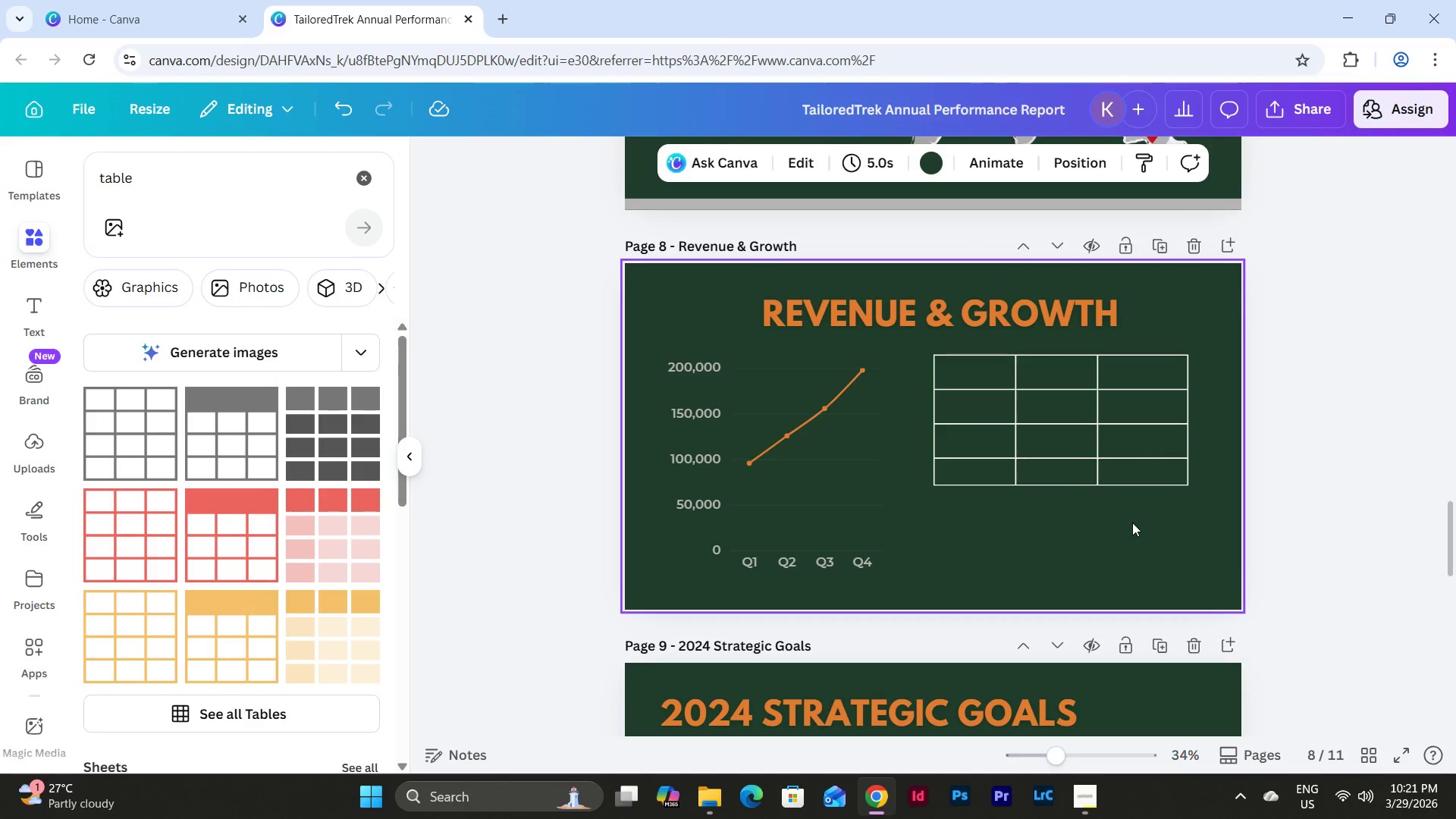 
left_click([1145, 403])
 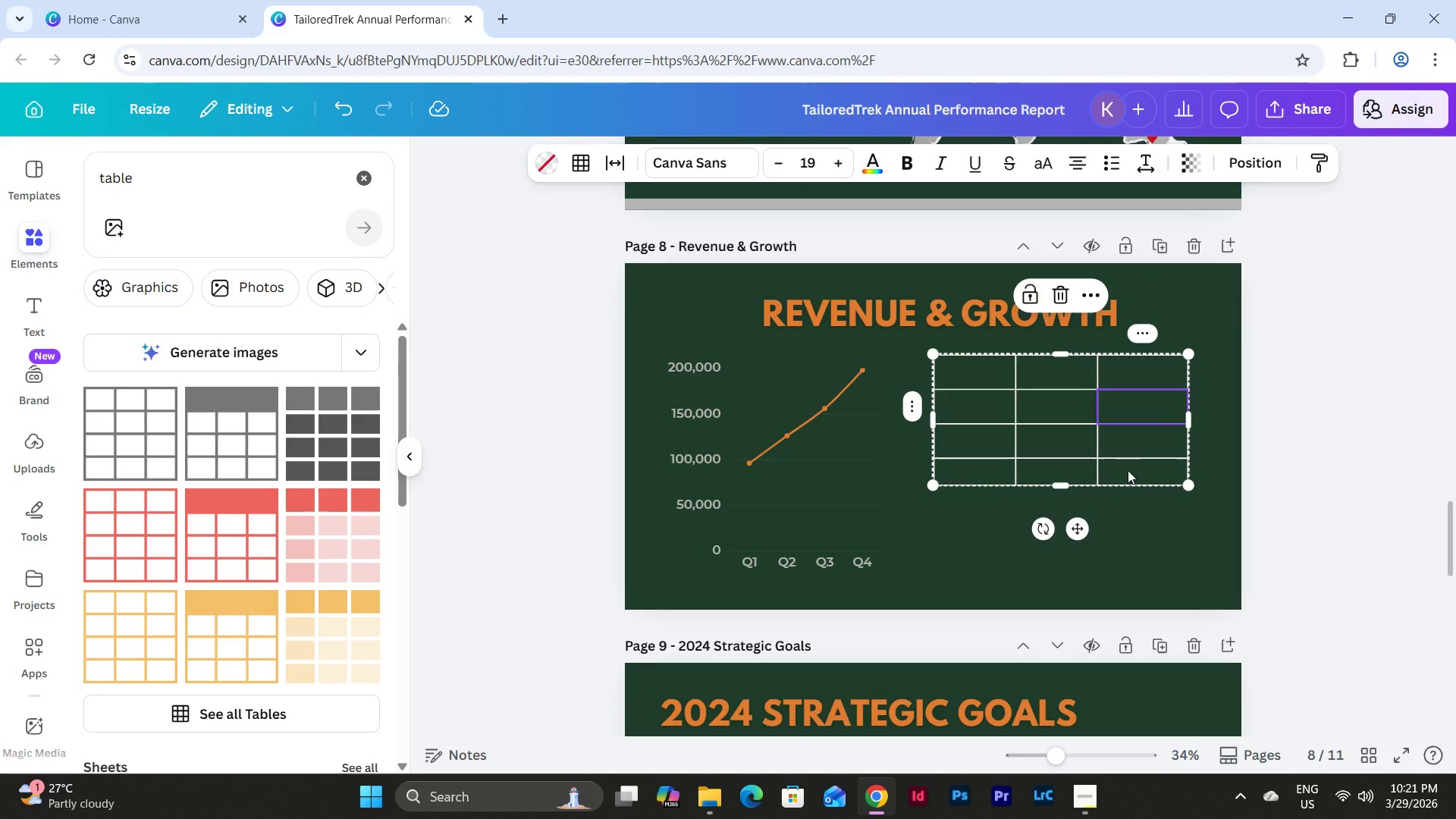 
left_click([1132, 527])
 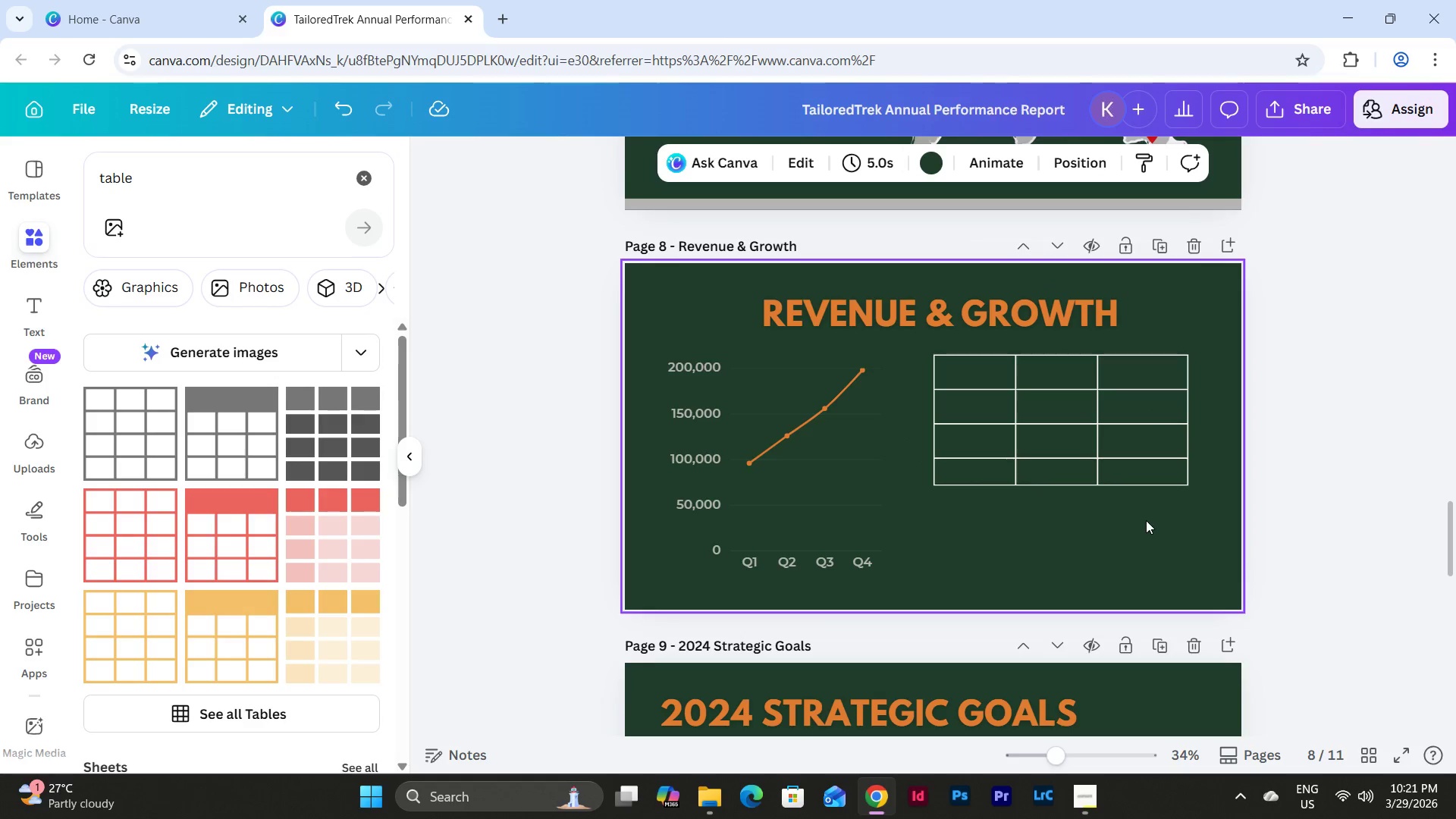 
left_click_drag(start_coordinate=[1148, 519], to_coordinate=[945, 384])
 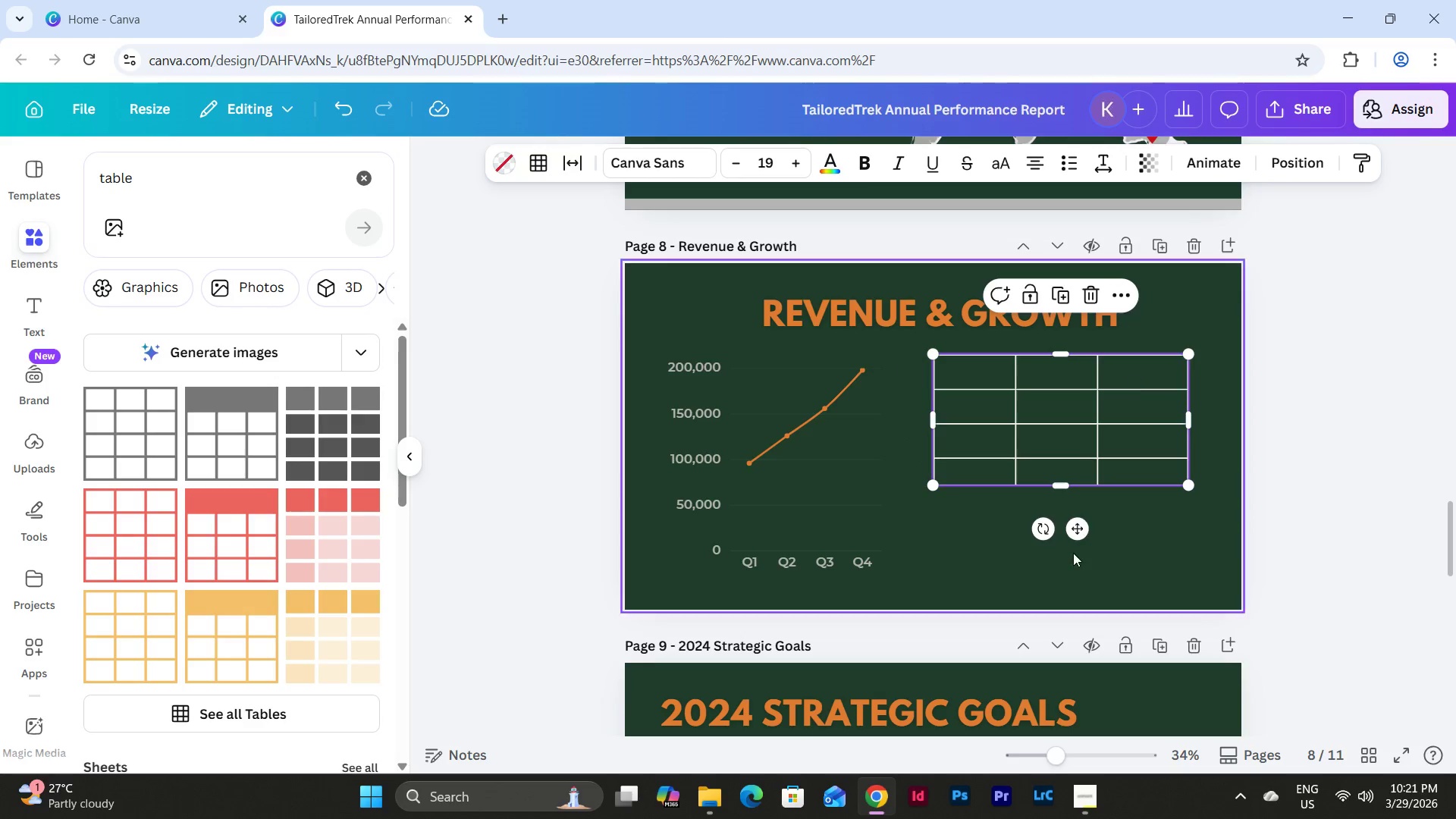 
left_click_drag(start_coordinate=[1078, 532], to_coordinate=[1059, 532])
 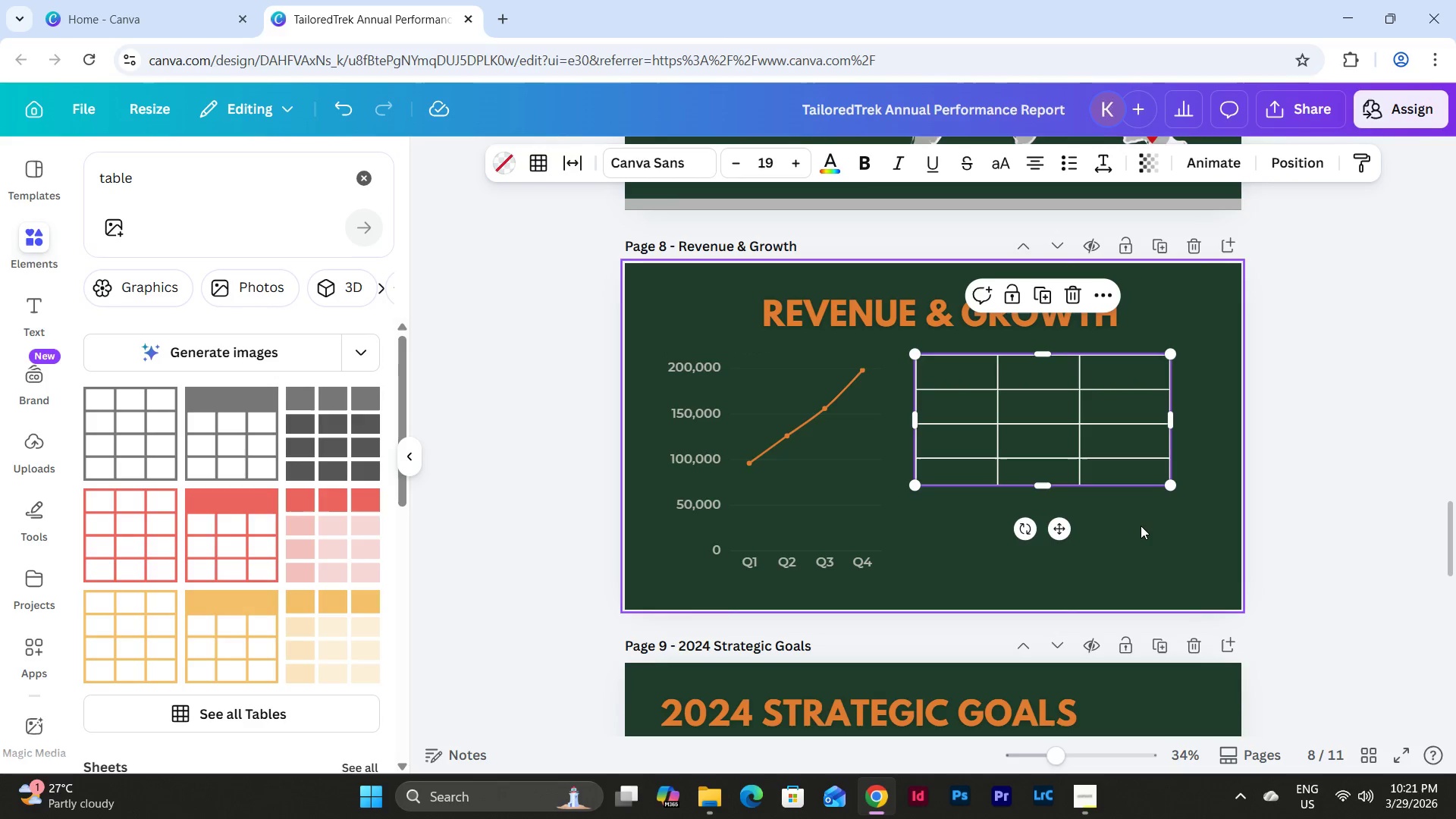 
left_click([1141, 526])
 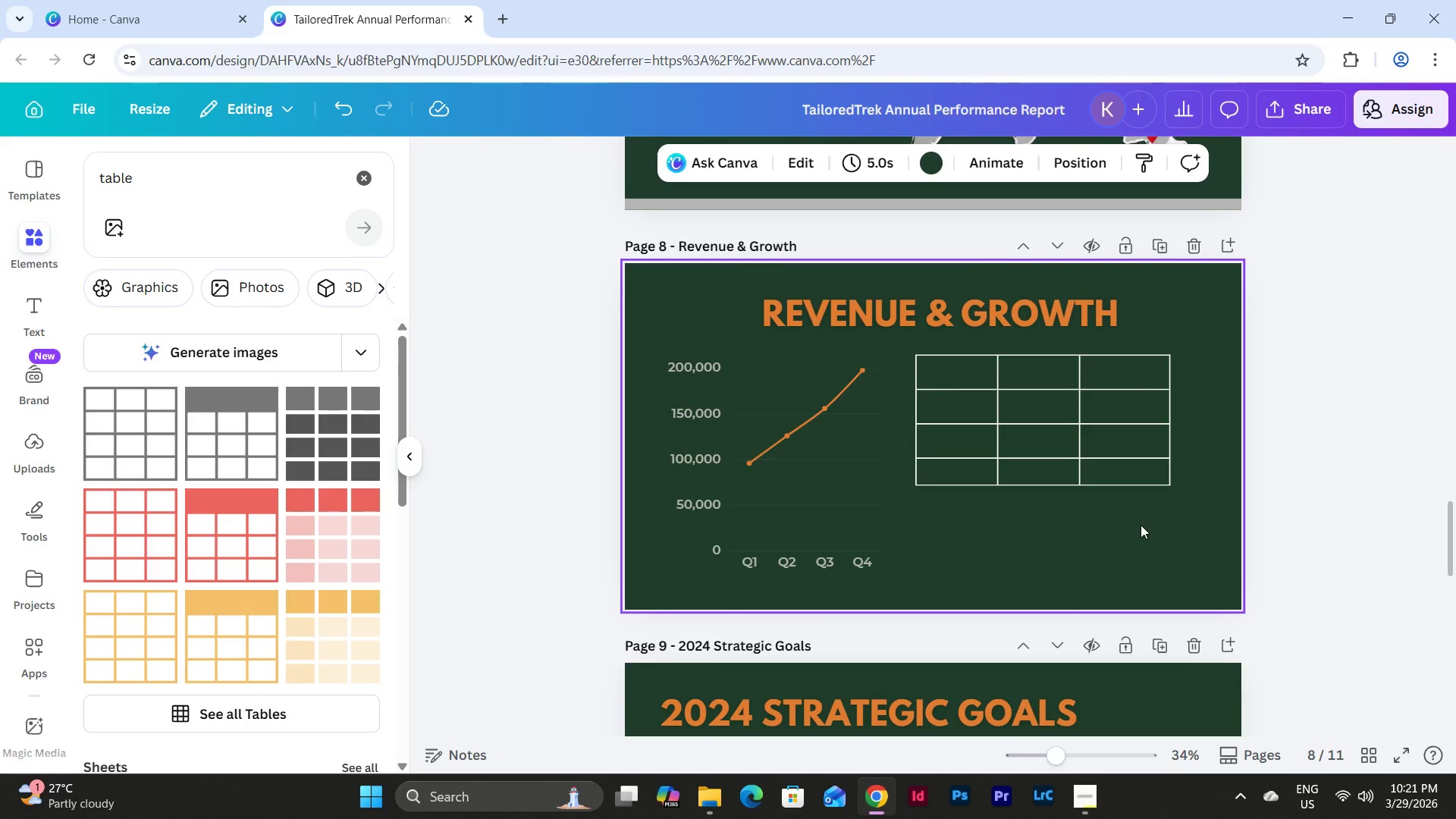 
wait(10.34)
 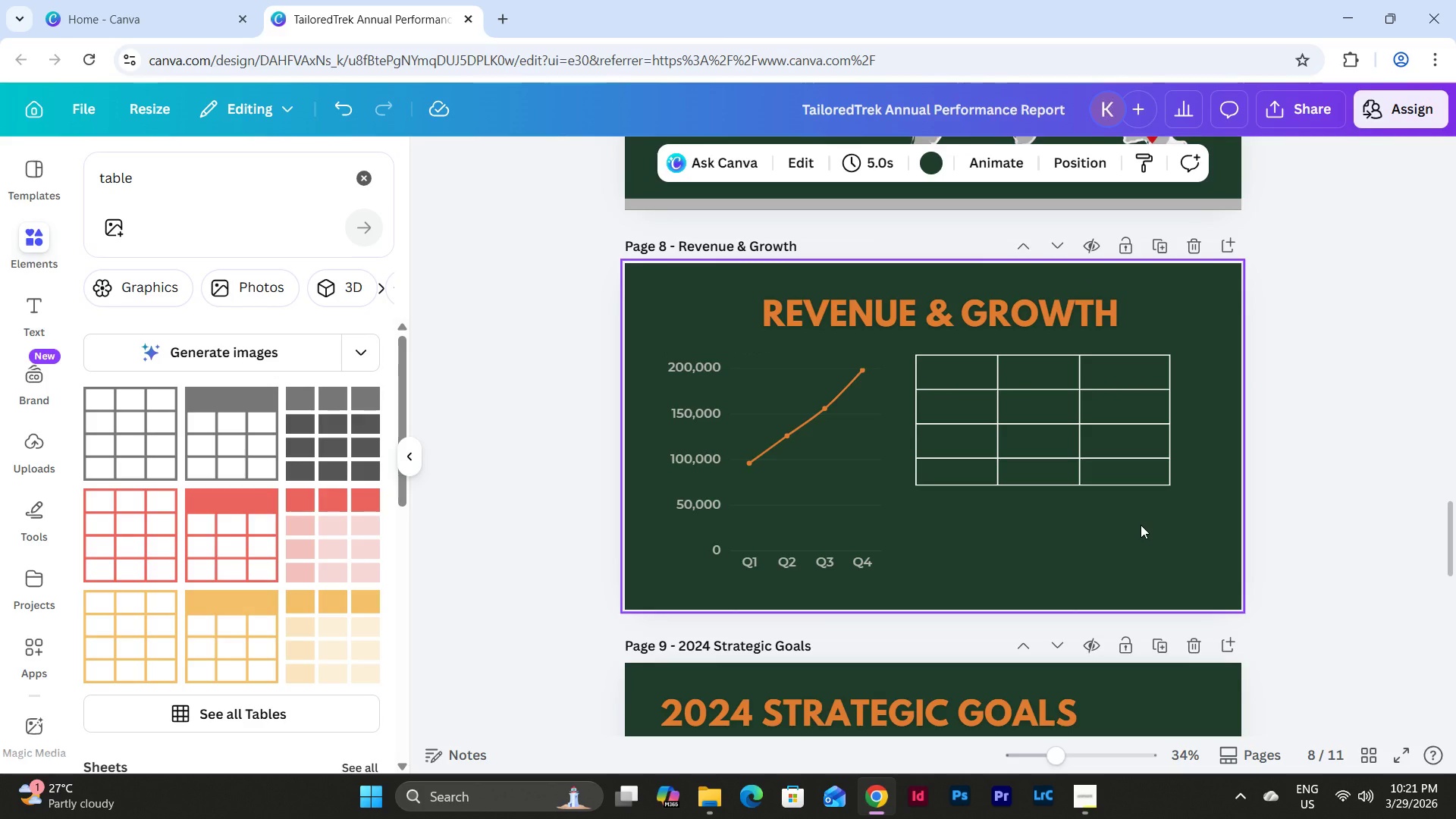 
left_click([1059, 434])
 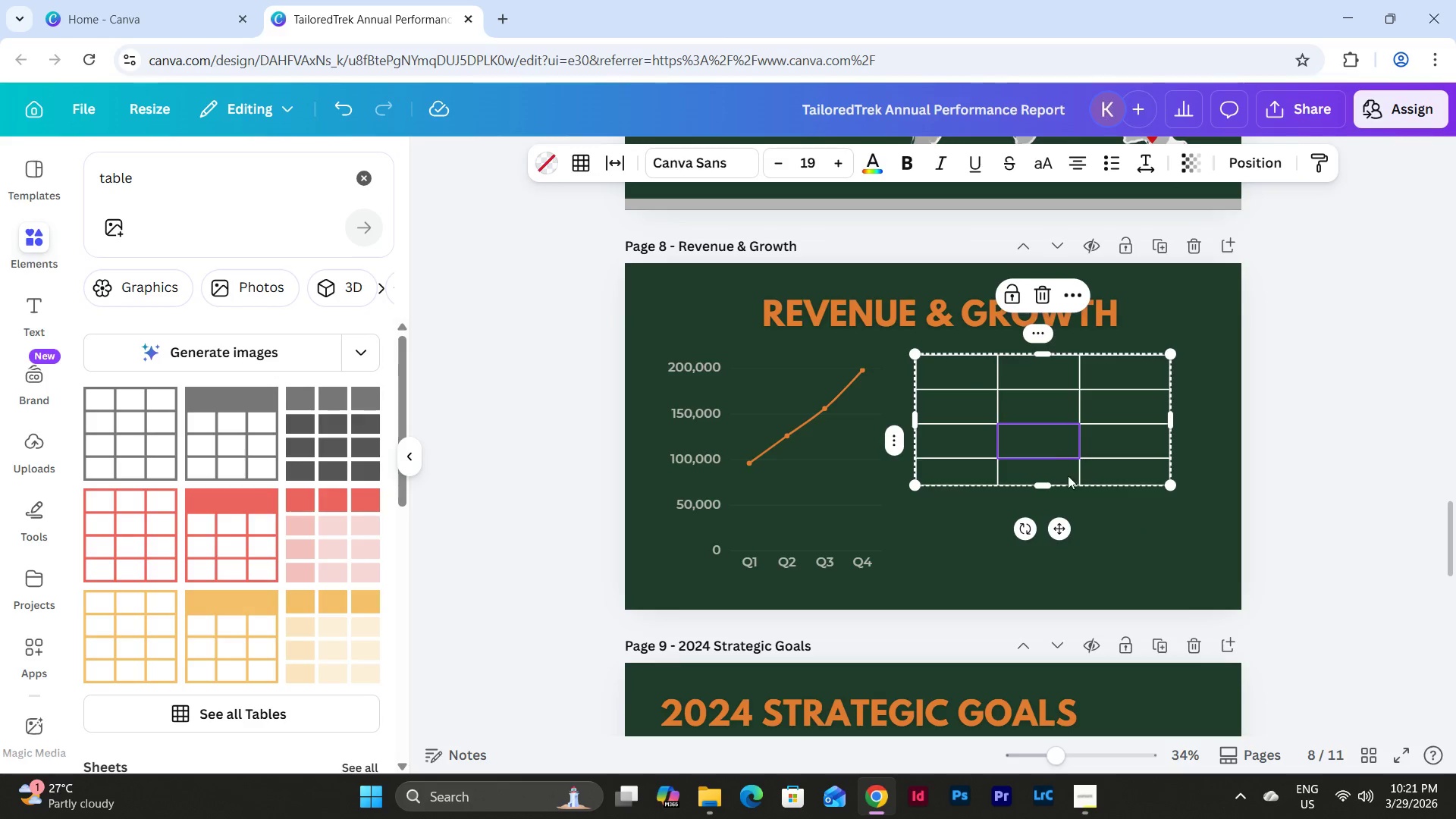 
left_click([1084, 516])
 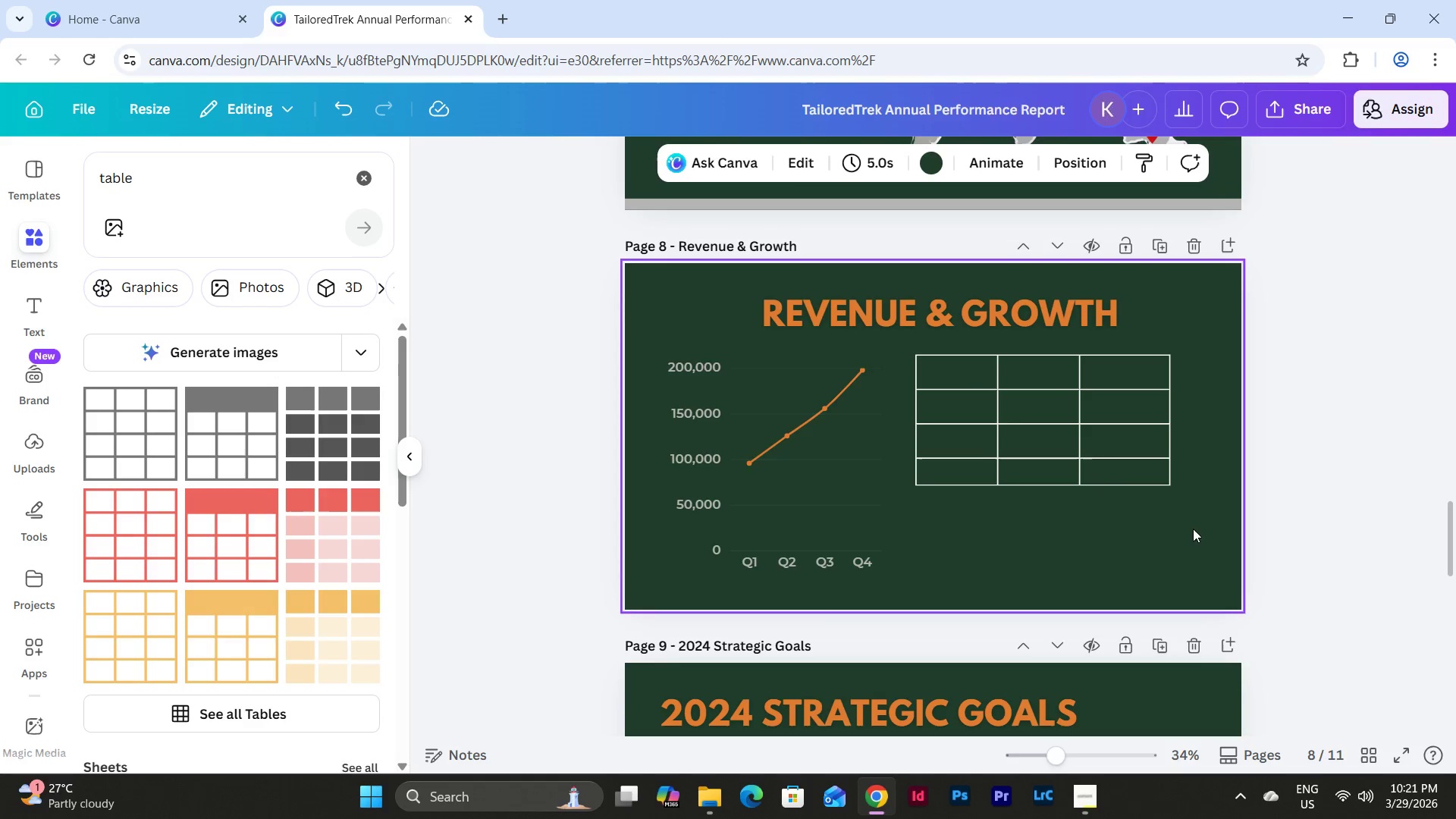 
left_click_drag(start_coordinate=[1192, 525], to_coordinate=[943, 375])
 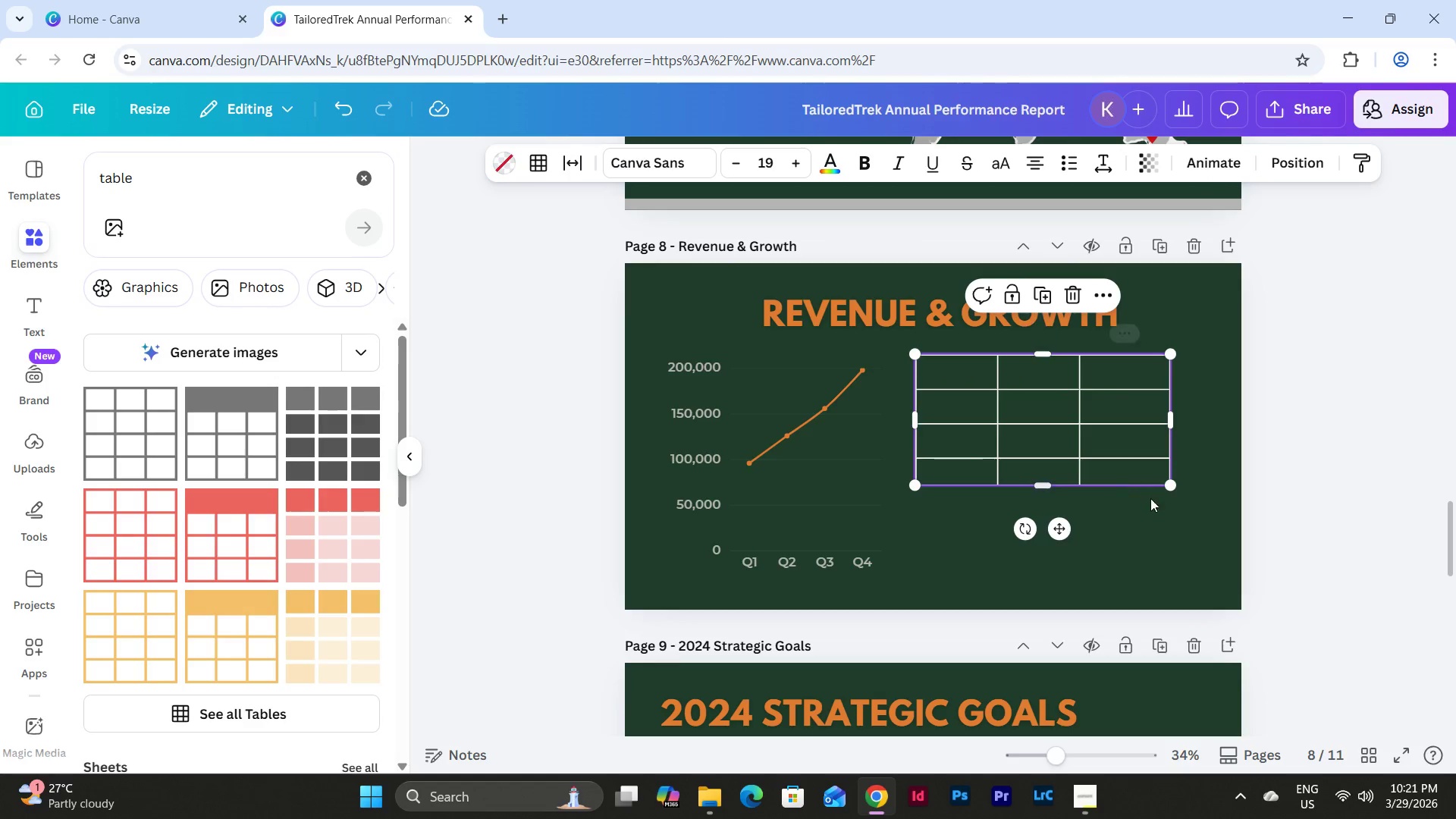 
left_click_drag(start_coordinate=[1191, 510], to_coordinate=[909, 356])
 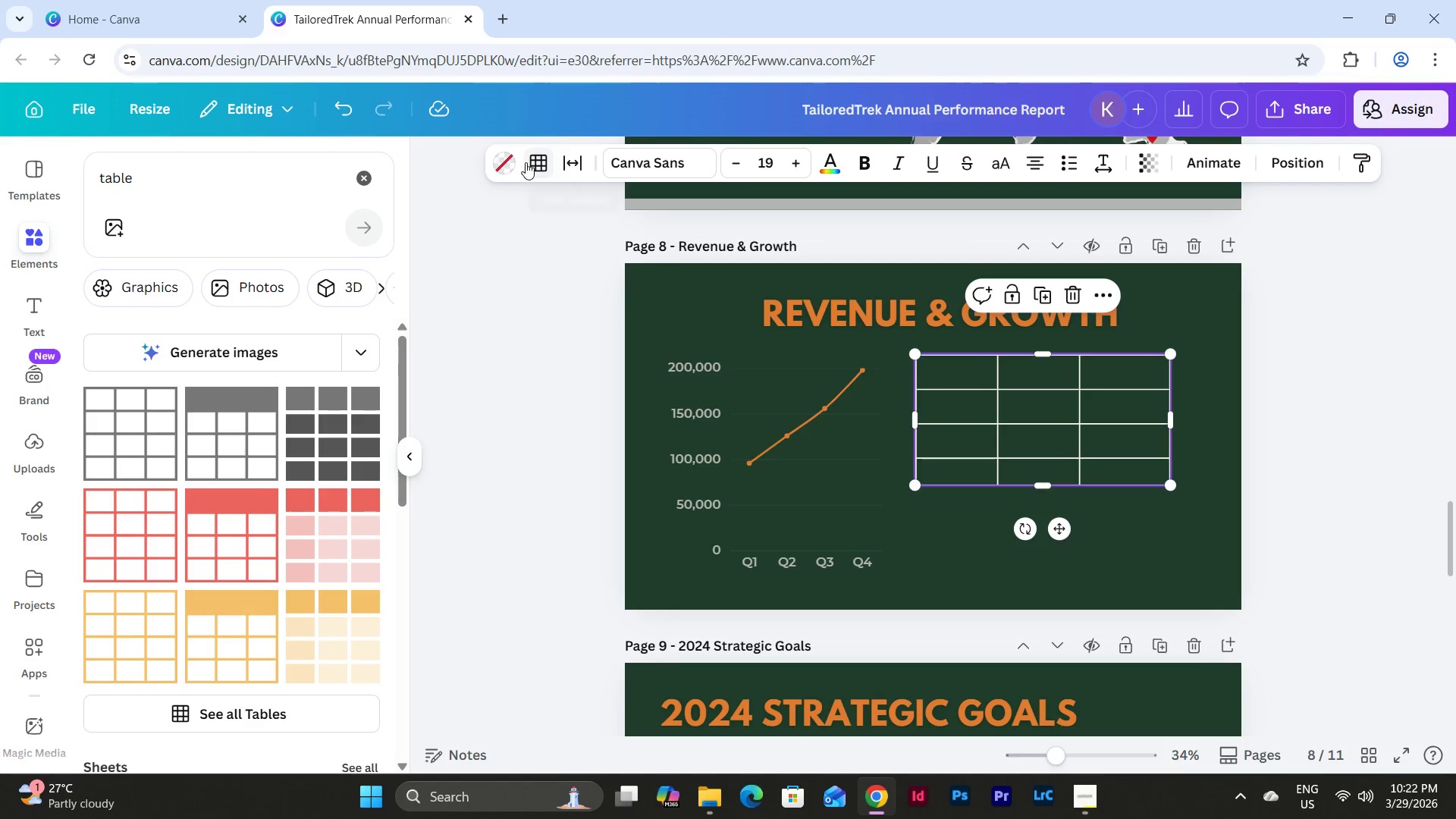 
wait(6.19)
 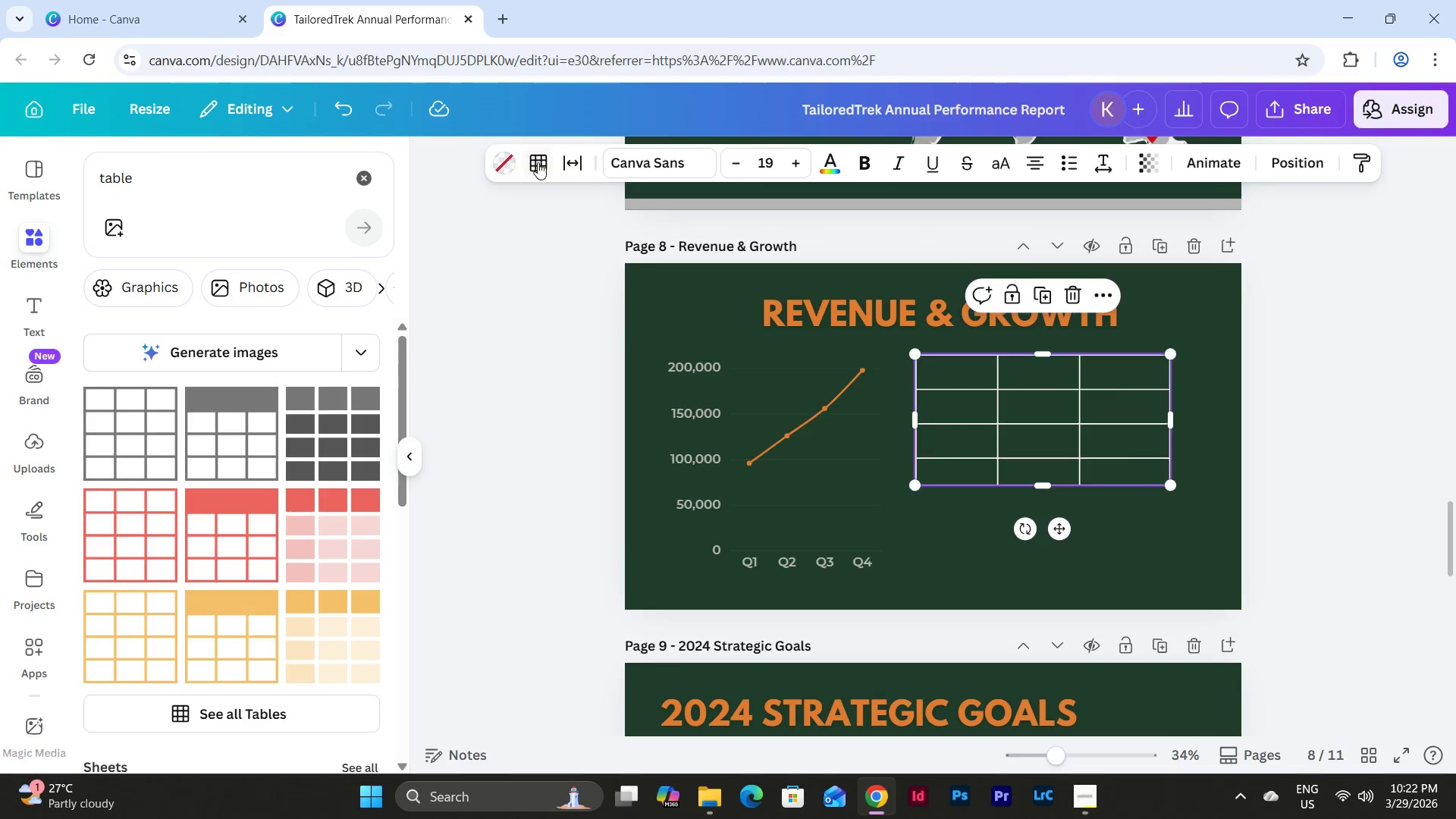 
double_click([535, 162])
 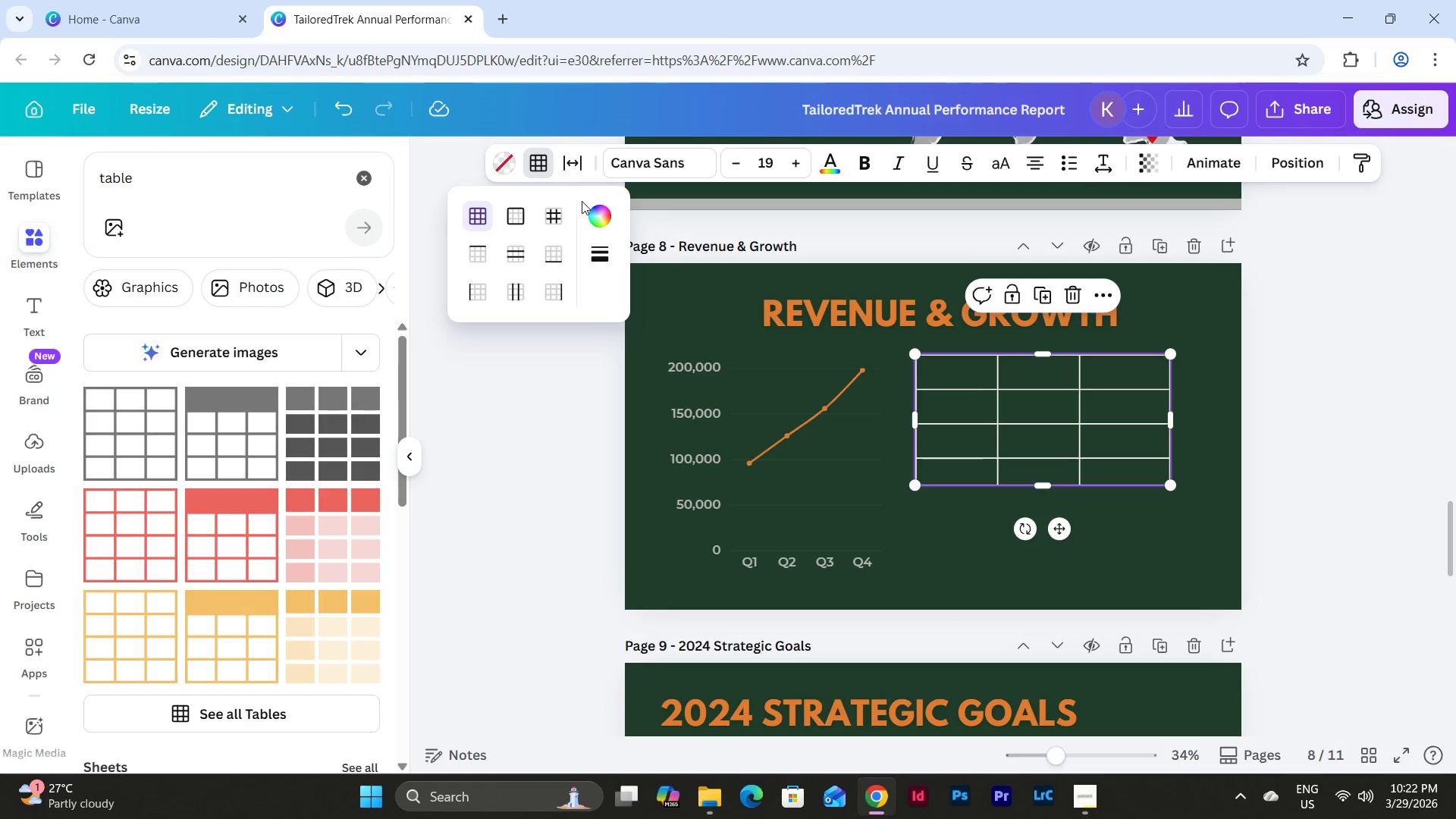 
left_click([594, 212])
 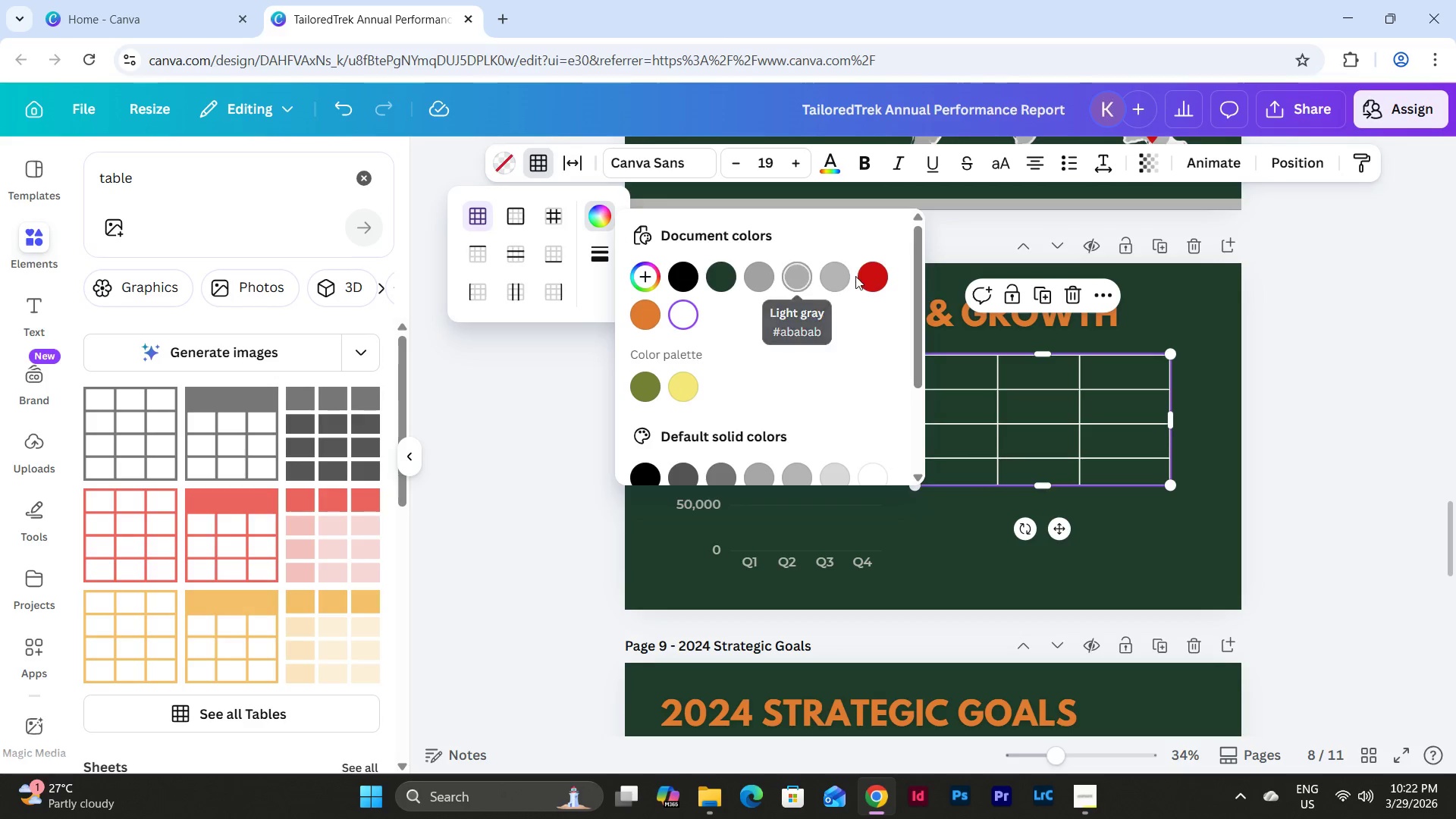 
left_click([831, 275])
 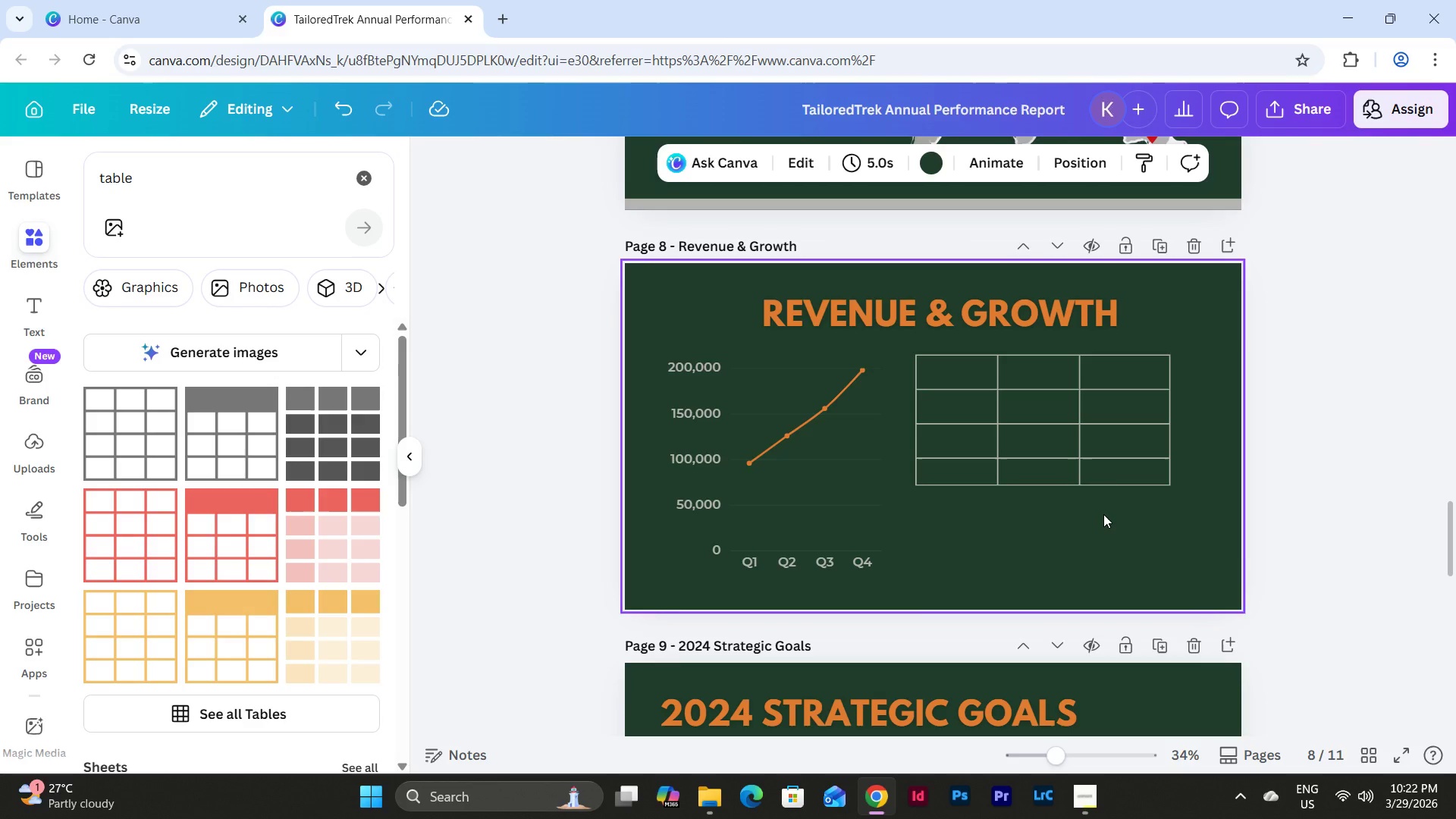 
wait(29.95)
 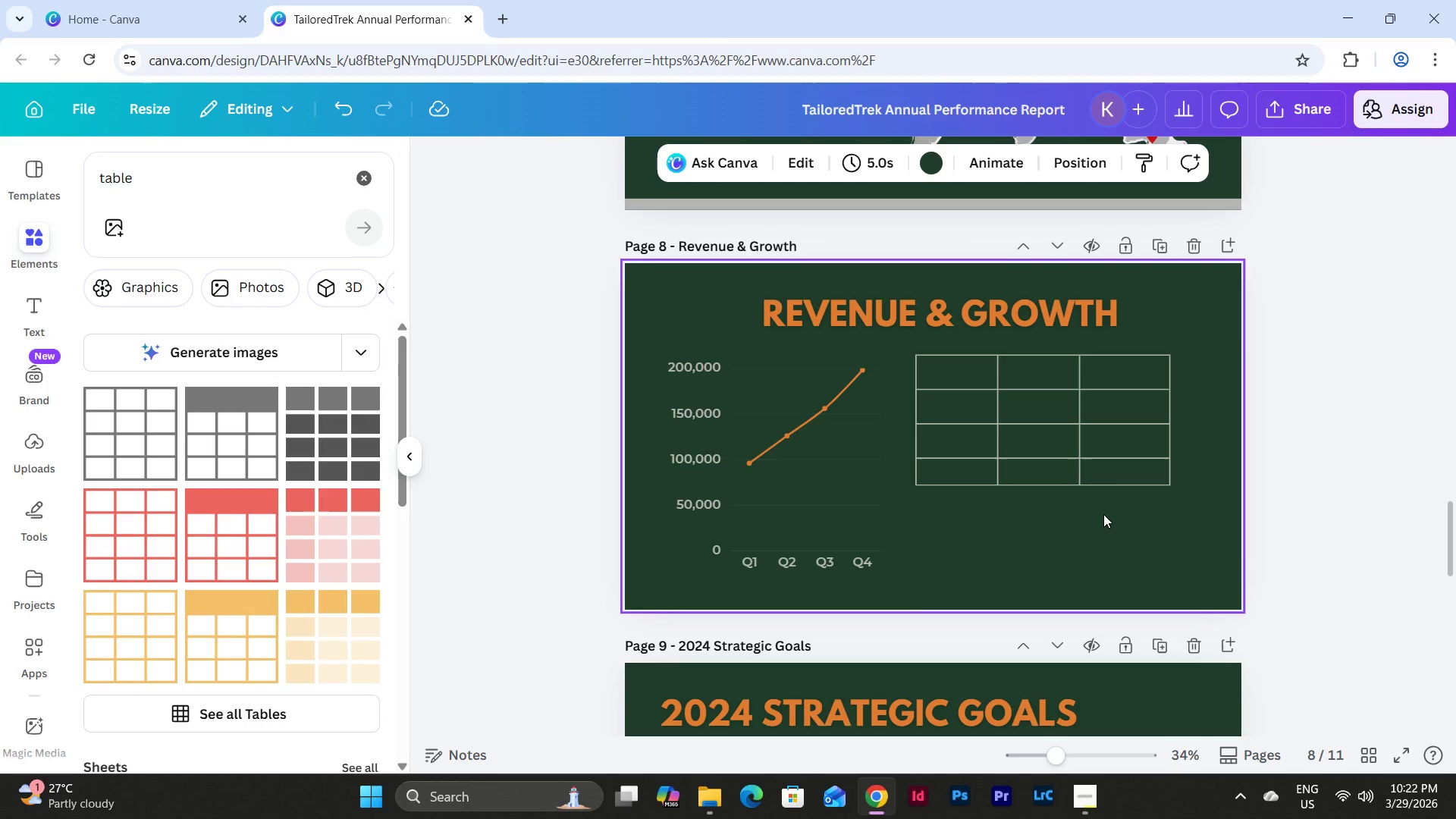 
double_click([970, 377])
 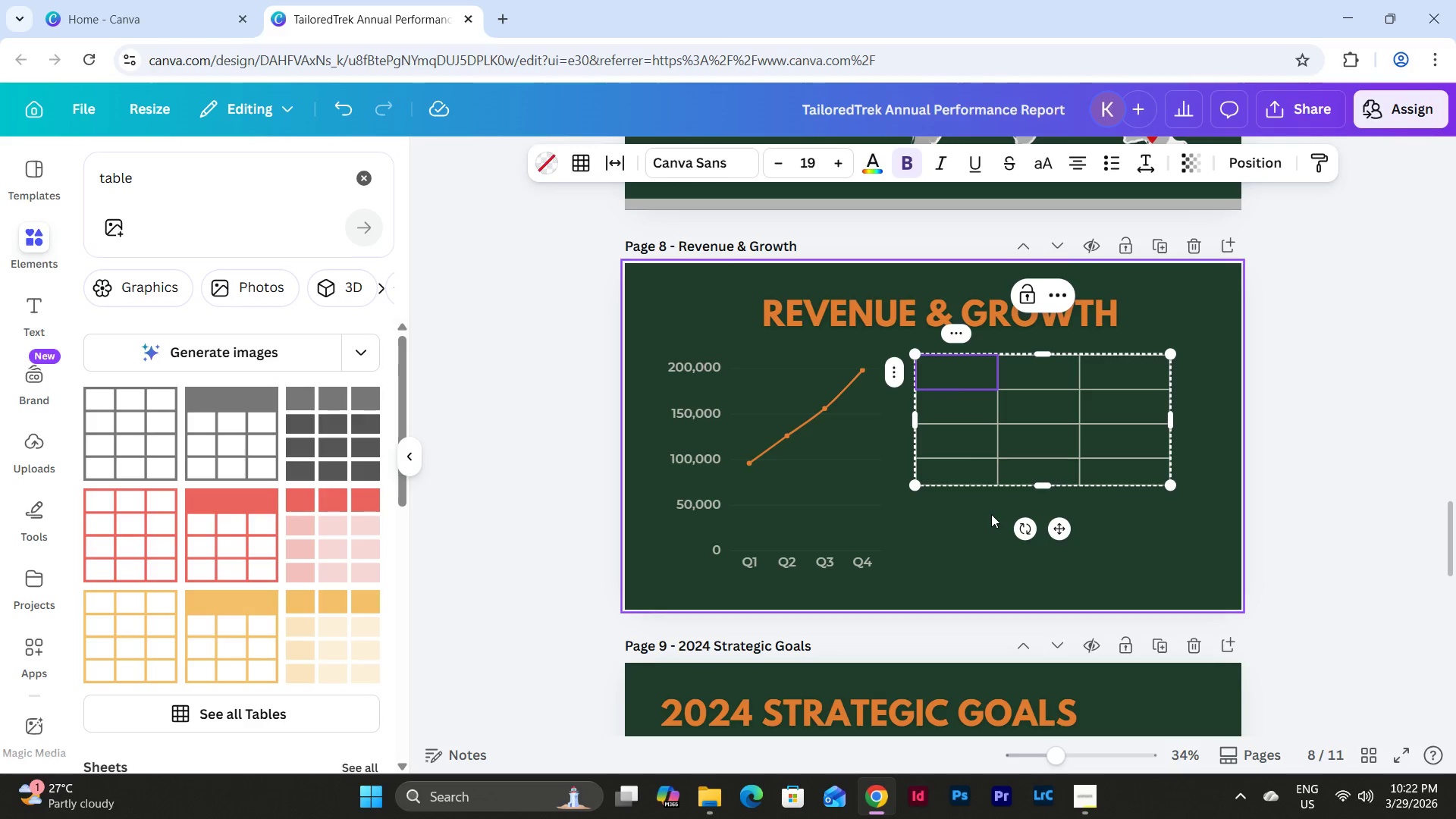 
wait(5.17)
 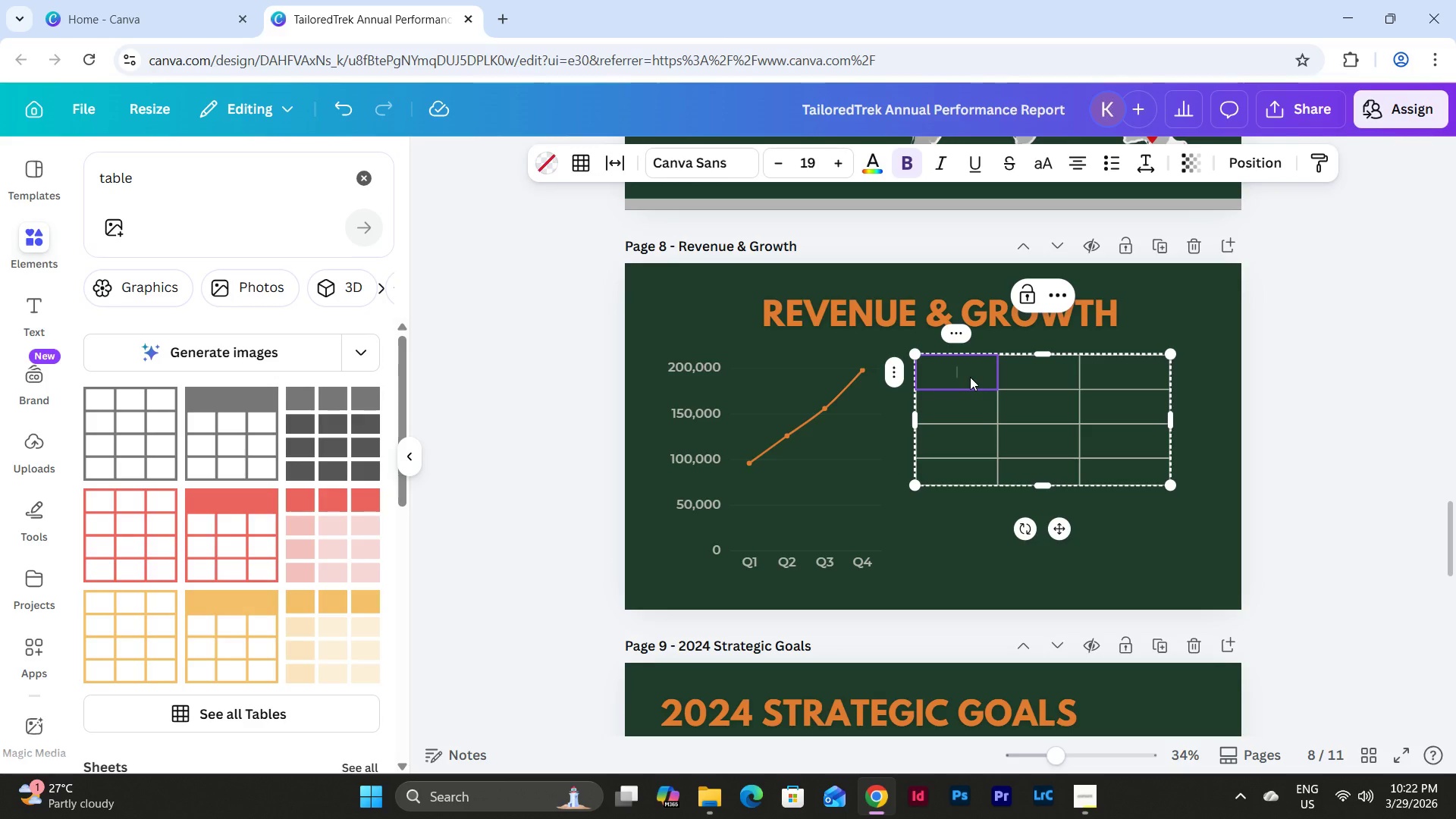 
left_click([1123, 538])
 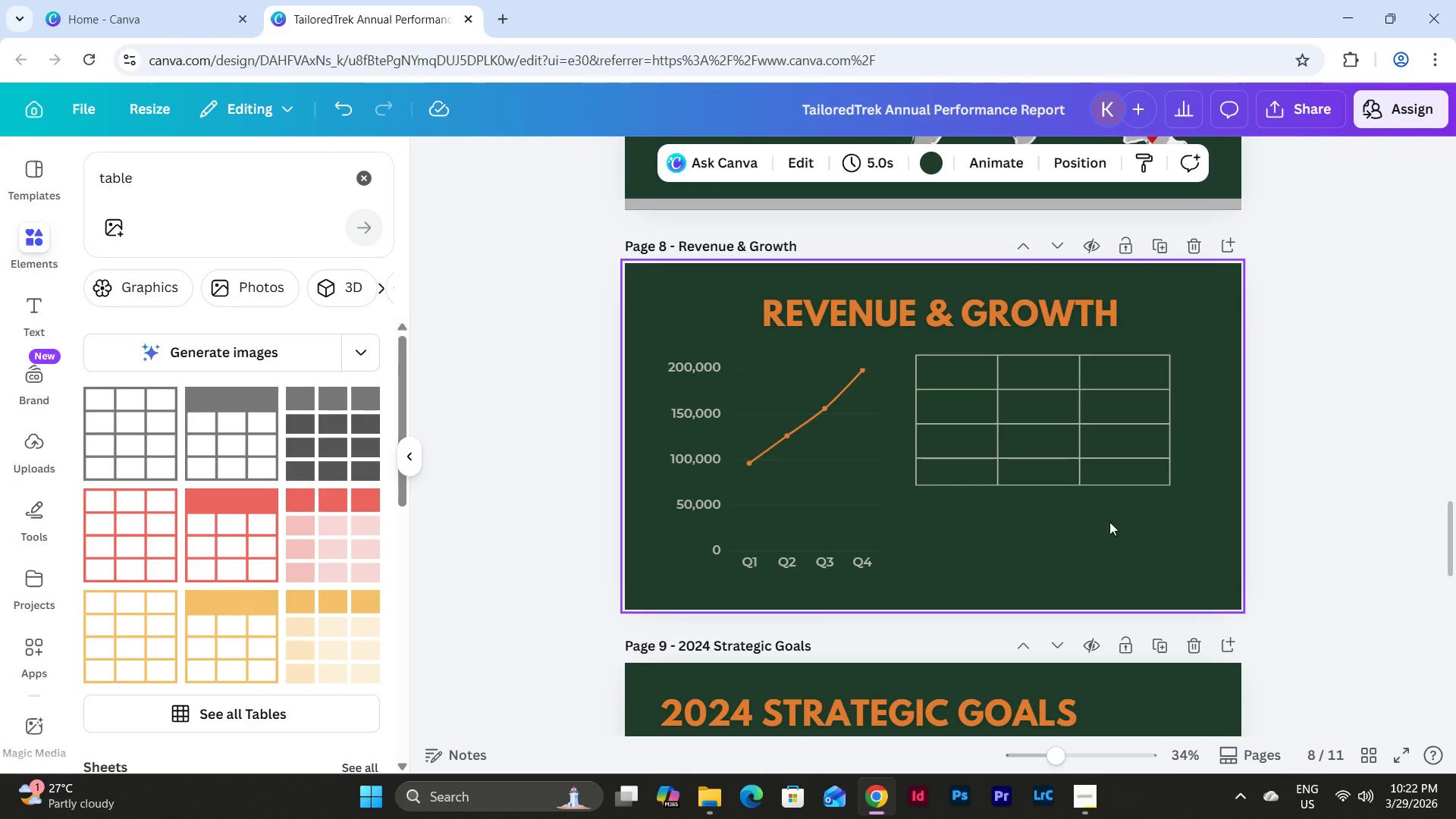 
left_click([1081, 444])
 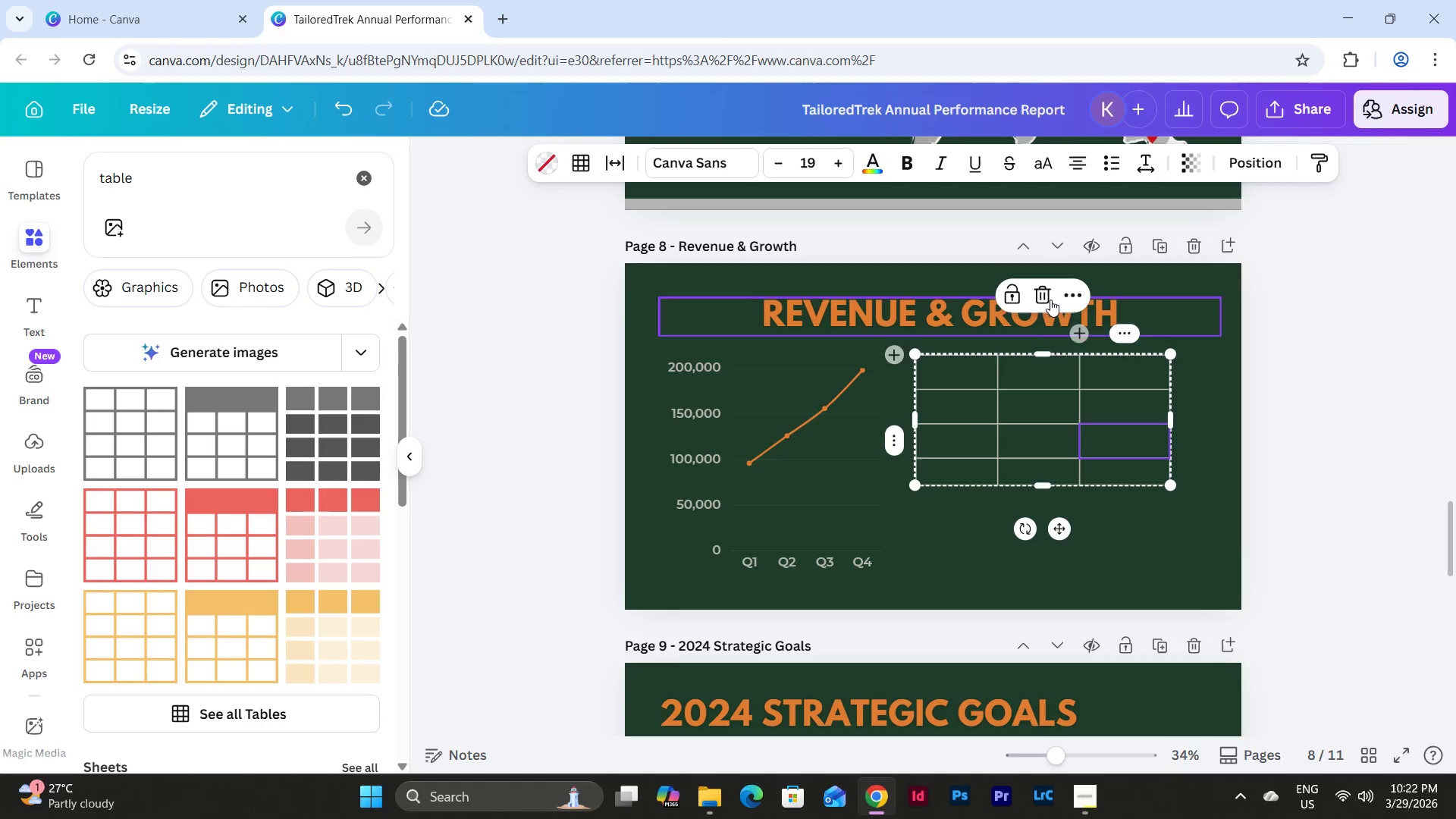 
left_click([1046, 290])
 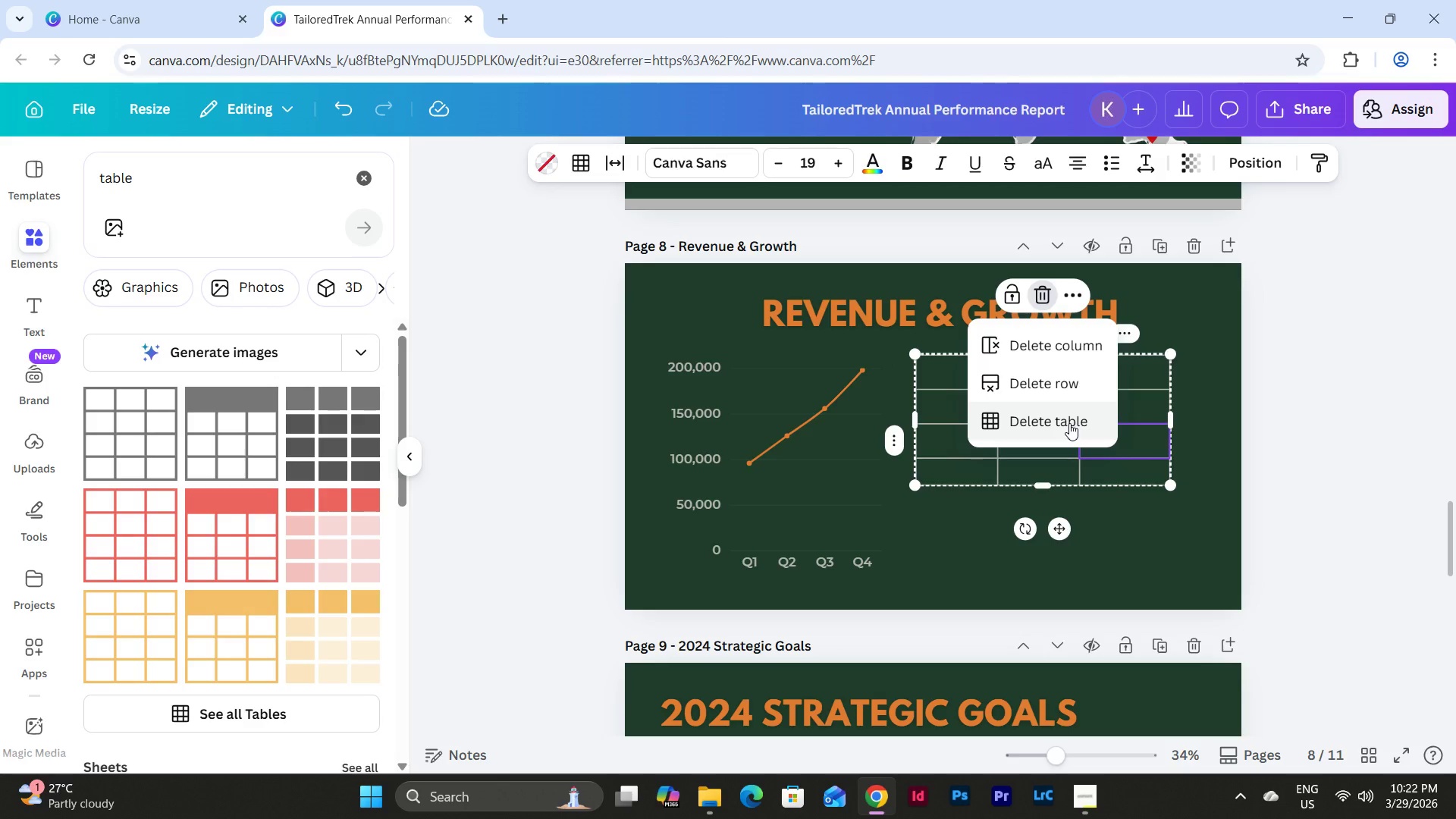 
left_click([1069, 423])
 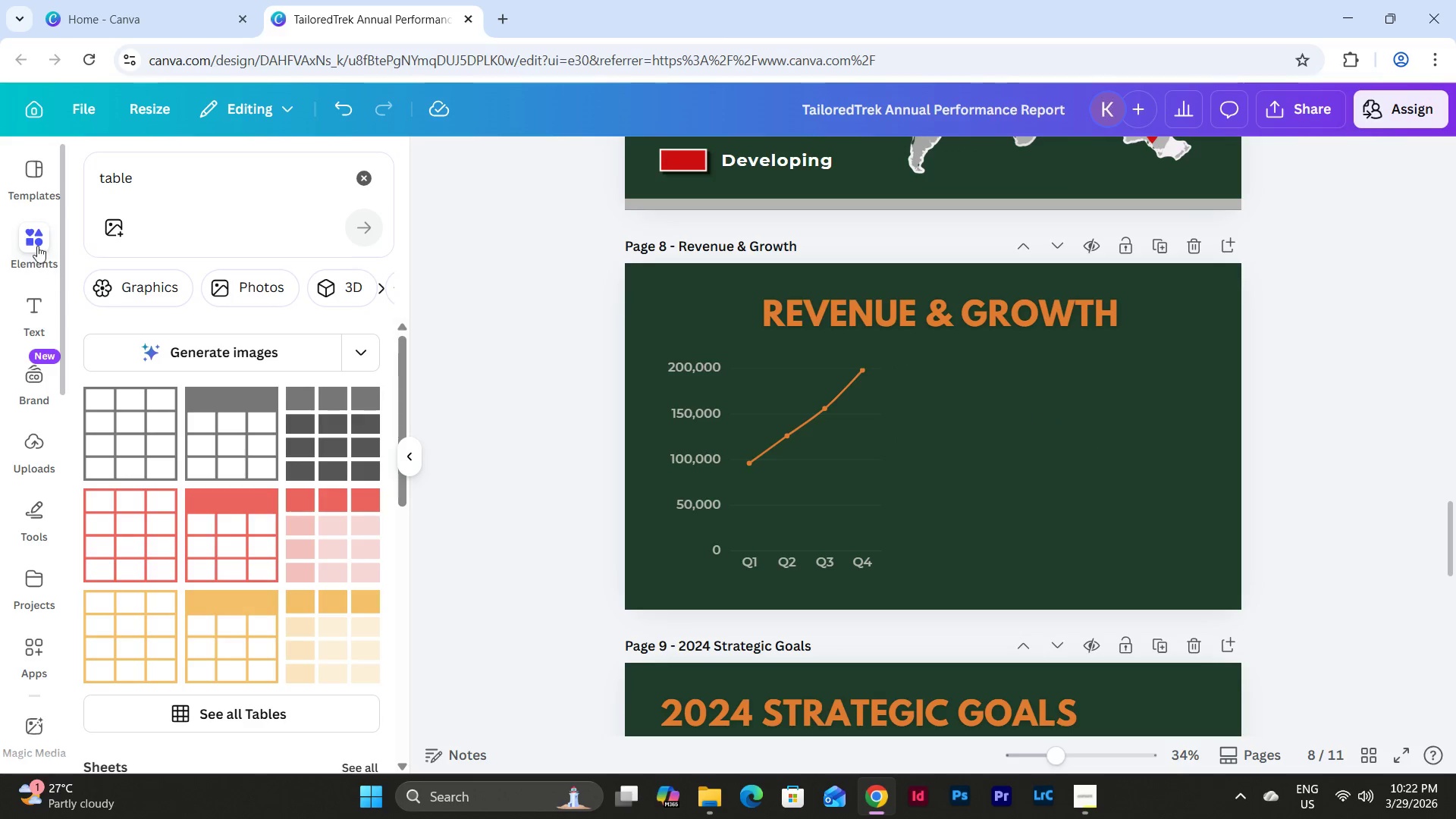 
scroll: coordinate [940, 371], scroll_direction: up, amount: 8.0
 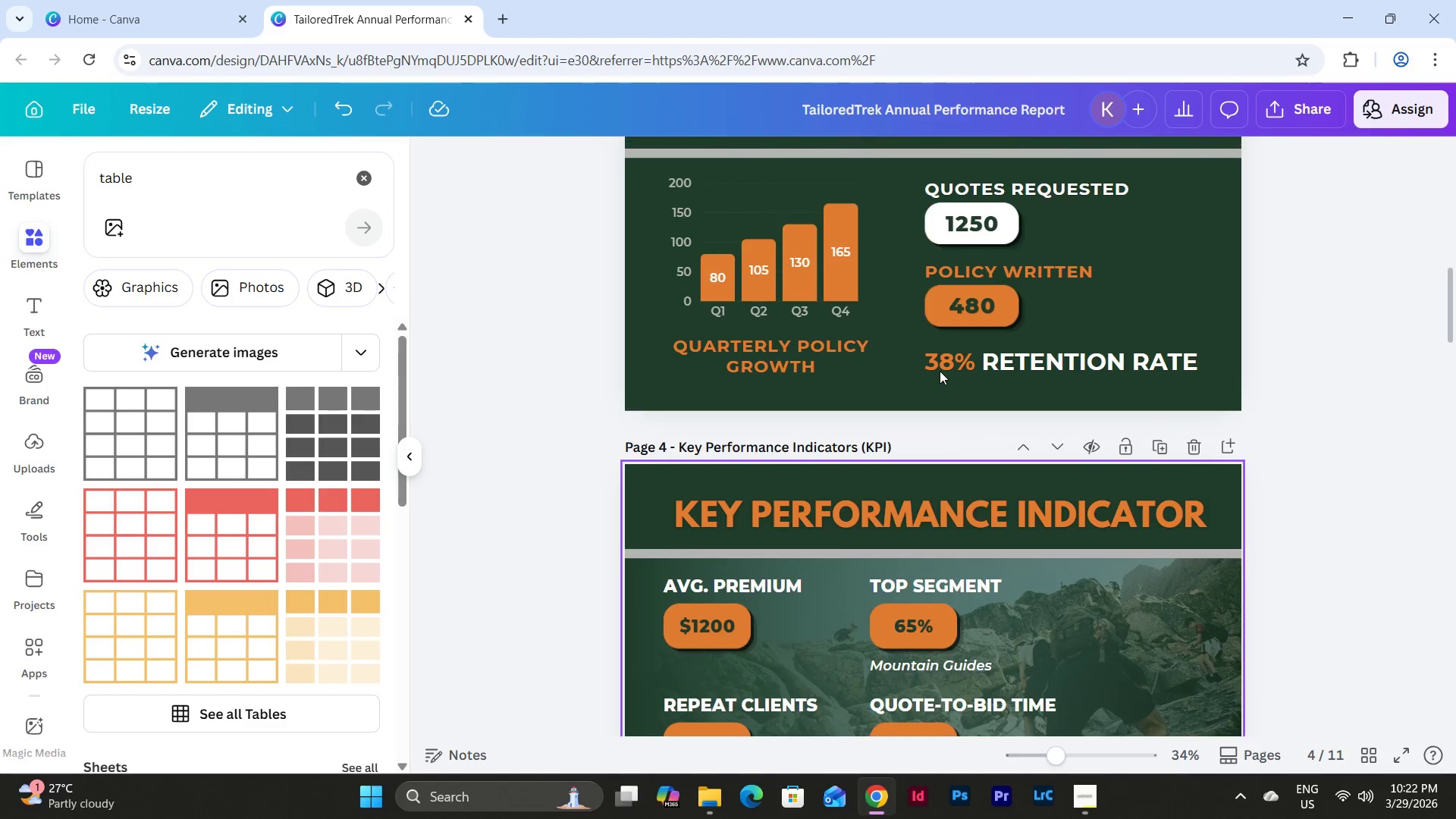 
left_click([1087, 184])
 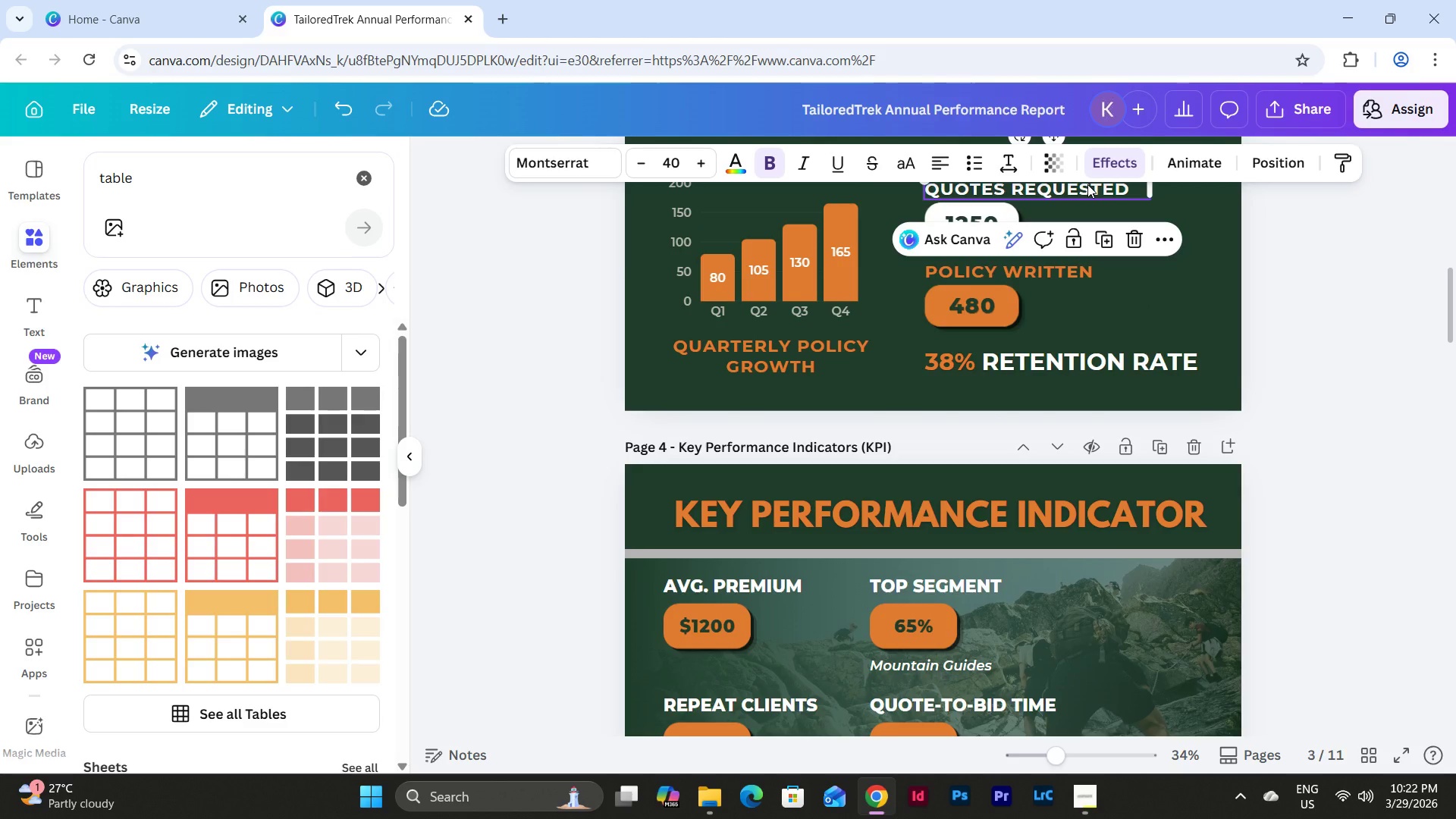 
key(Control+C)
 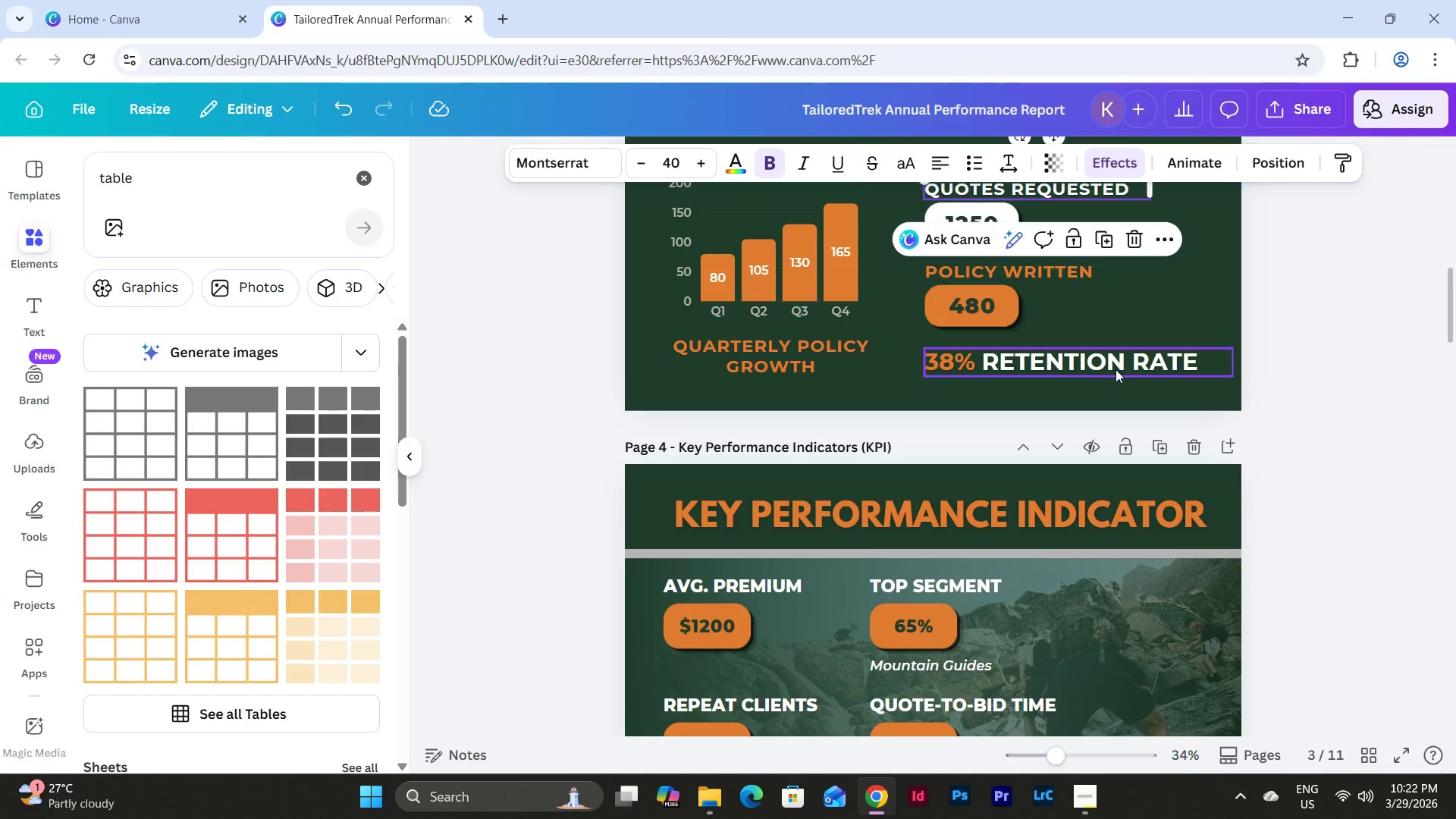 
scroll: coordinate [1112, 375], scroll_direction: down, amount: 12.0
 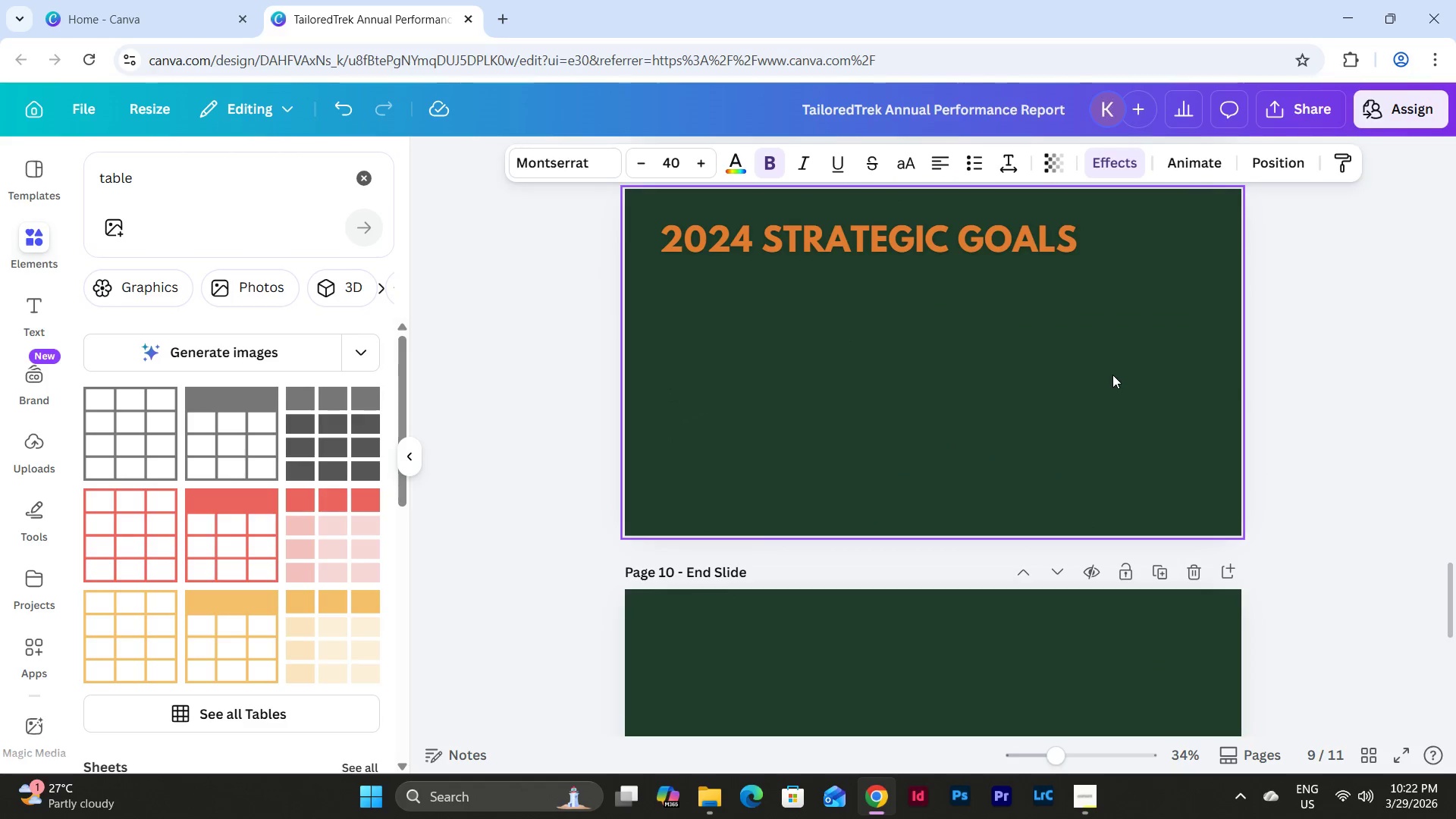 
left_click([1052, 410])
 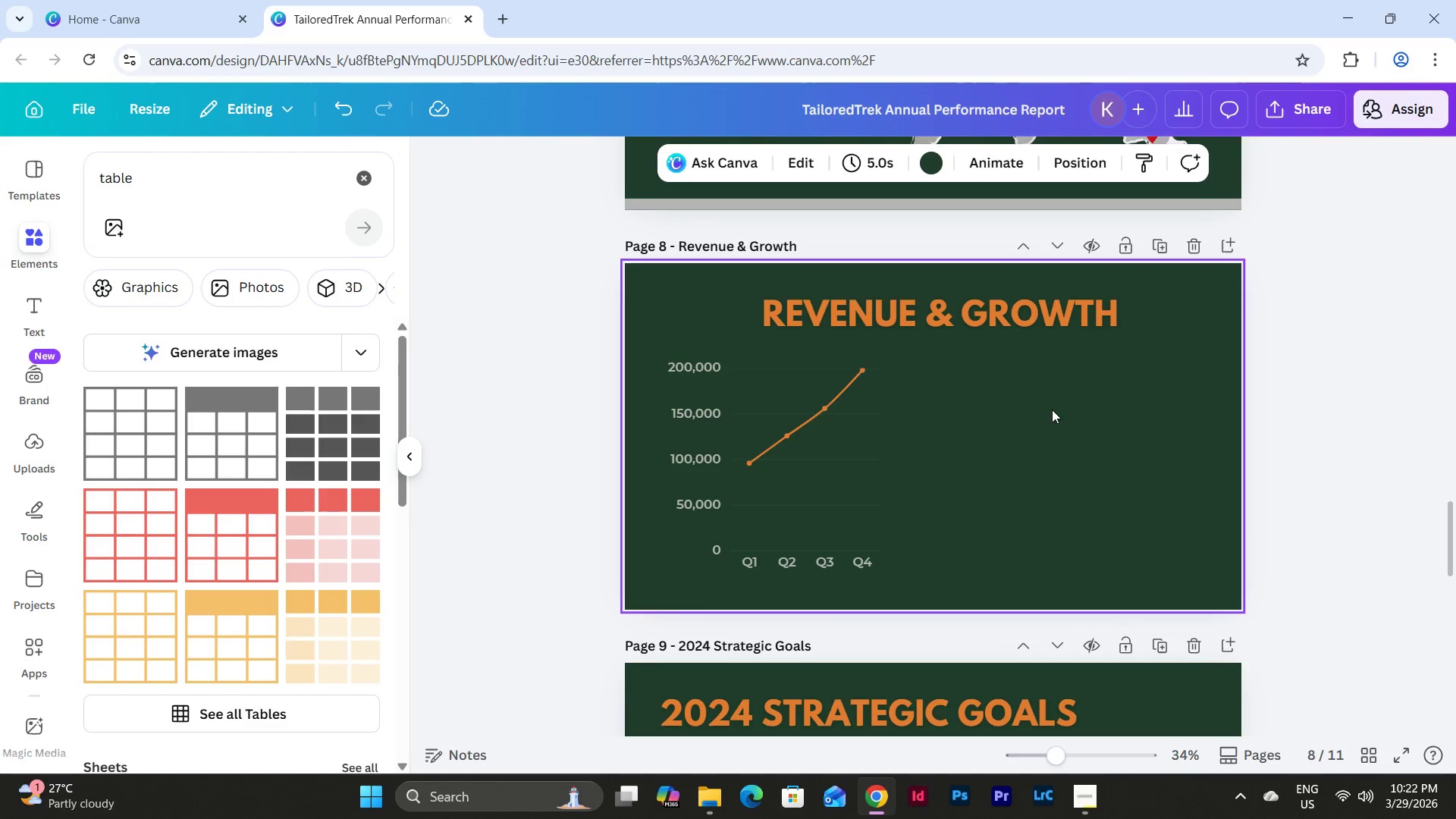 
scroll: coordinate [1112, 375], scroll_direction: up, amount: 5.0
 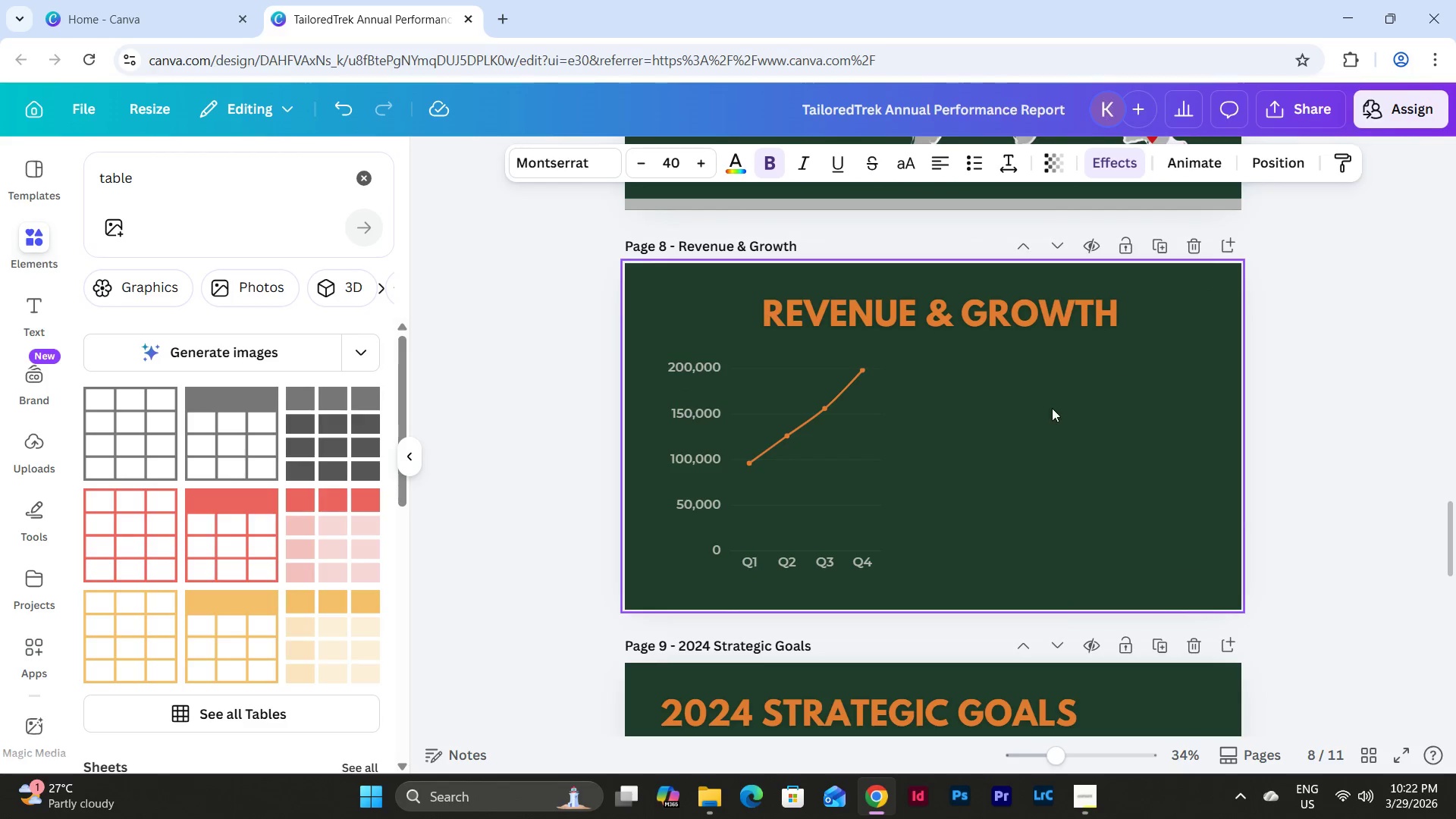 
key(Control+V)
 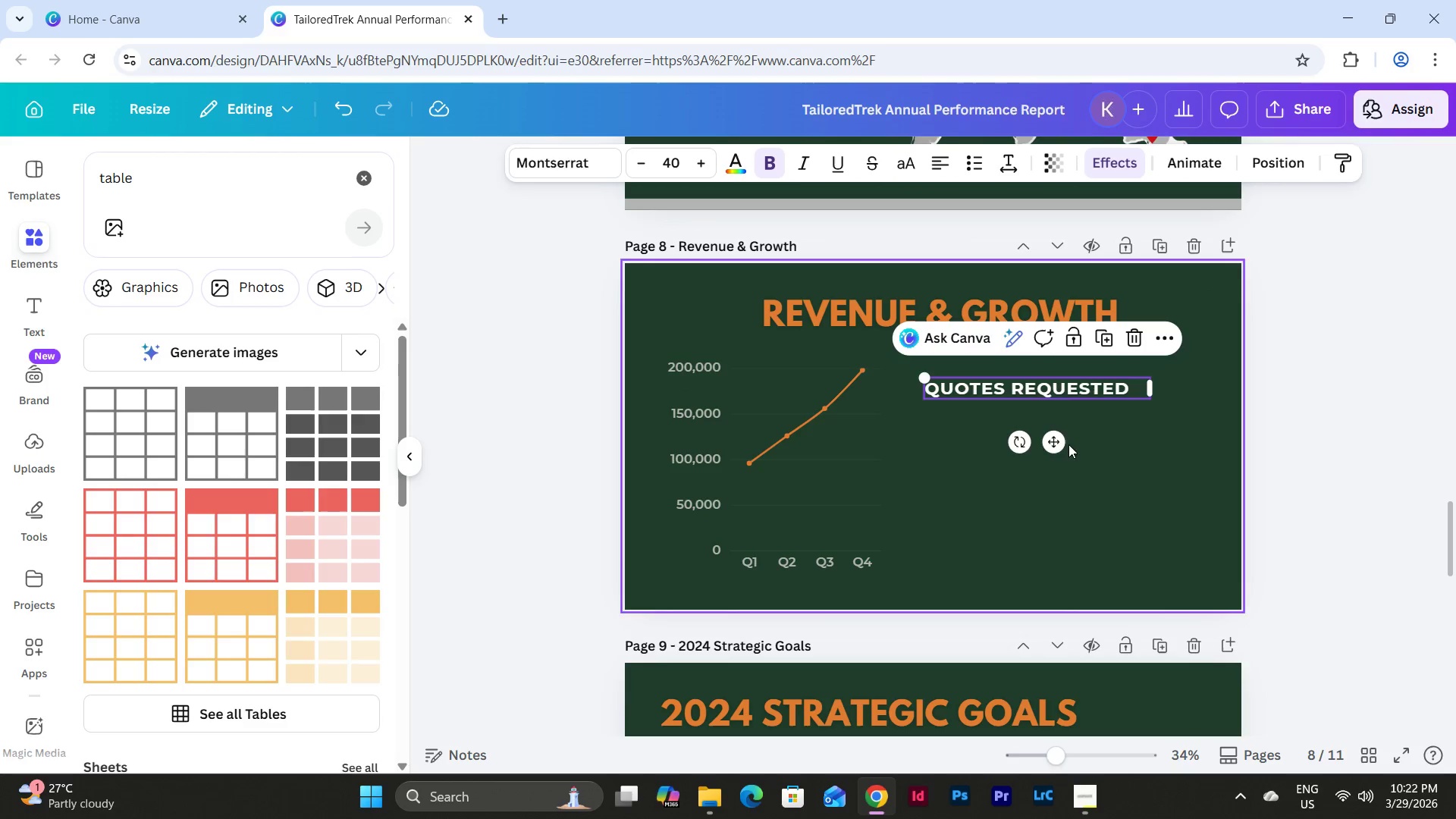 
left_click_drag(start_coordinate=[1054, 441], to_coordinate=[1050, 436])
 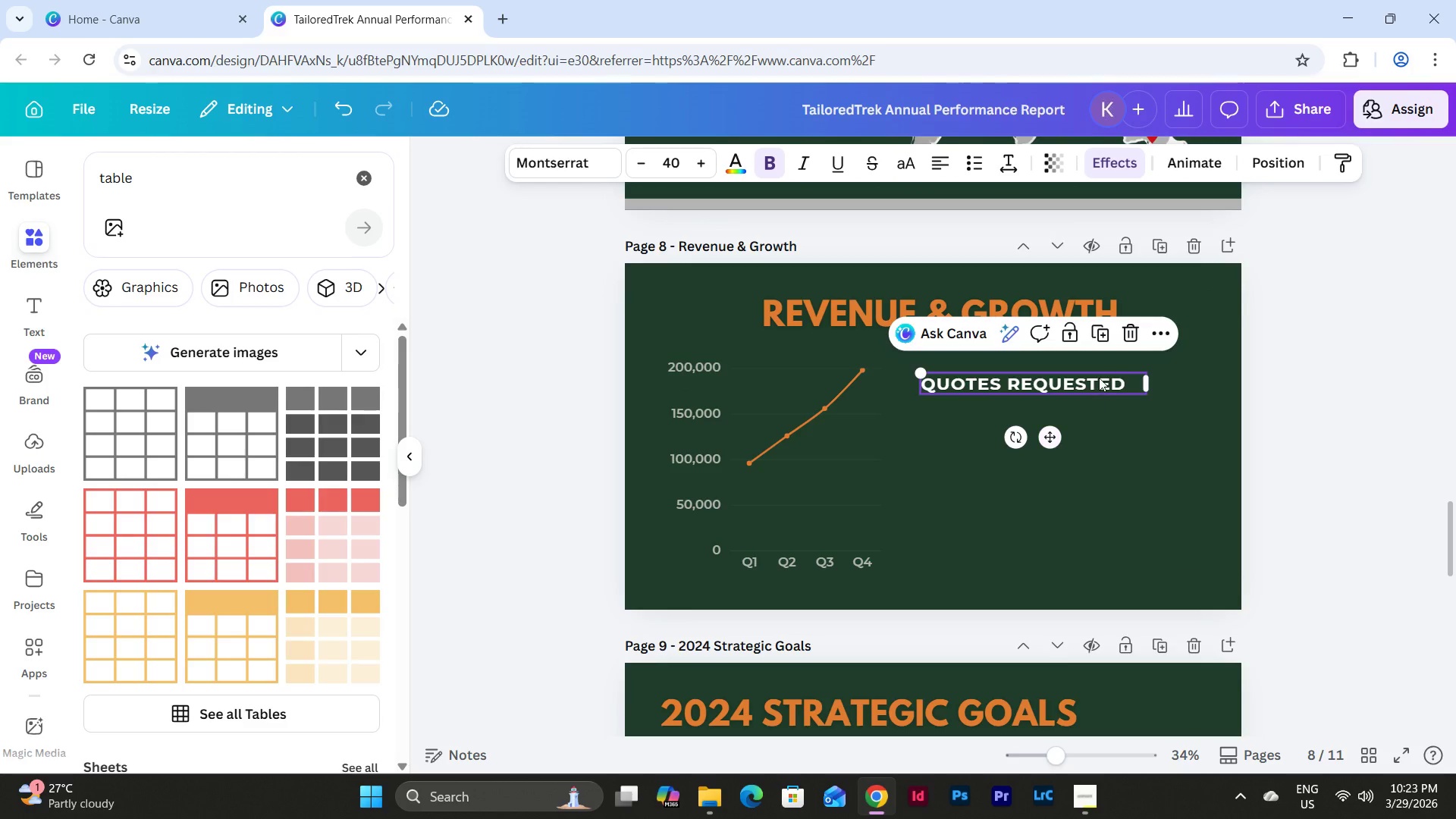 
left_click([1100, 375])
 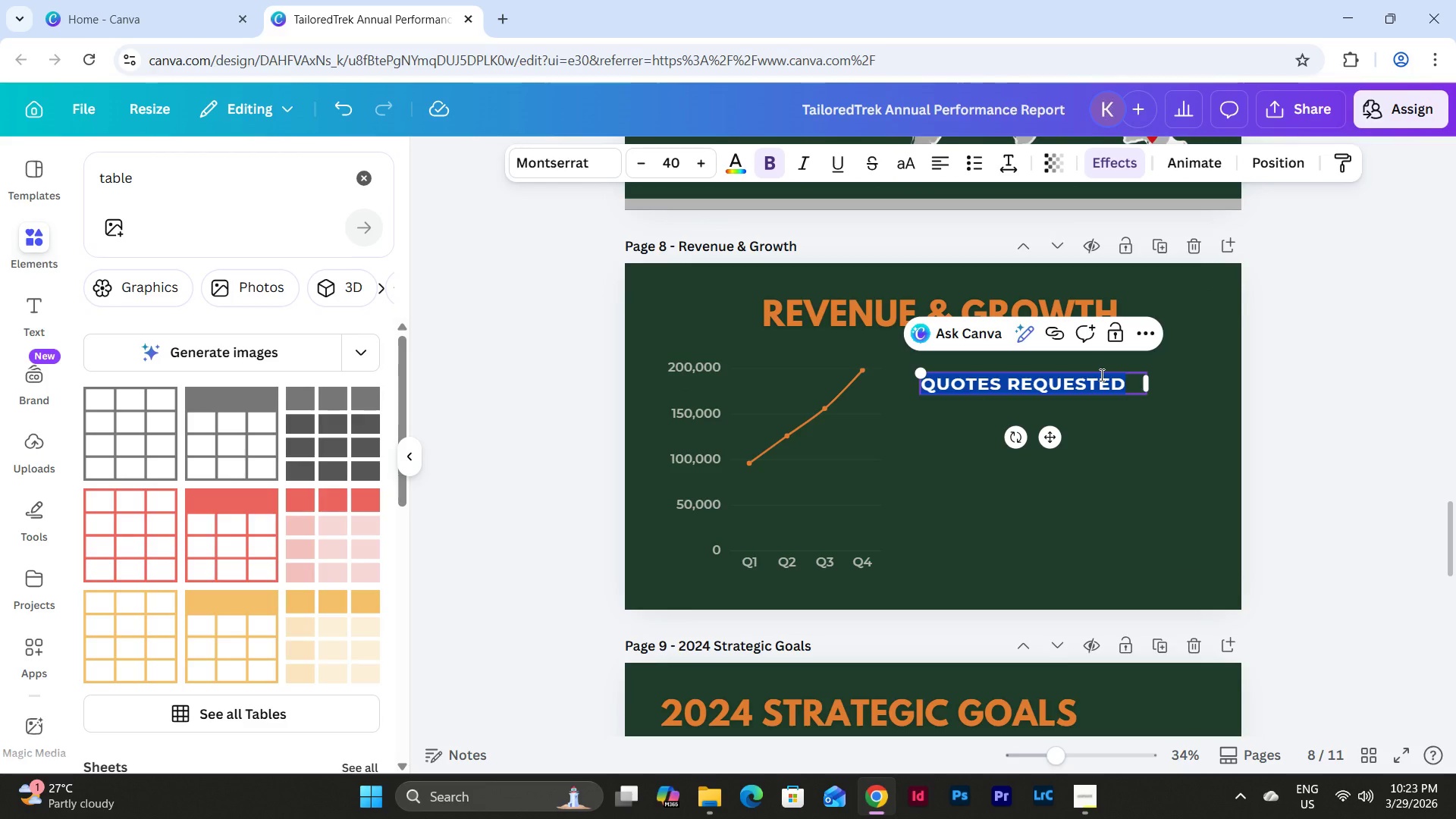 
type(TOTAL REVENUE)
 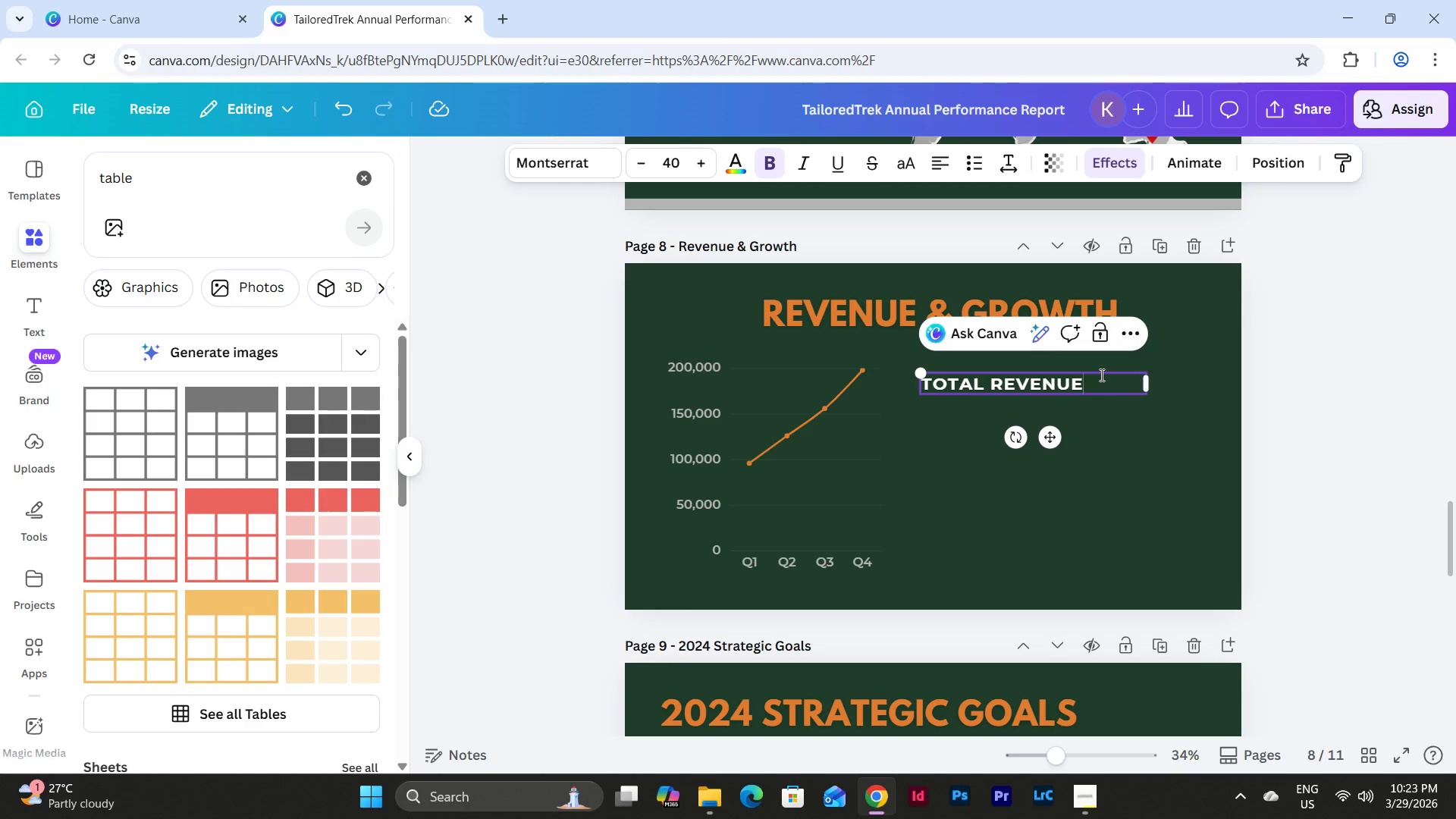 
left_click_drag(start_coordinate=[1088, 384], to_coordinate=[924, 385])
 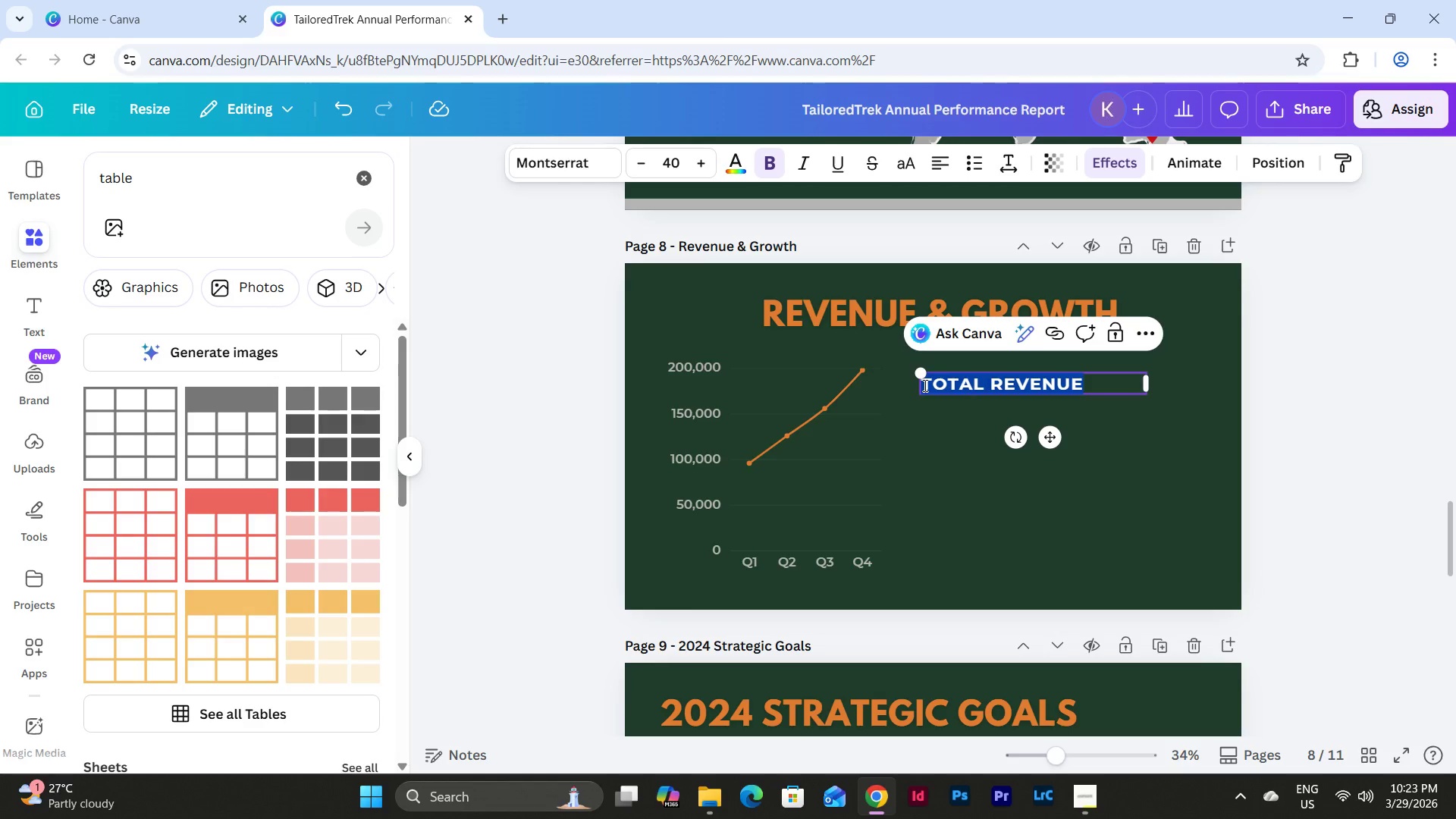 
type(REVENUE)
 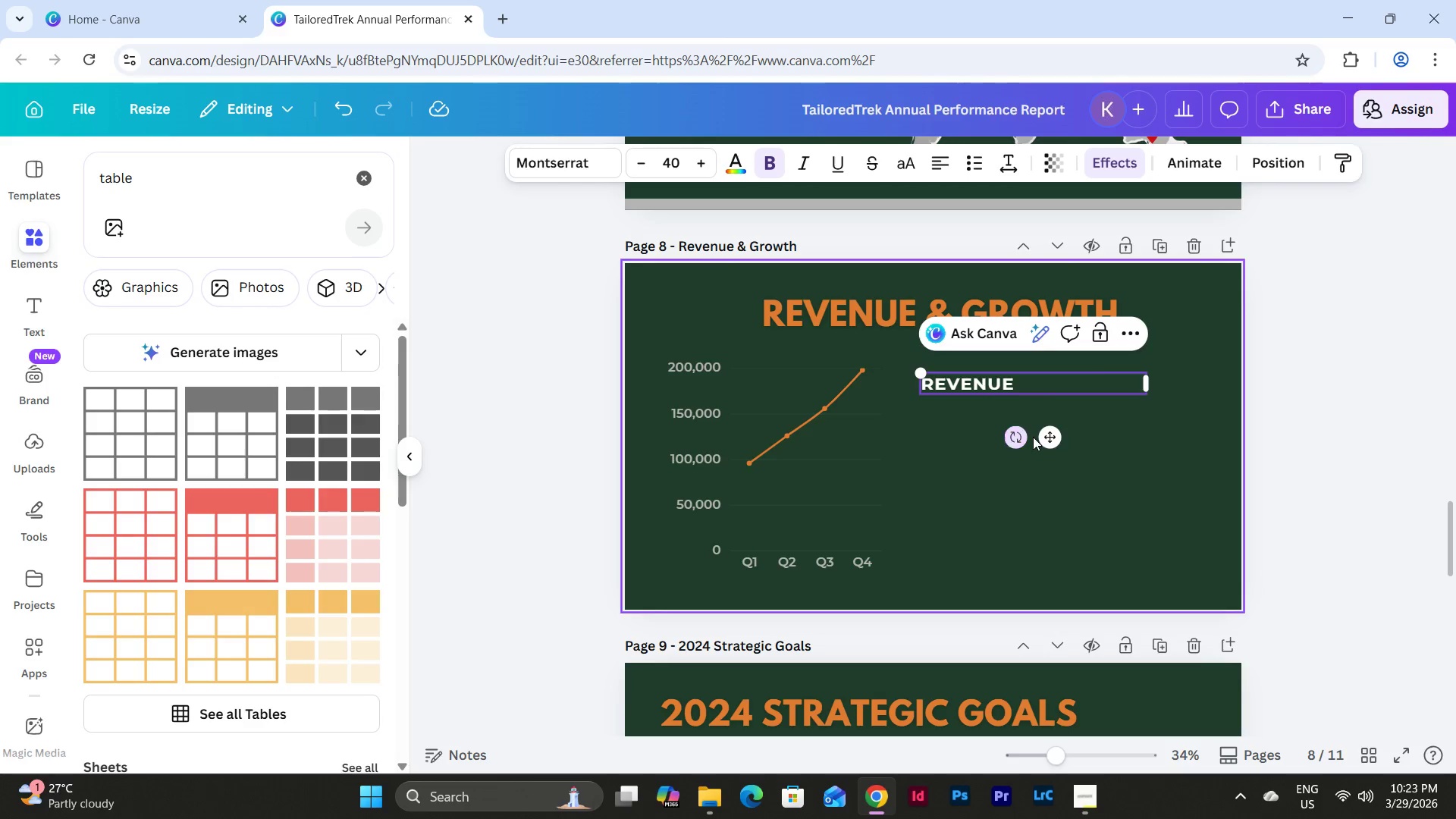 
left_click_drag(start_coordinate=[1023, 386], to_coordinate=[918, 372])
 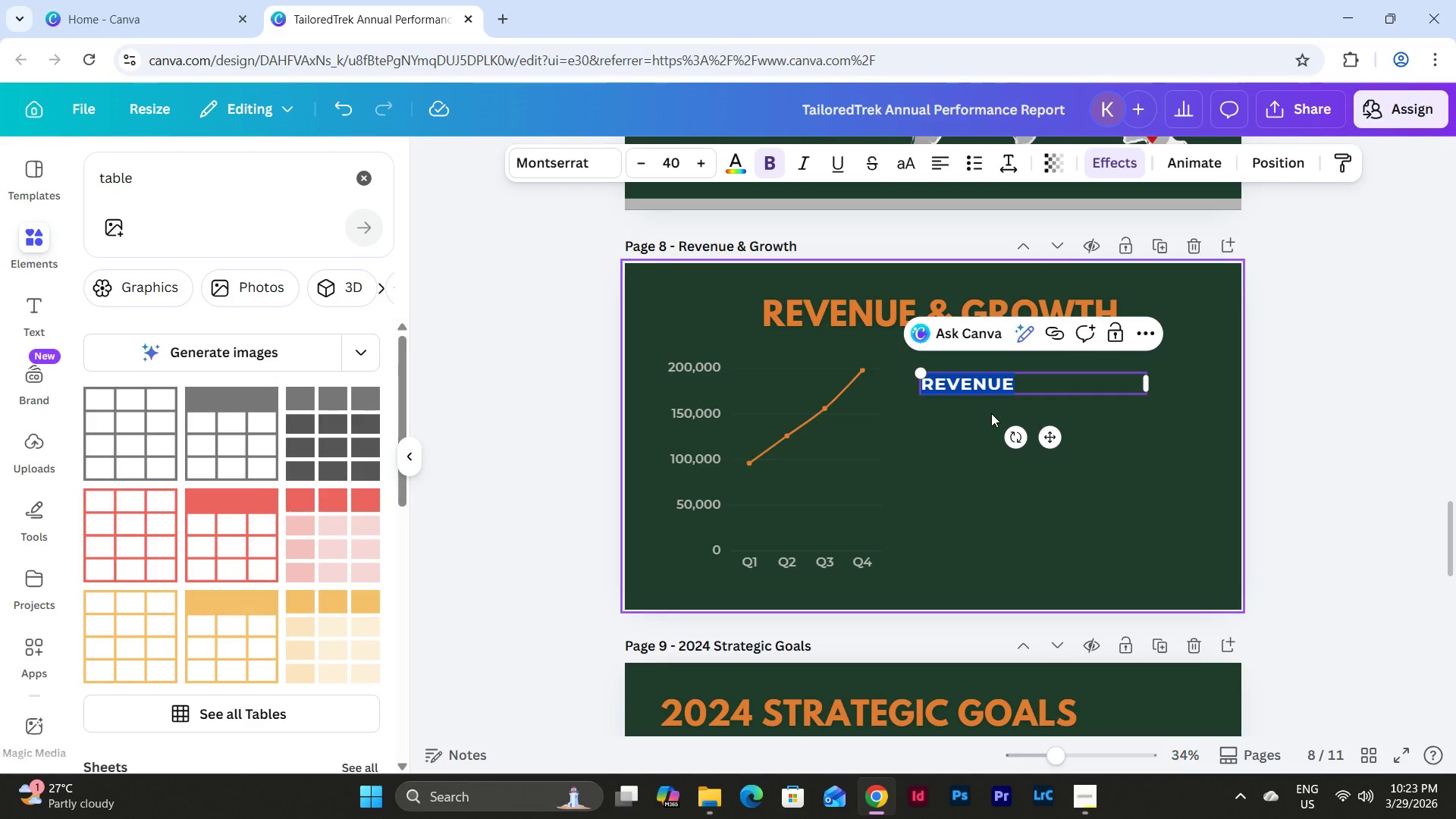 
type(T)
key(Backspace)
type(S)
key(Backspace)
type(Q1:)
 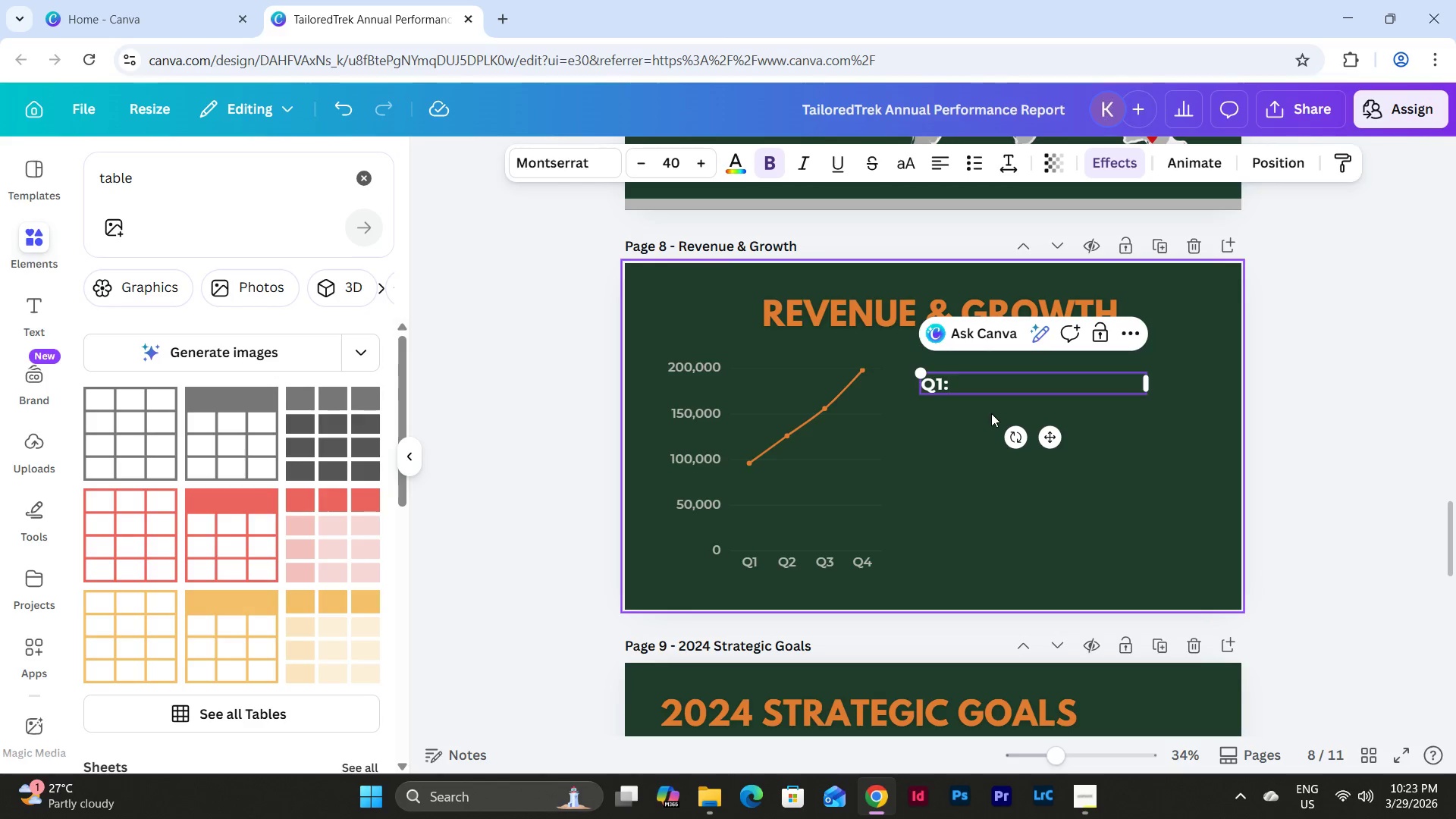 
left_click([936, 466])
 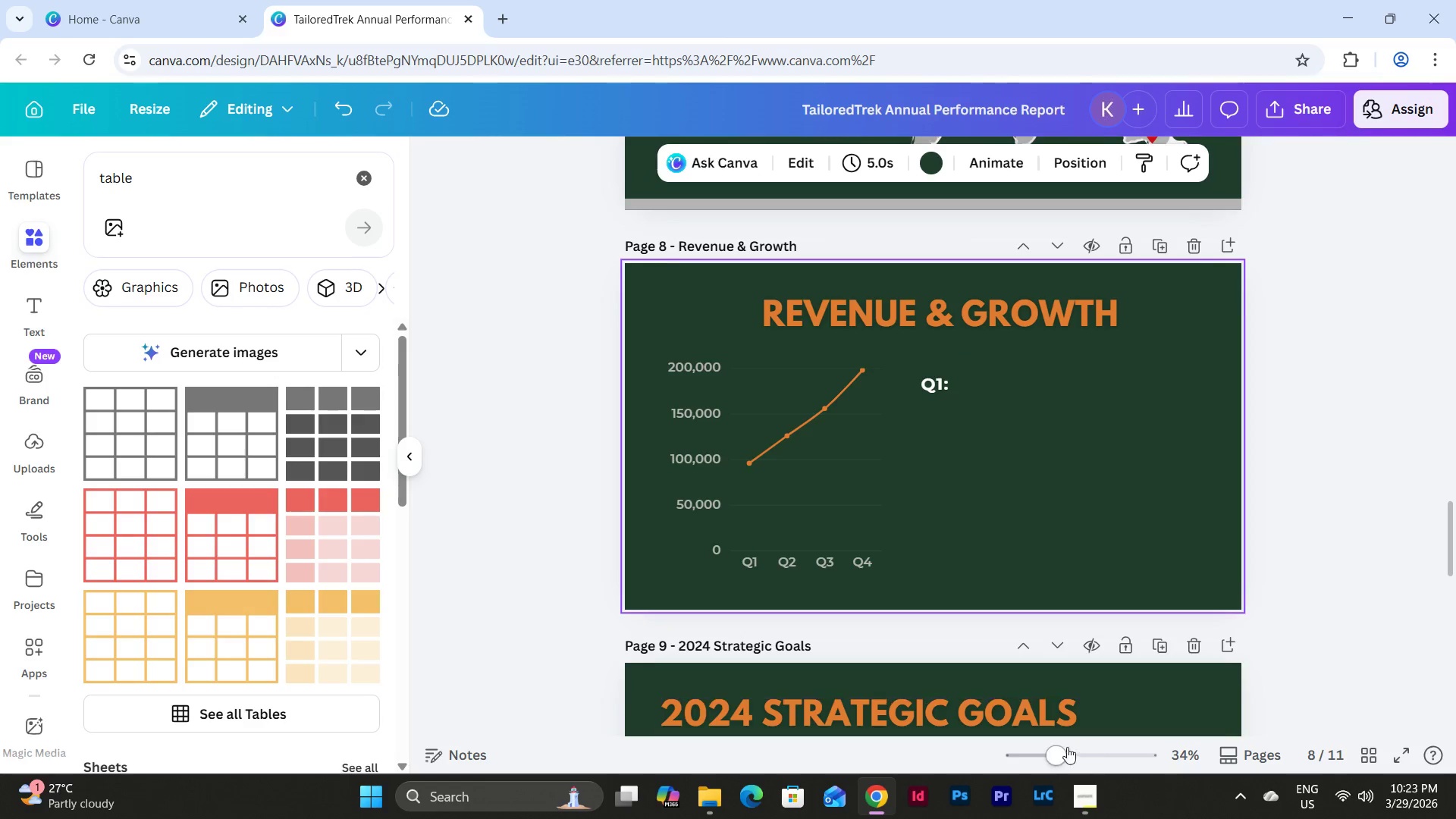 
left_click_drag(start_coordinate=[1055, 757], to_coordinate=[1080, 761])
 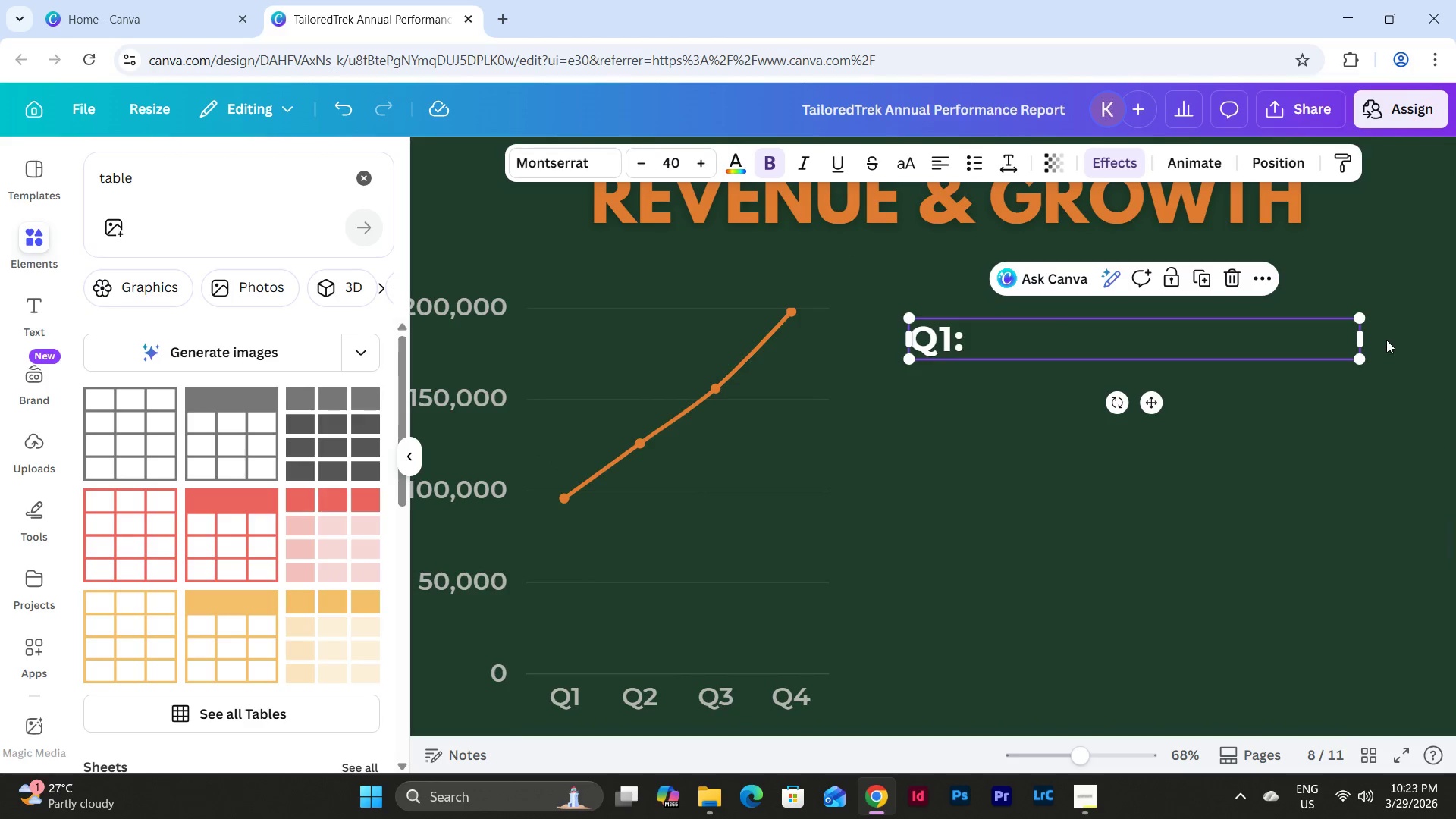 
left_click_drag(start_coordinate=[1361, 343], to_coordinate=[999, 356])
 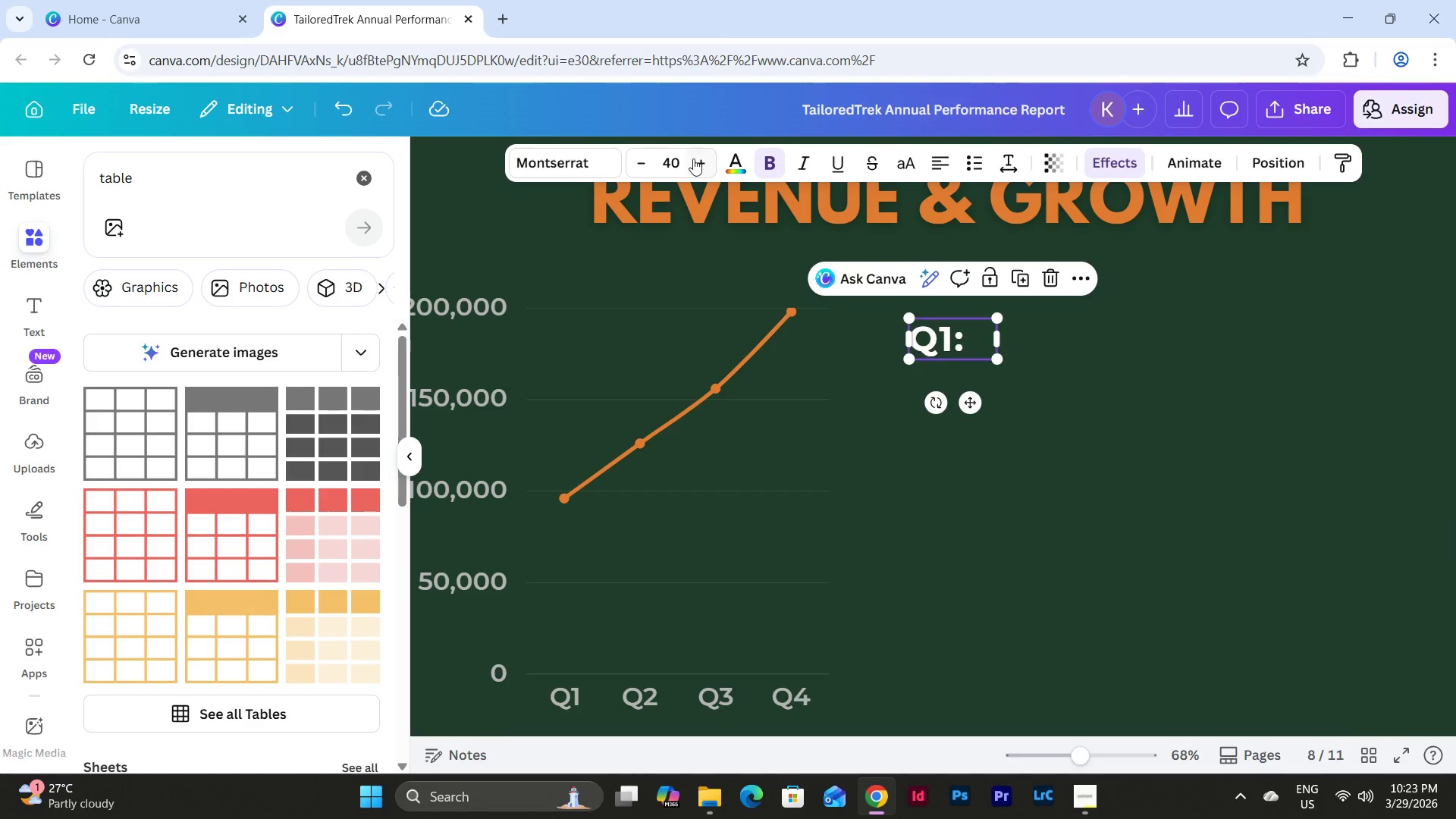 
left_click([681, 158])
 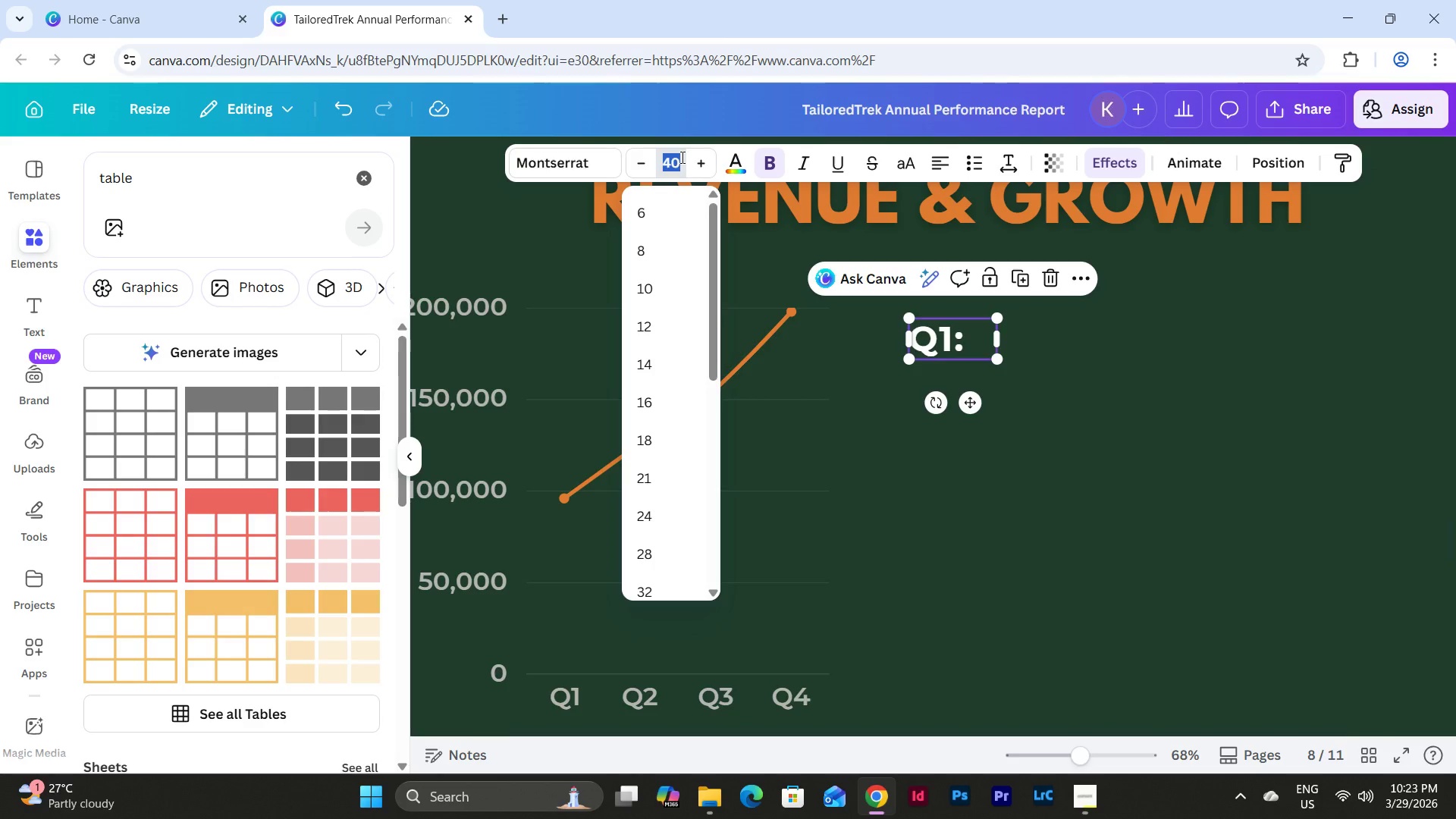 
key(Numpad5)
 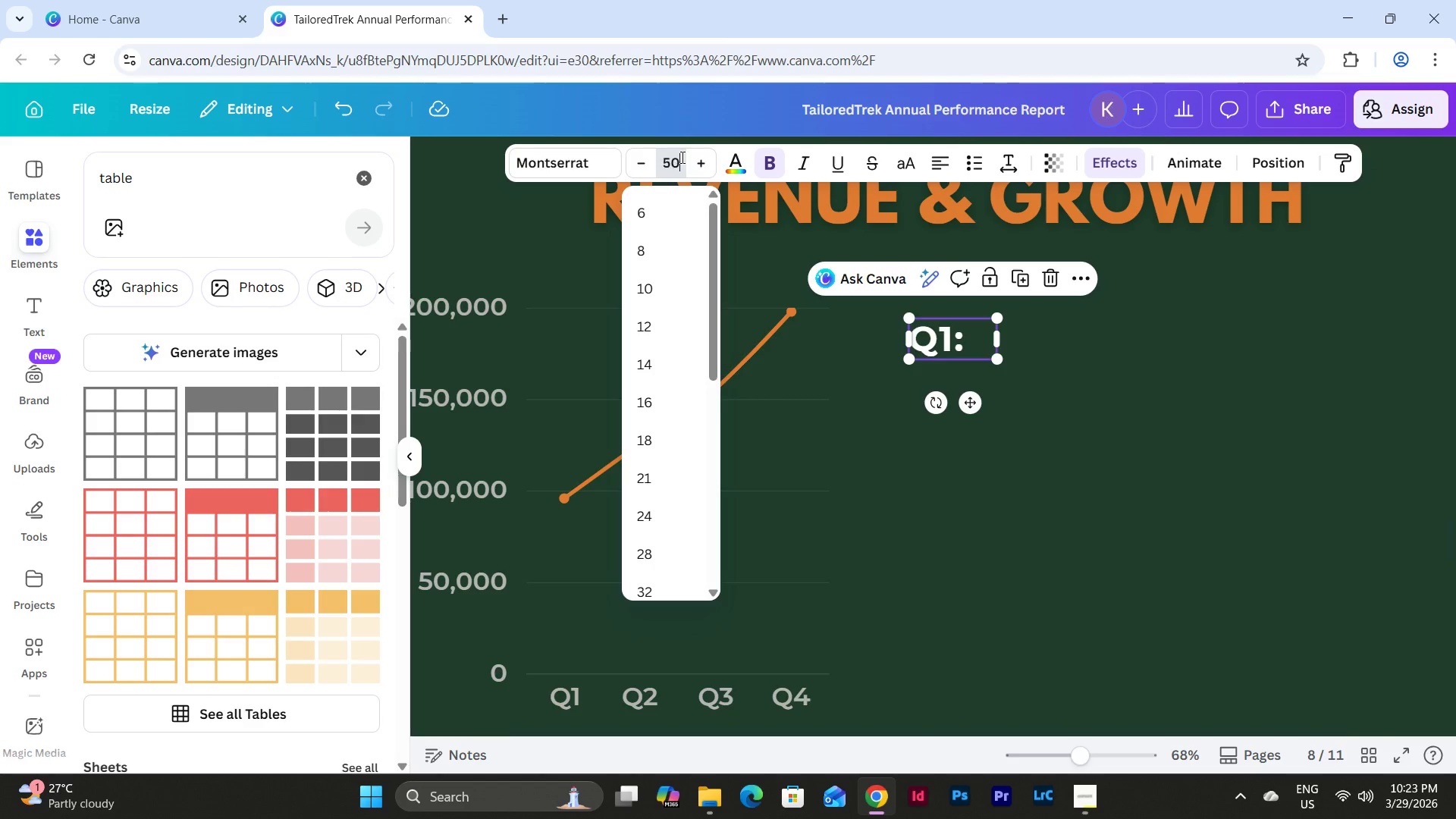 
key(Numpad0)
 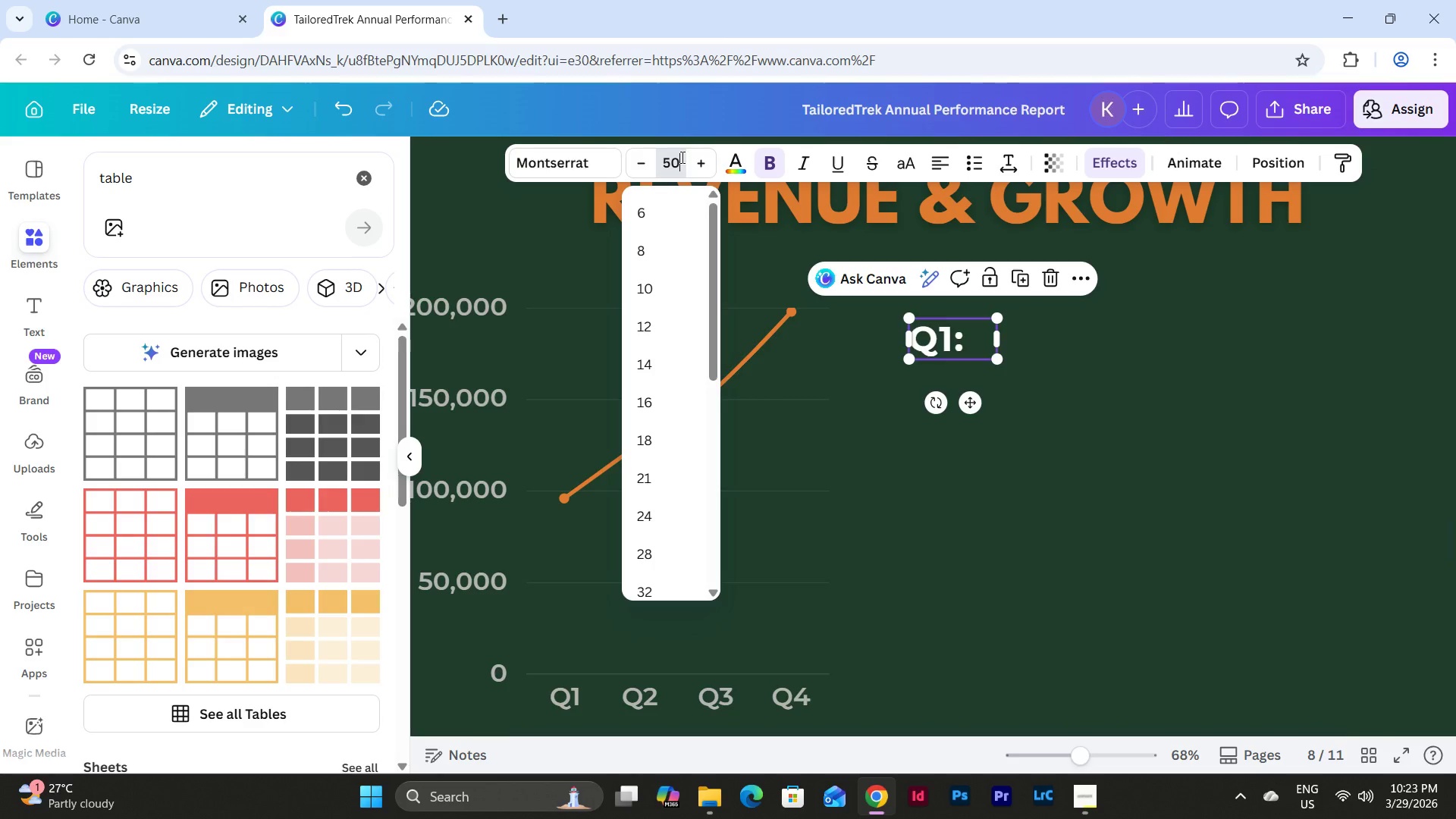 
key(NumpadEnter)
 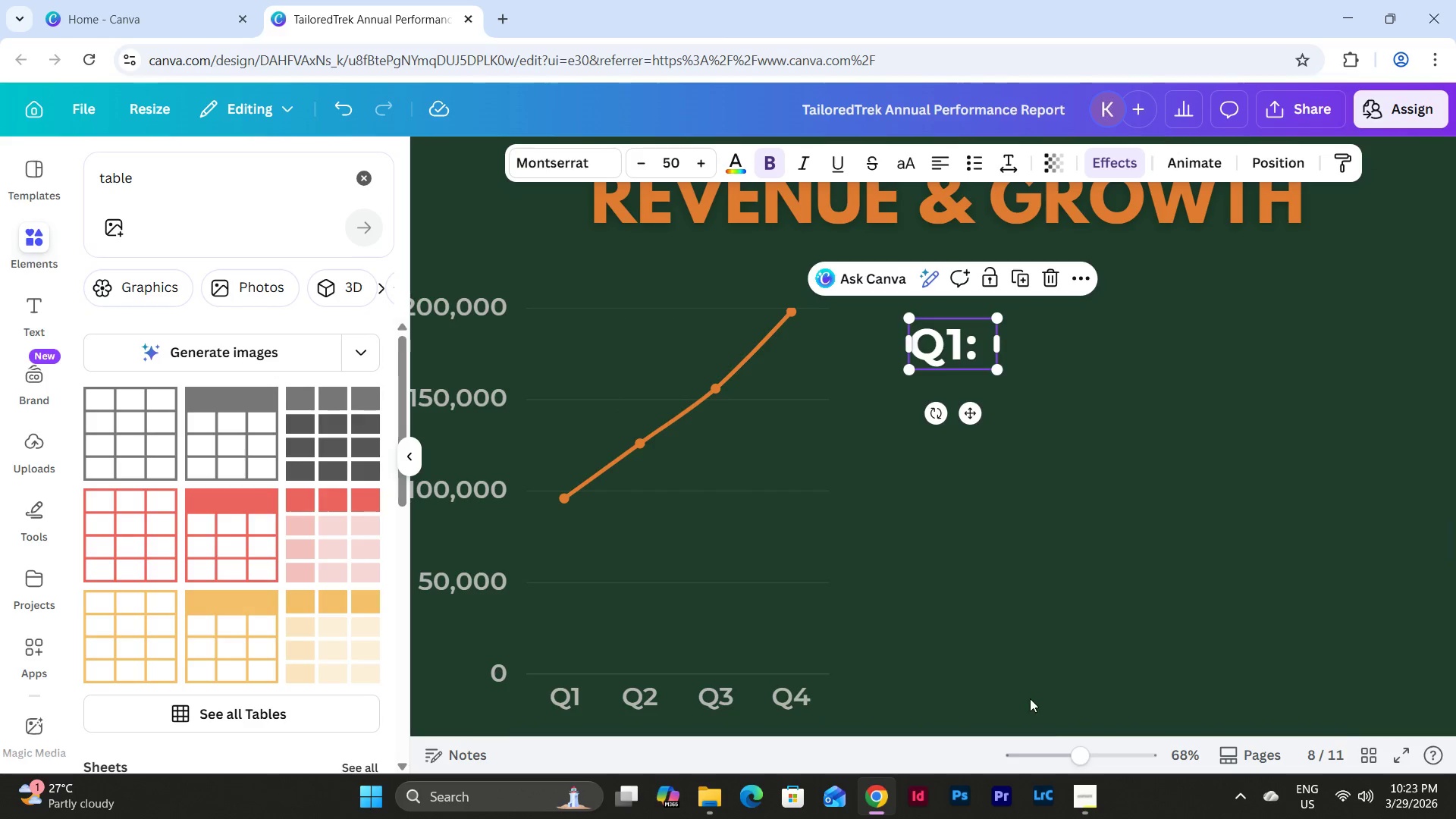 
left_click_drag(start_coordinate=[1067, 752], to_coordinate=[1058, 751])
 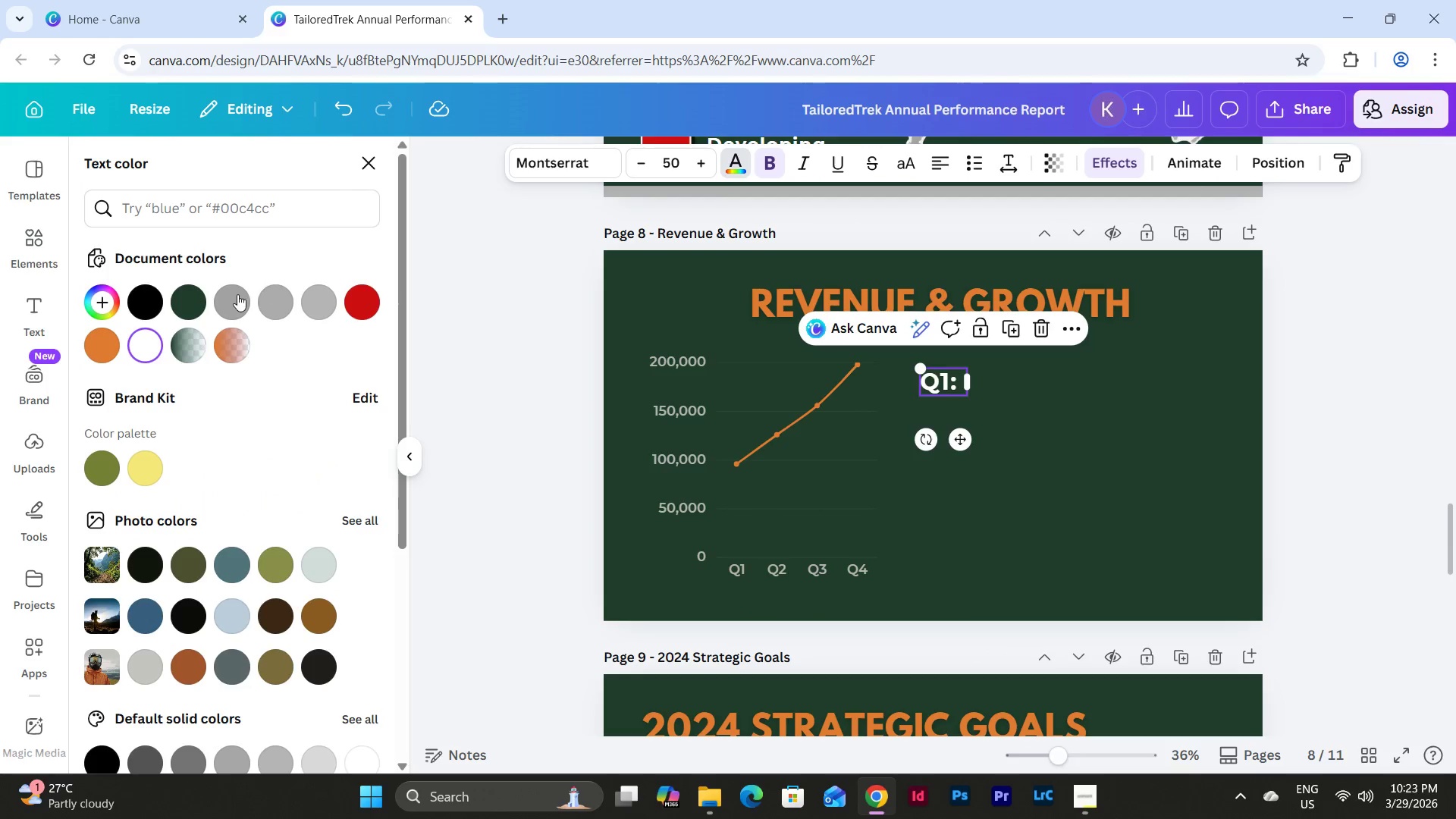 
left_click([106, 352])
 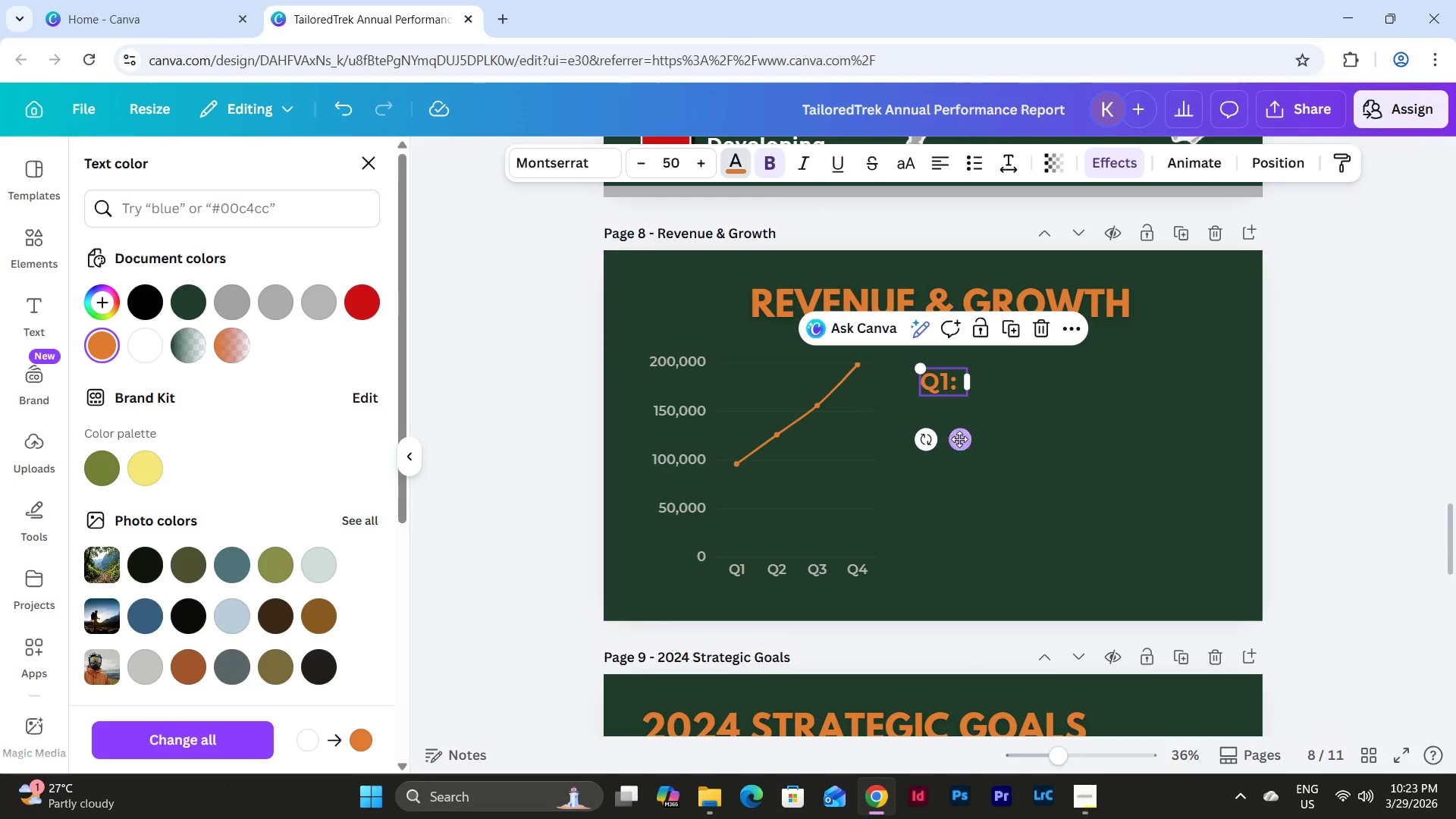 
left_click_drag(start_coordinate=[962, 444], to_coordinate=[972, 436])
 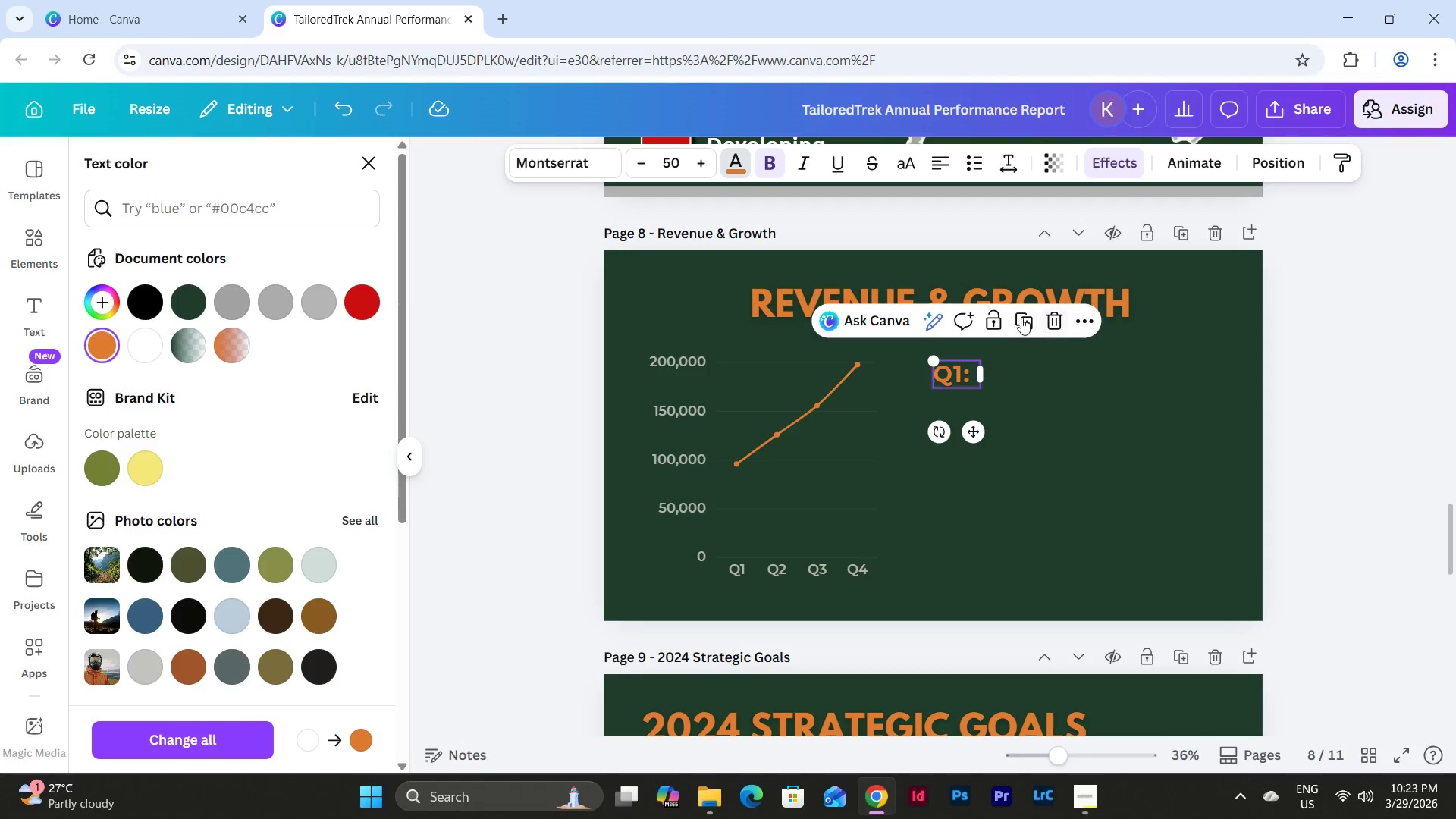 
left_click([1018, 317])
 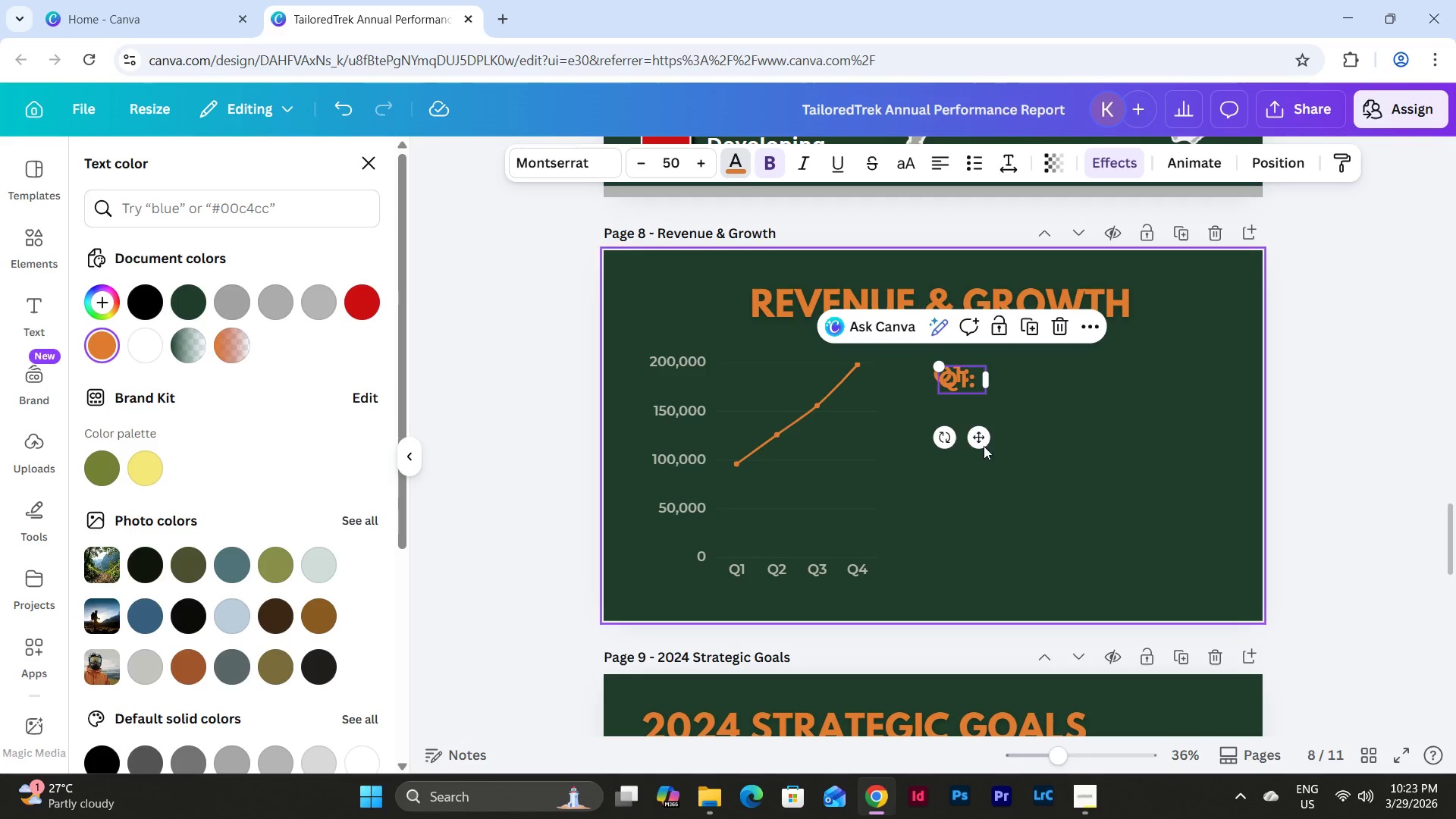 
left_click_drag(start_coordinate=[981, 440], to_coordinate=[976, 481])
 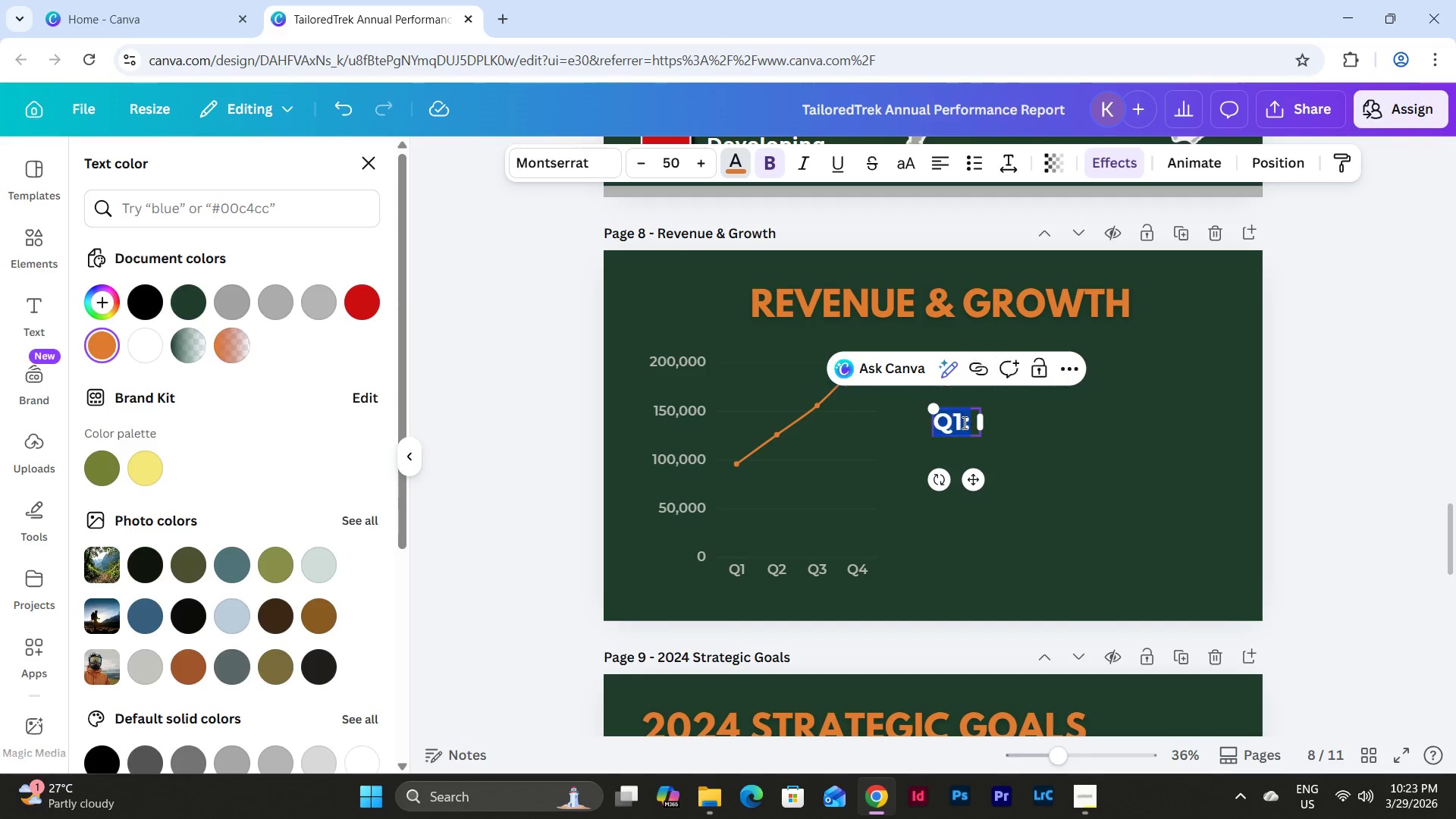 
double_click([961, 428])
 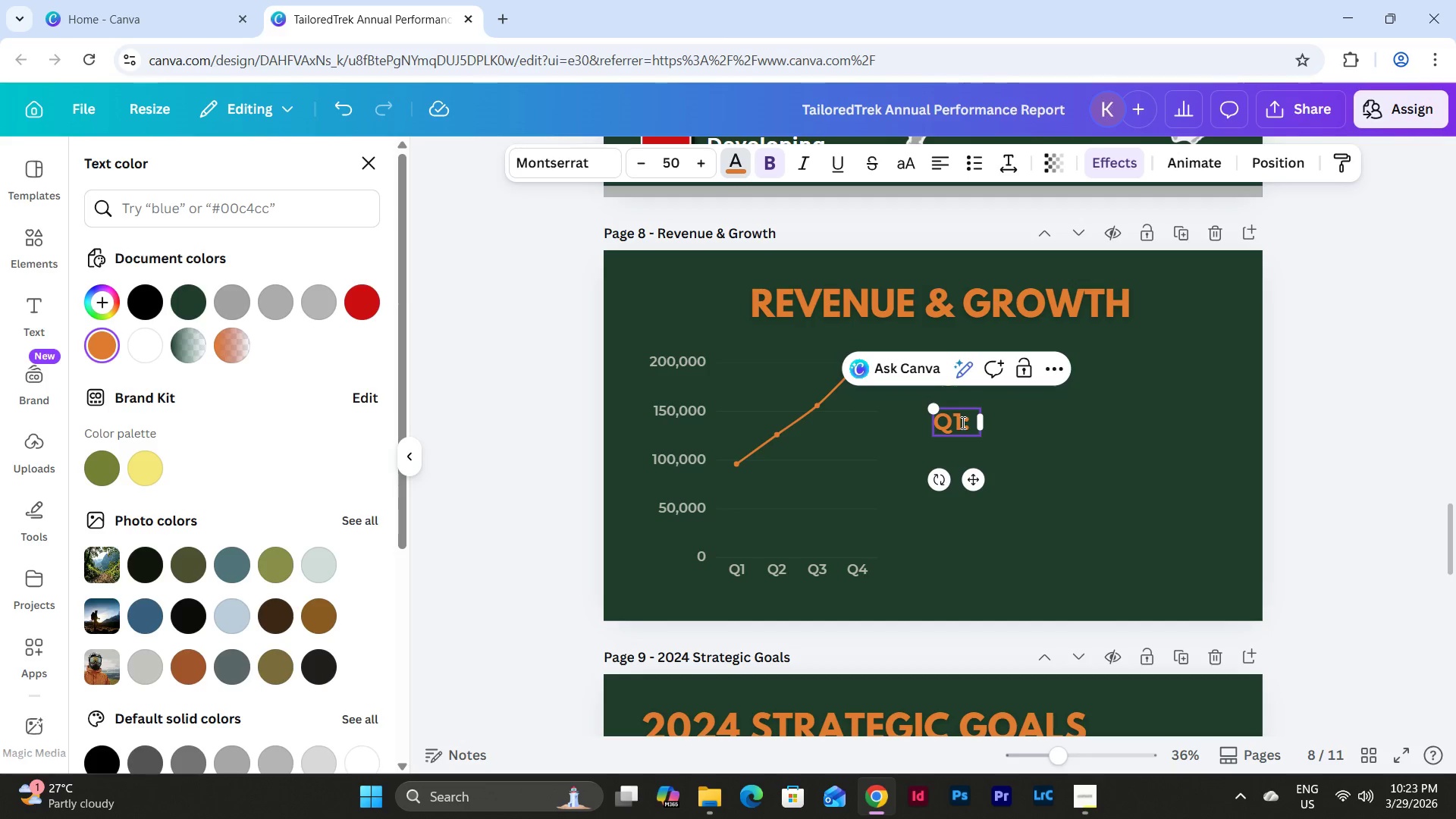 
key(Backspace)
 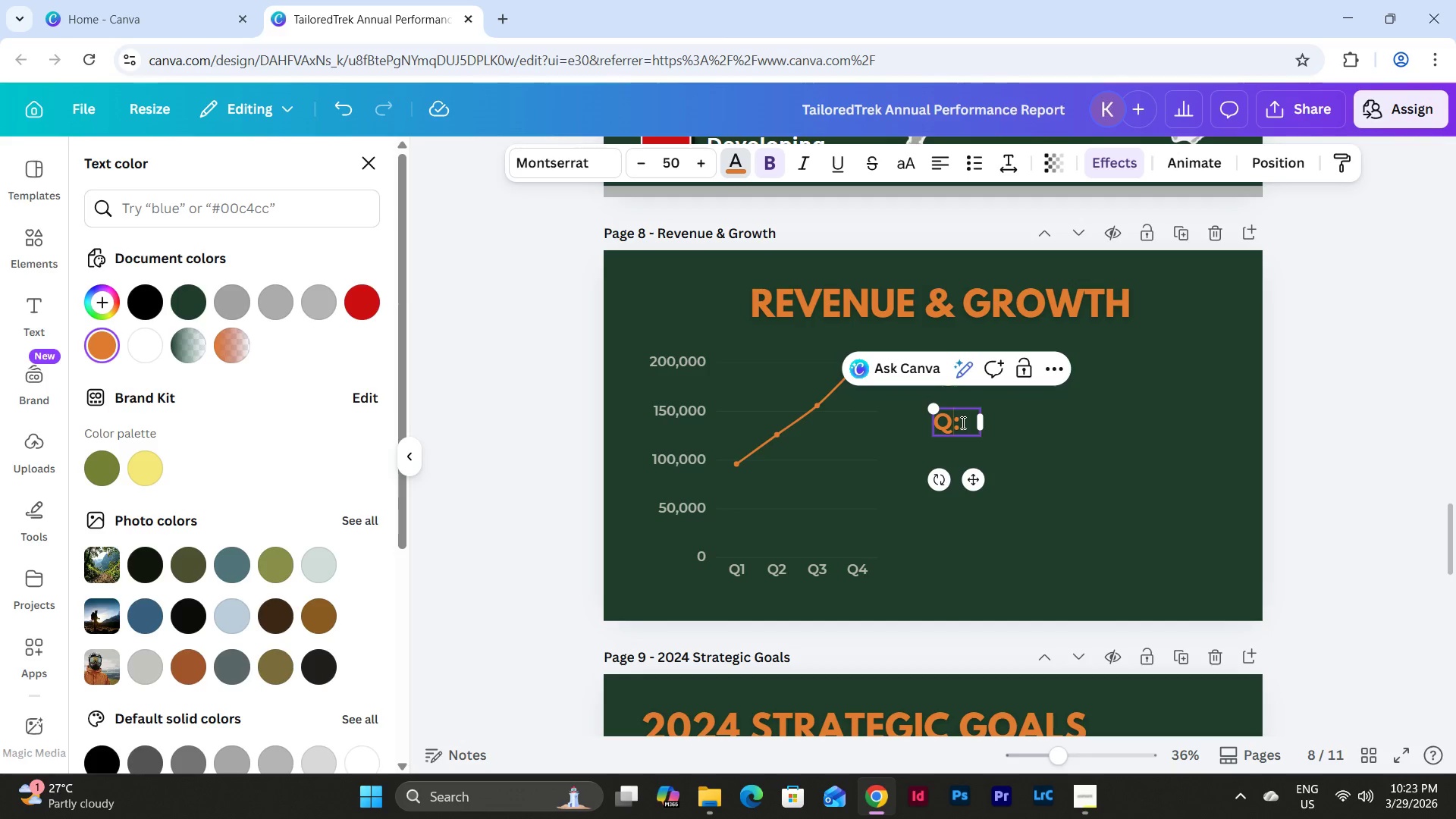 
key(Numpad2)
 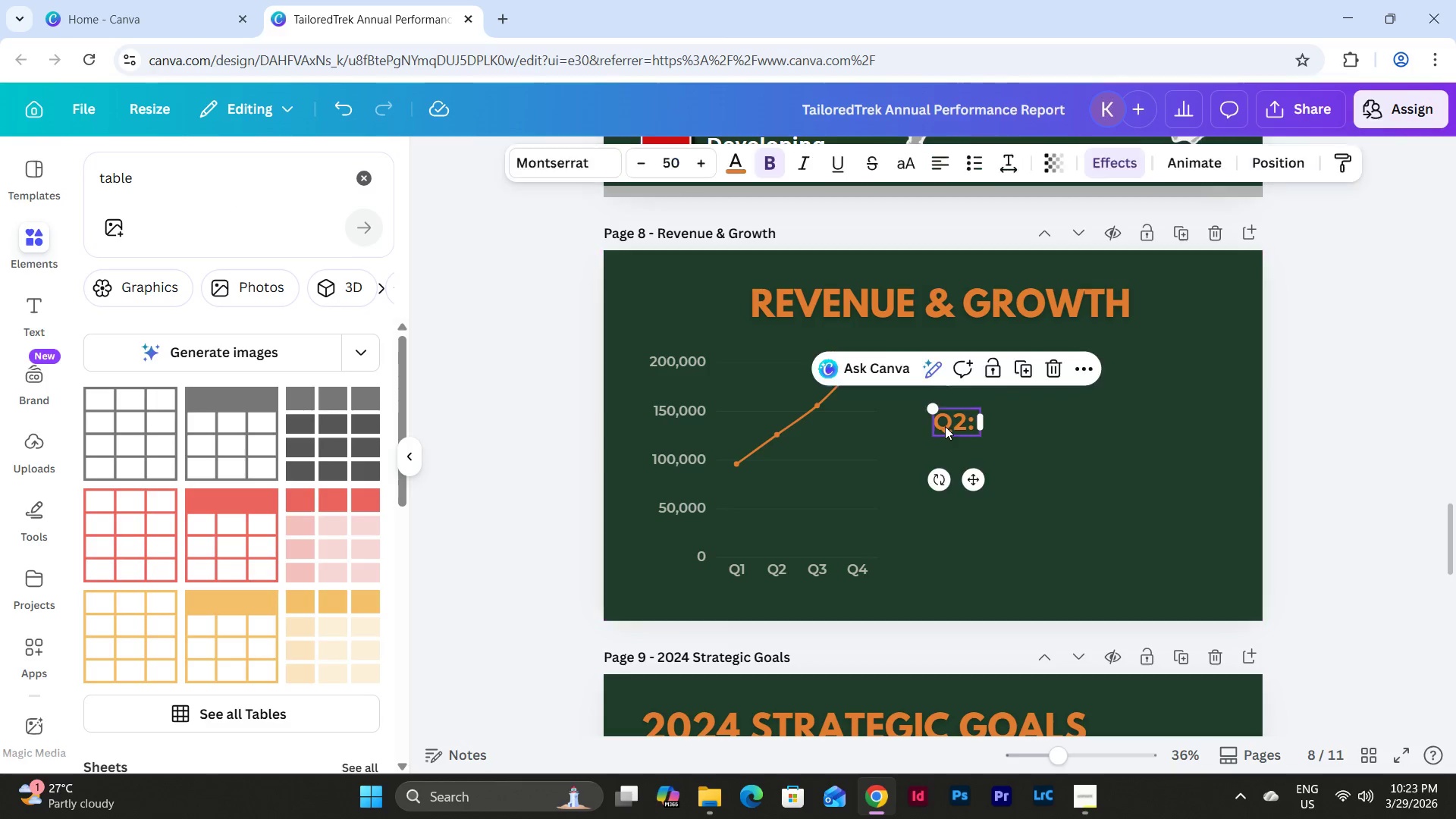 
left_click([1022, 367])
 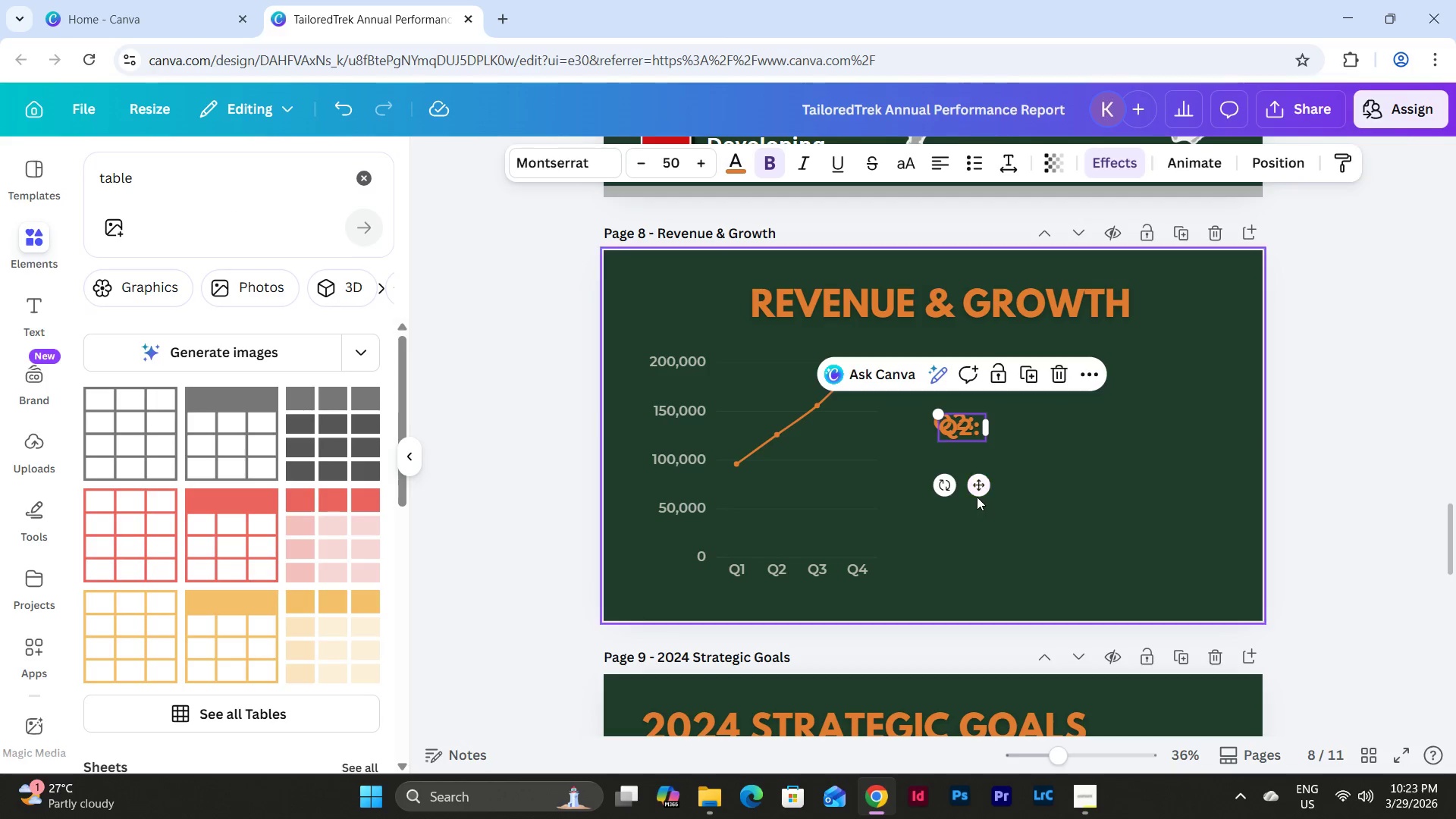 
left_click_drag(start_coordinate=[978, 482], to_coordinate=[975, 524])
 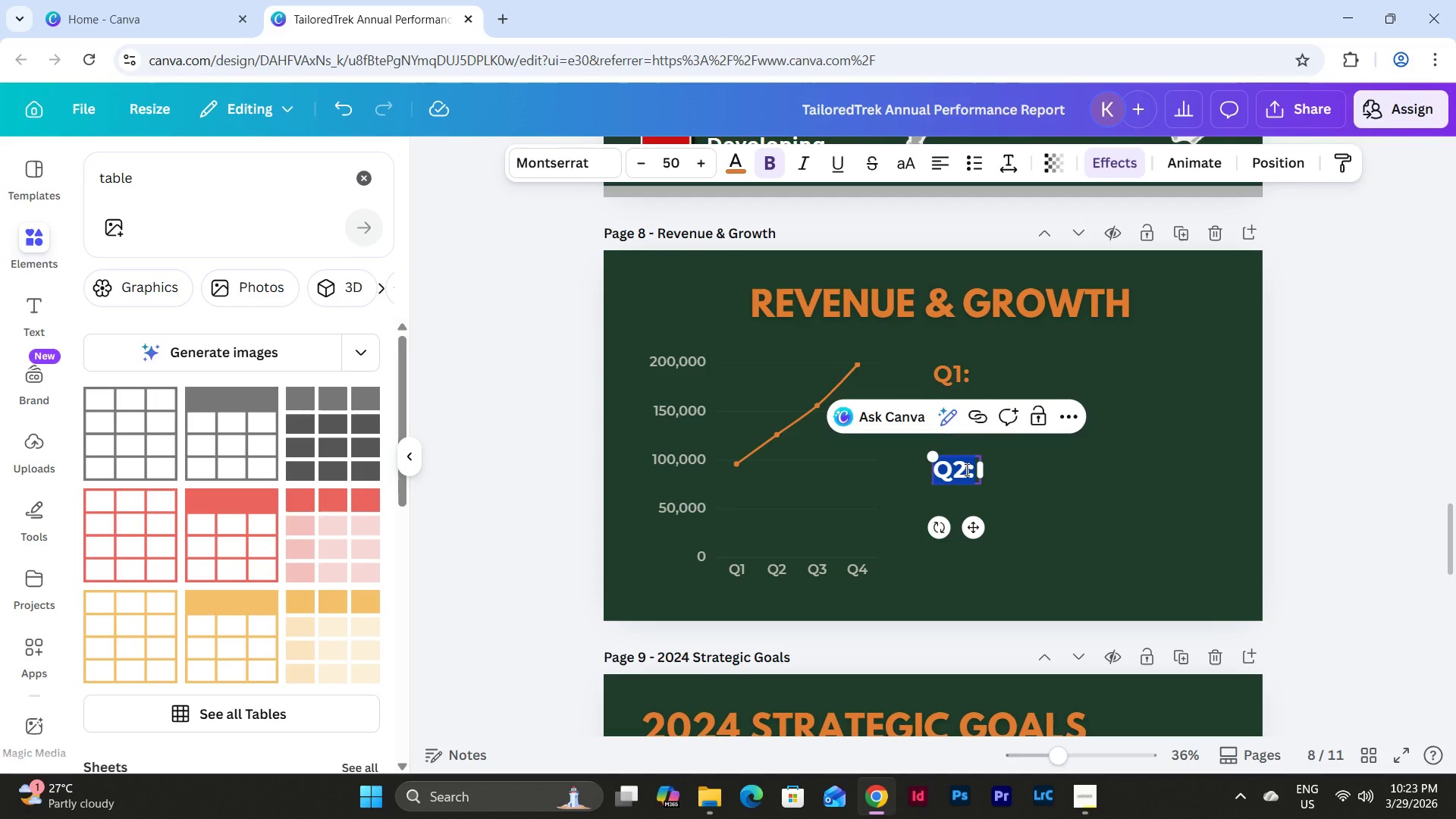 
double_click([965, 469])
 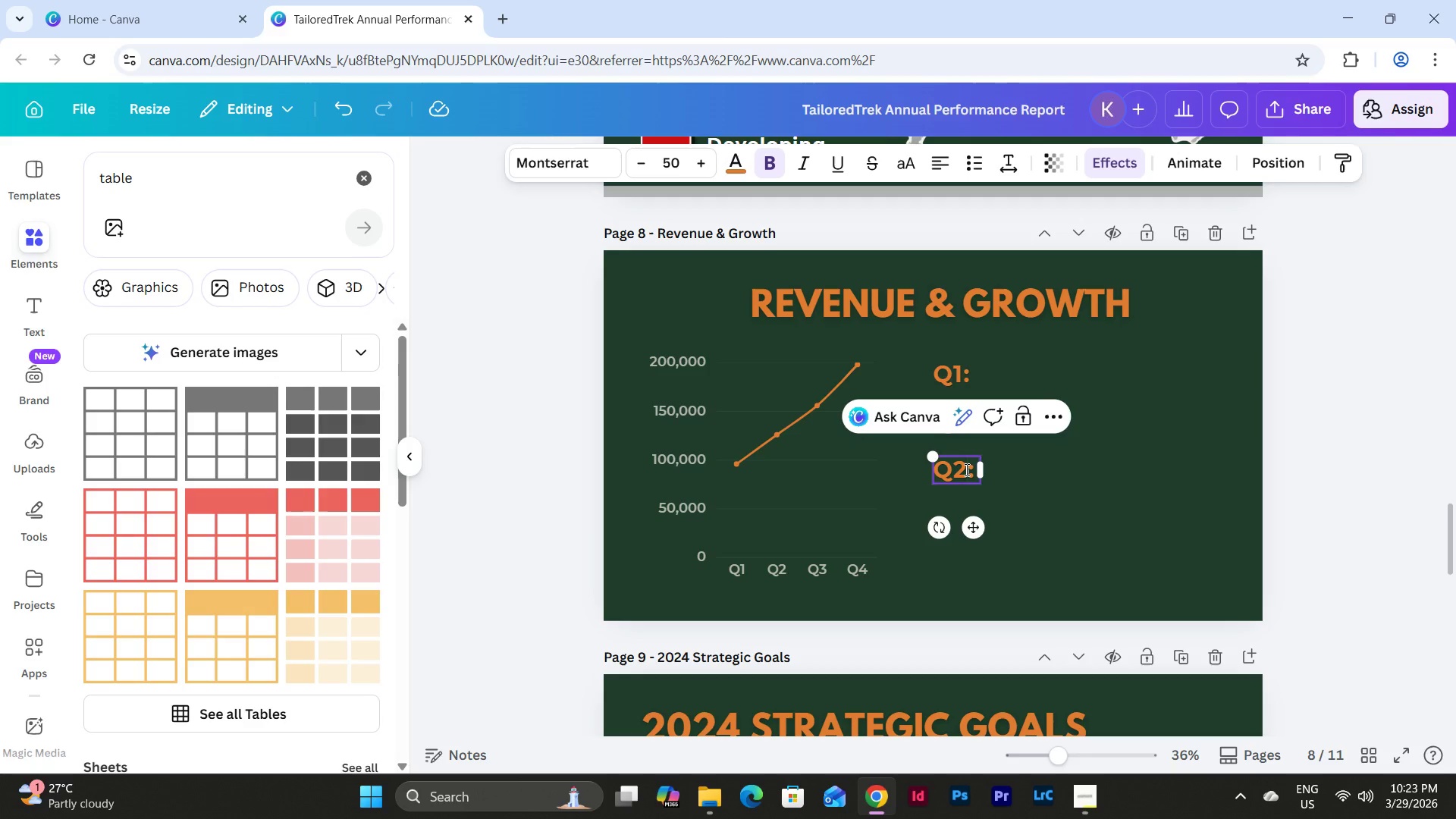 
key(Backspace)
 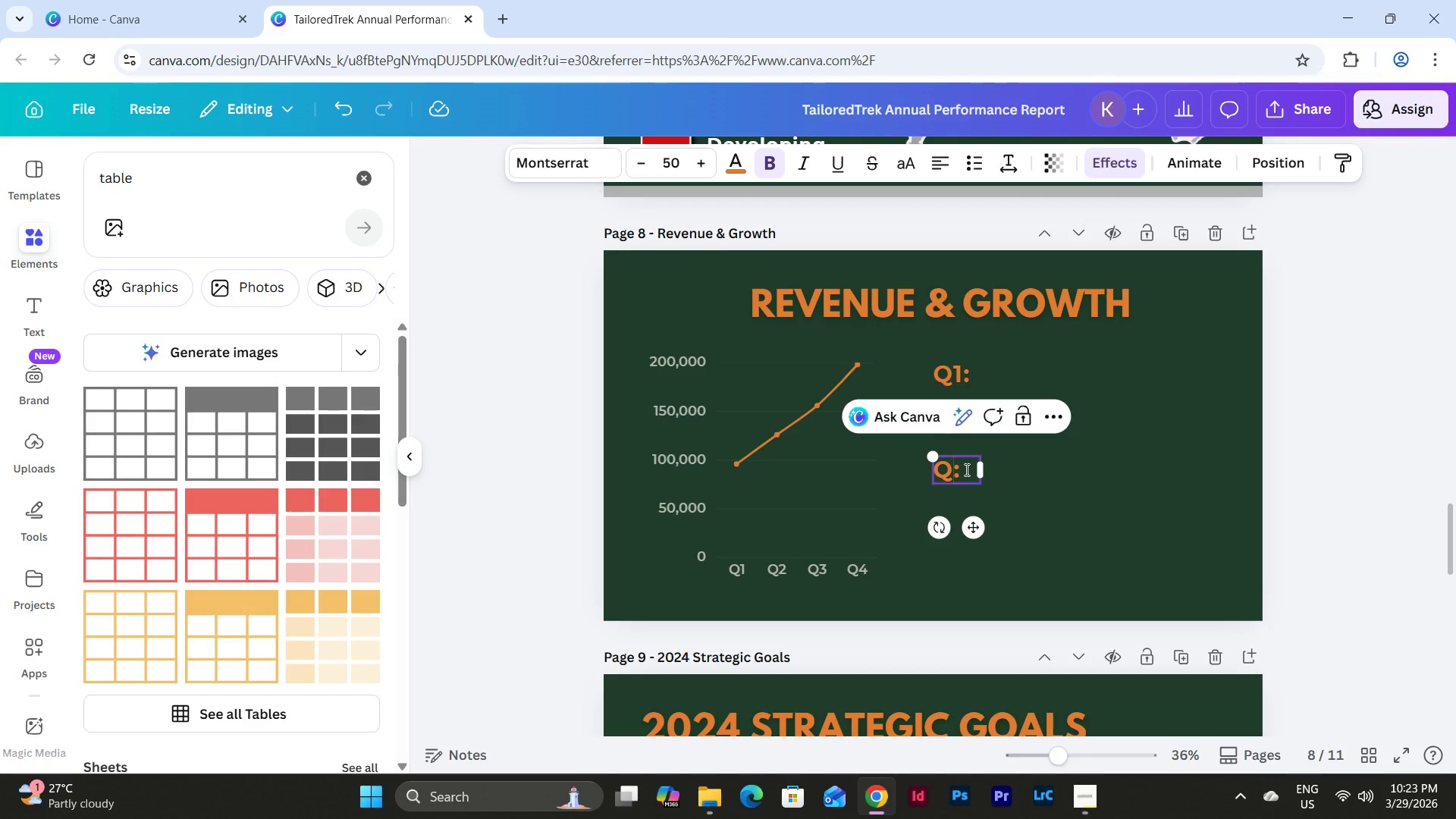 
key(Numpad3)
 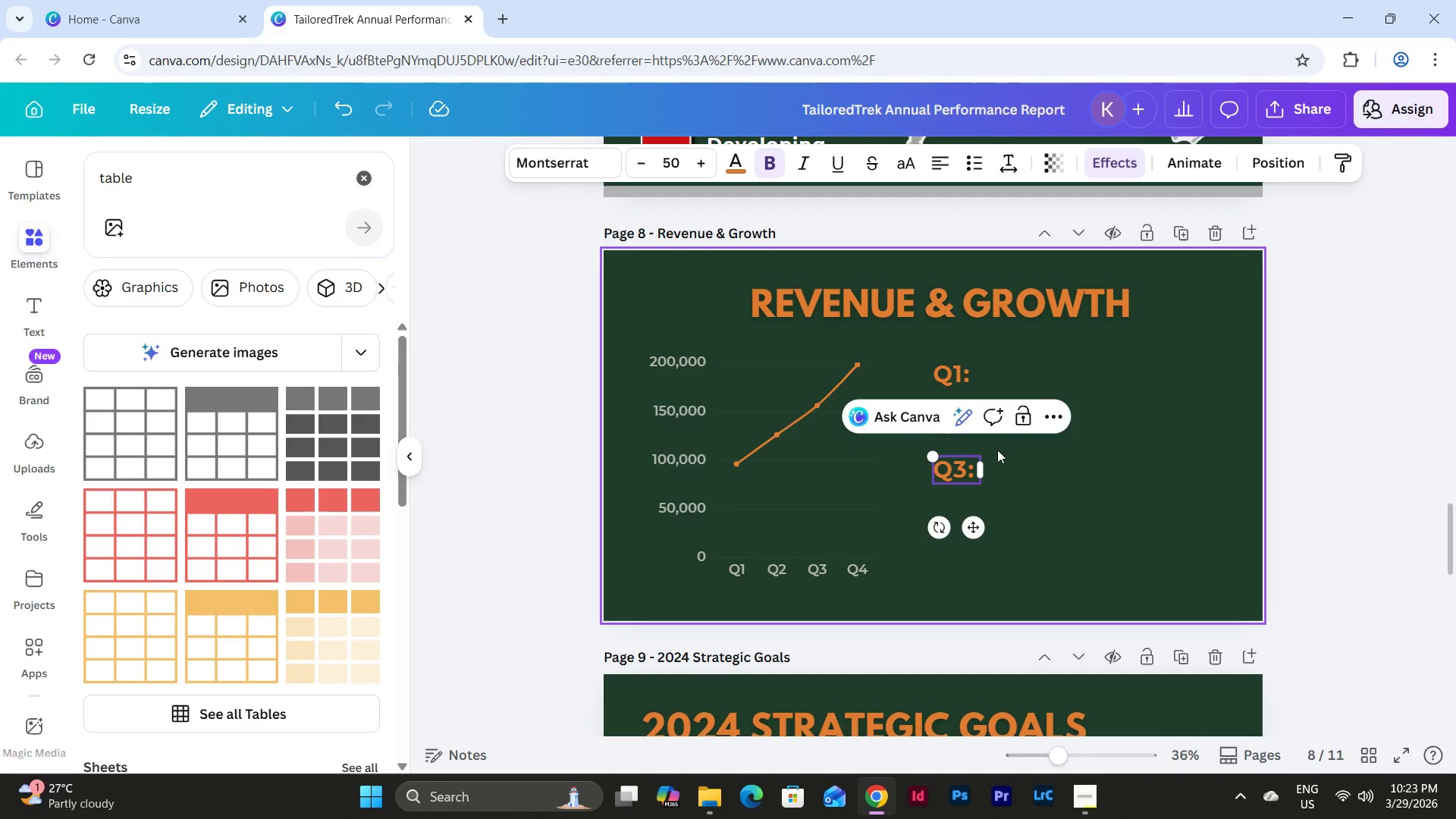 
left_click([1077, 507])
 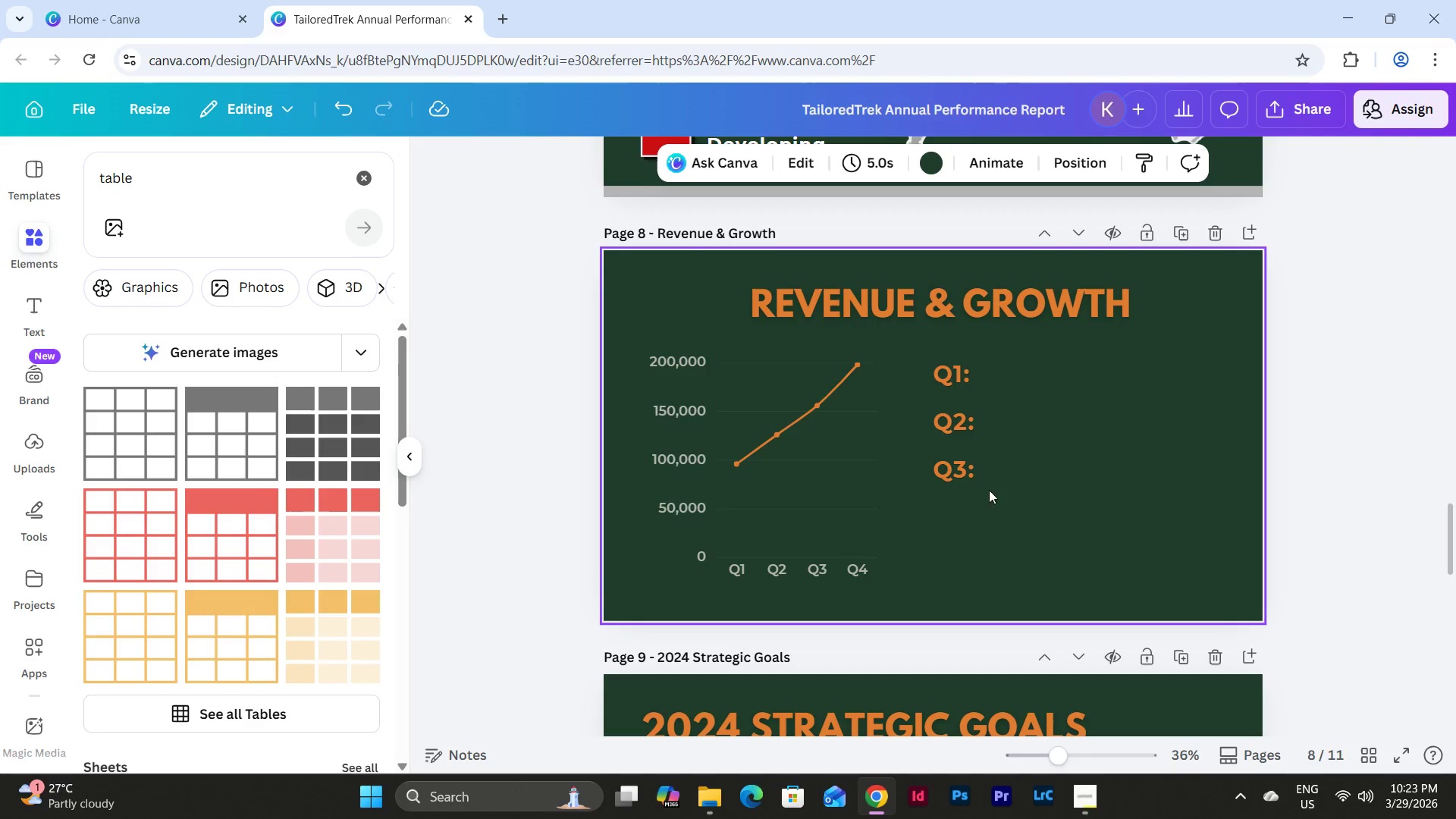 
left_click([965, 479])
 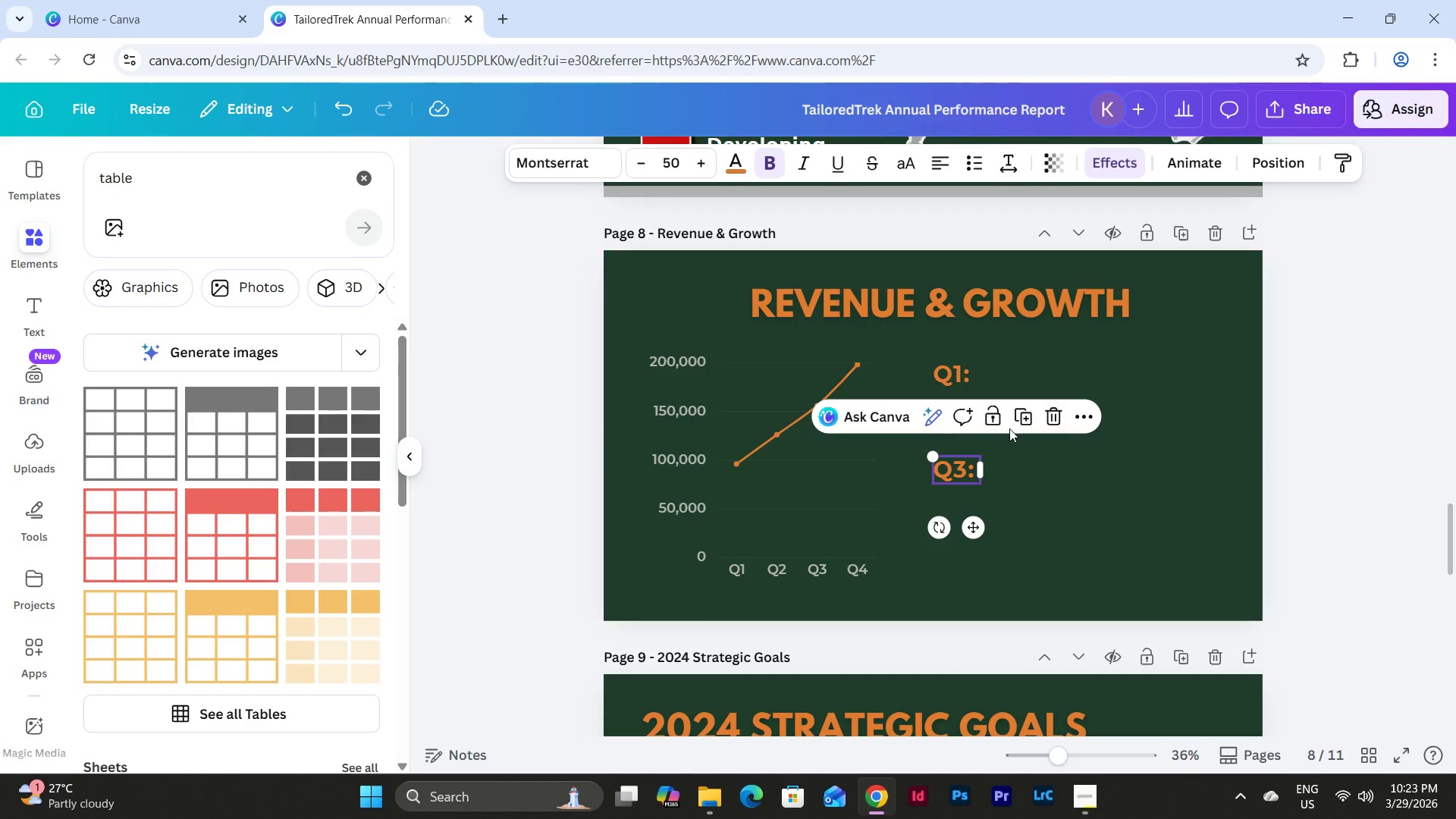 
left_click([1023, 418])
 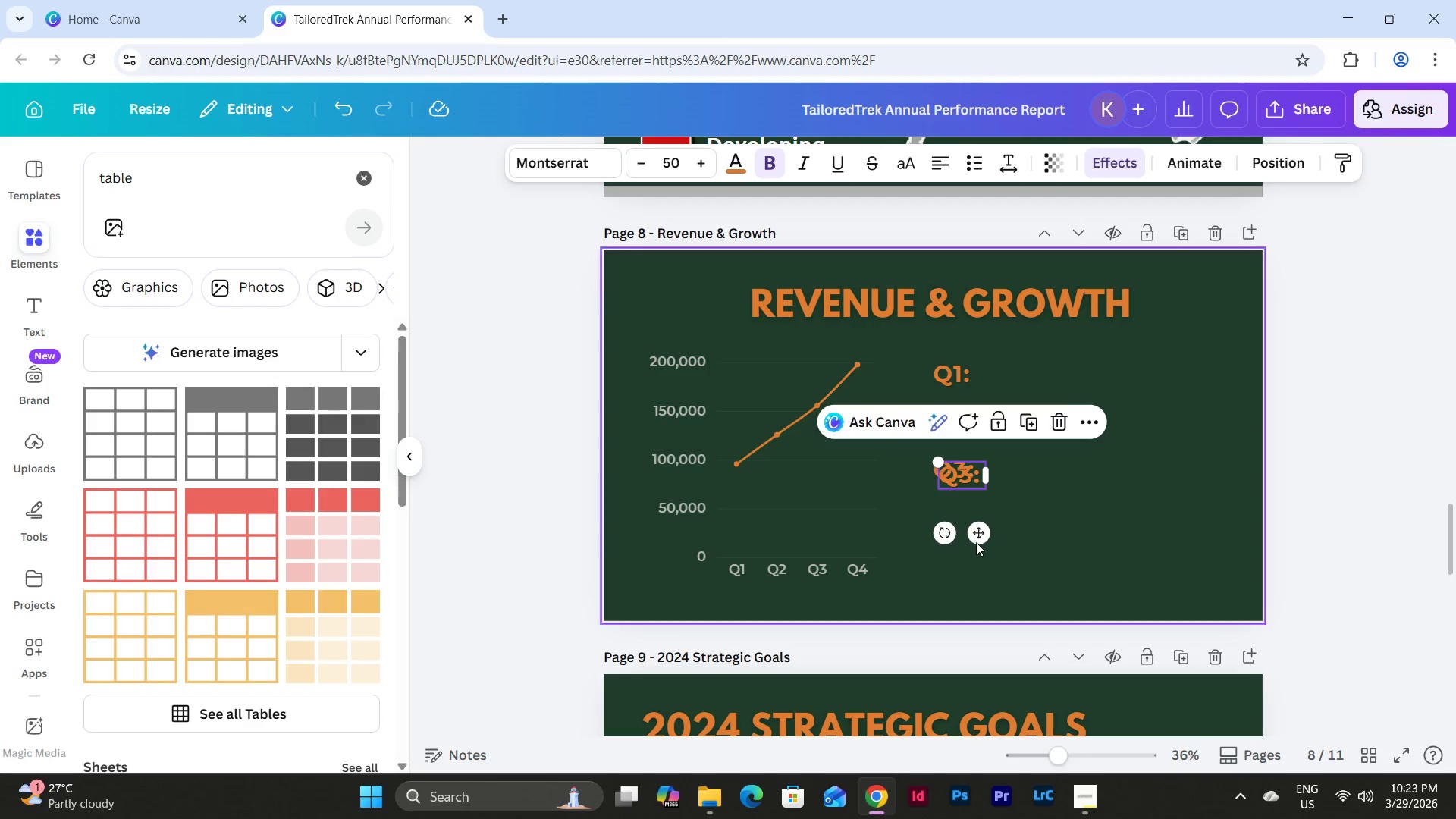 
left_click_drag(start_coordinate=[976, 536], to_coordinate=[972, 576])
 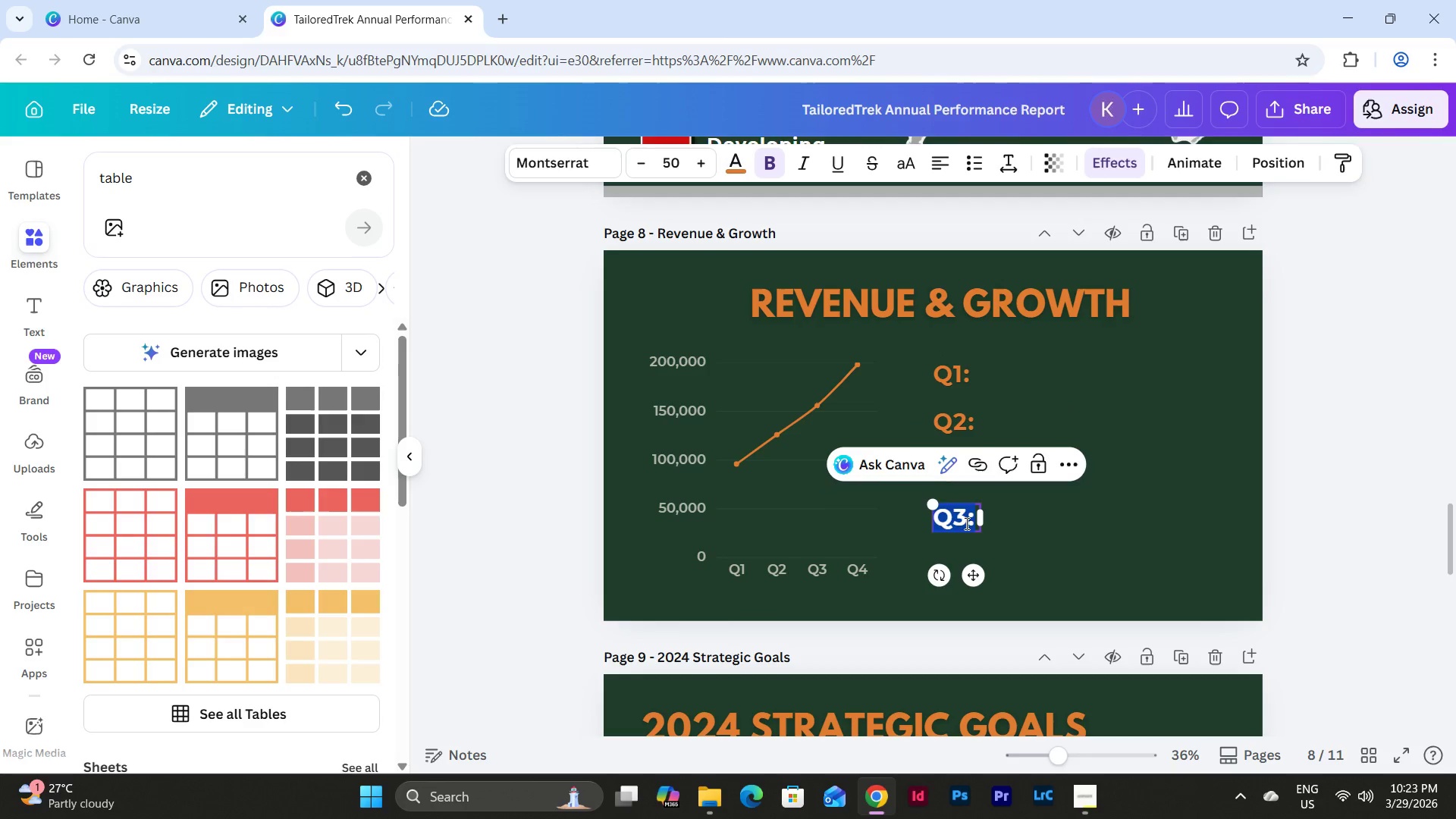 
double_click([968, 514])
 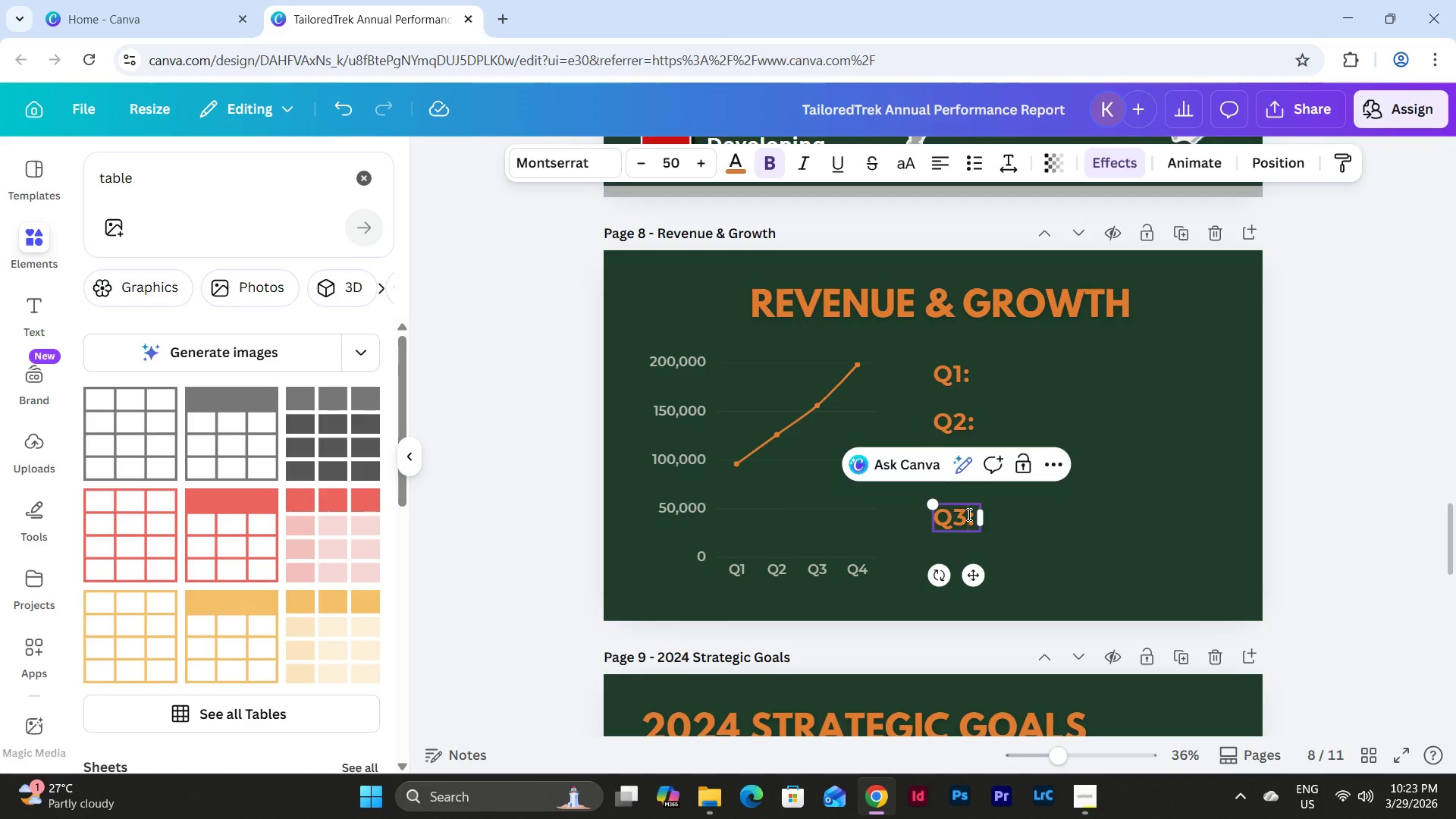 
left_click([968, 514])
 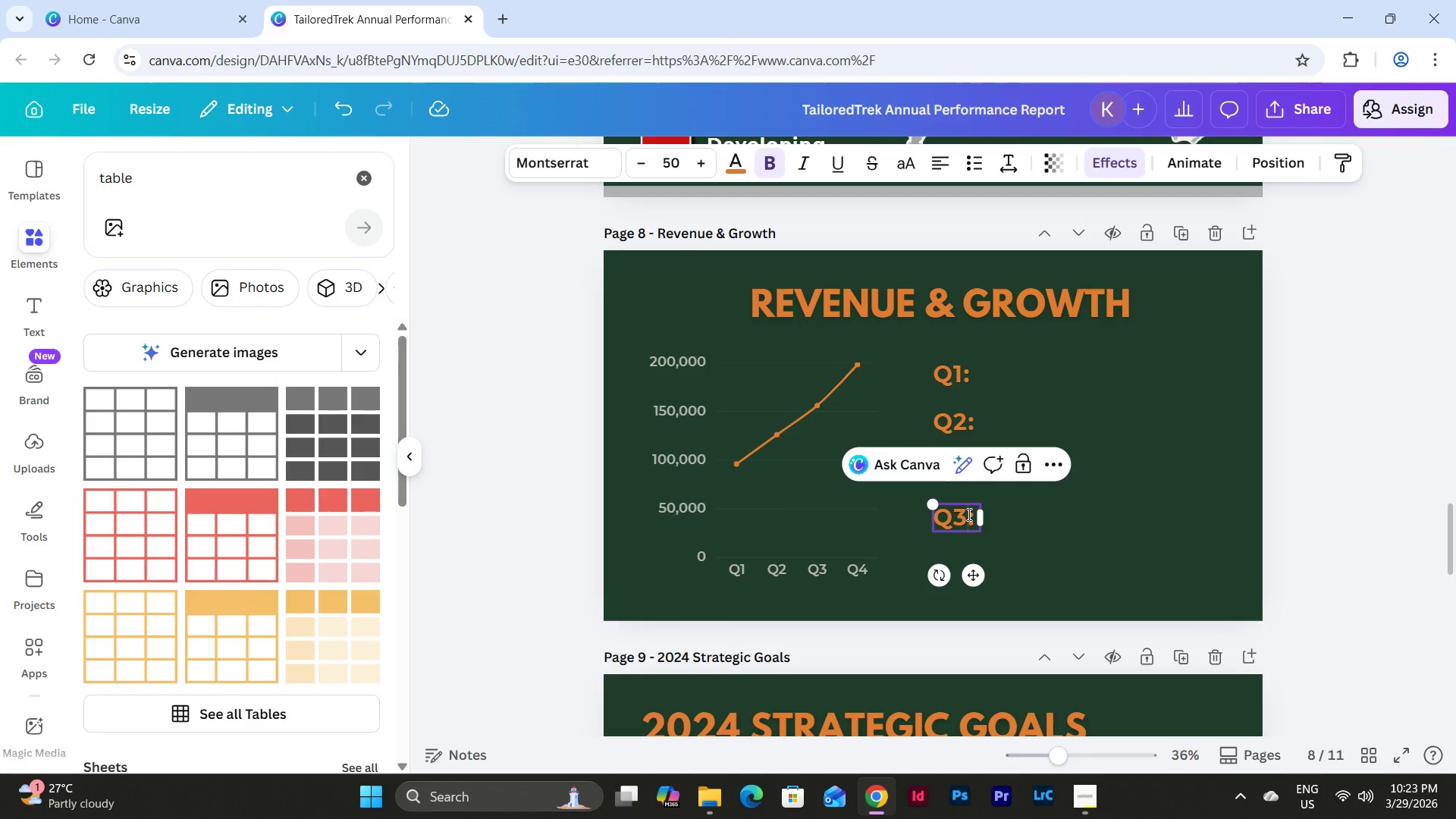 
key(Backspace)
 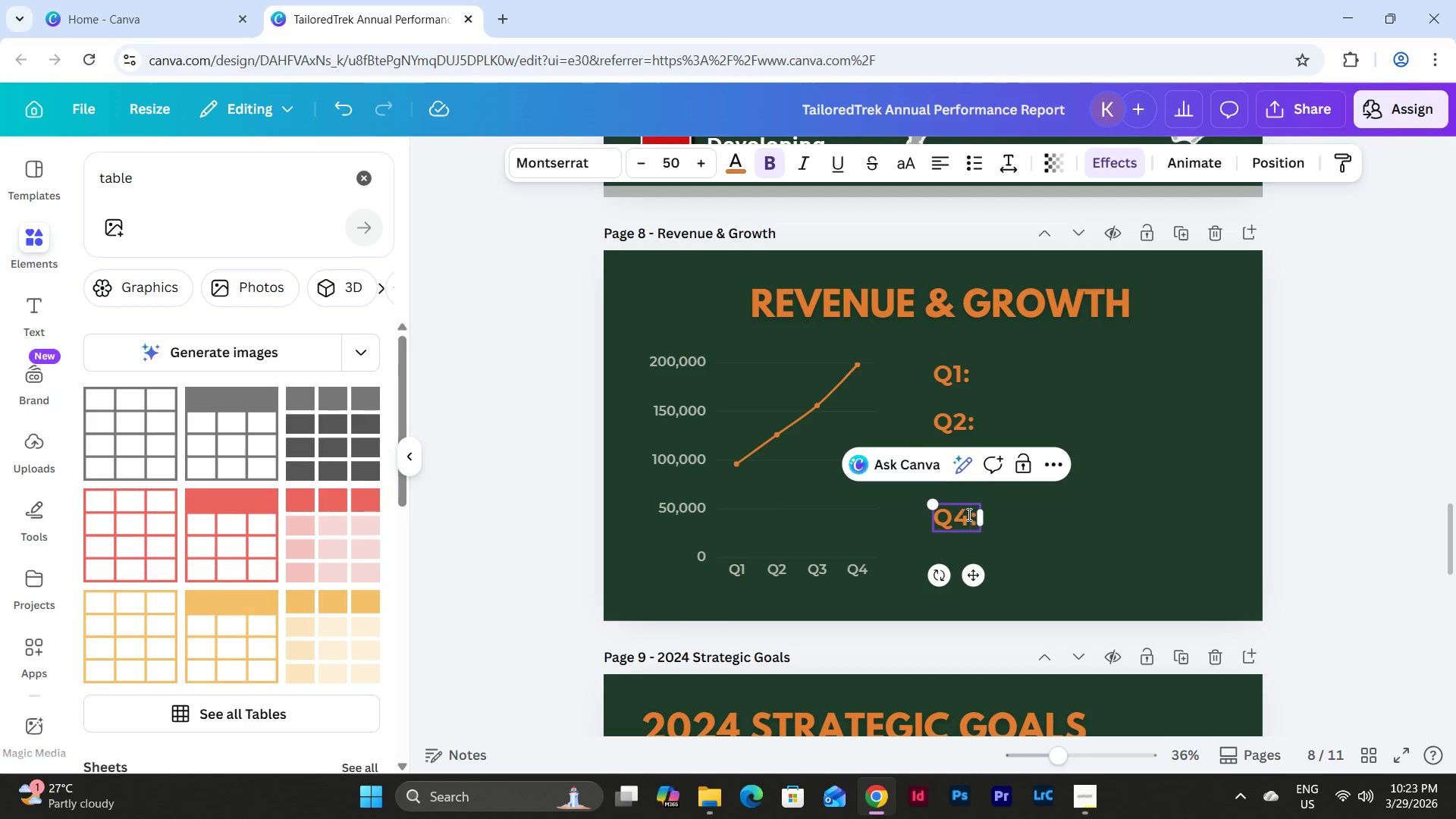 
key(Numpad4)
 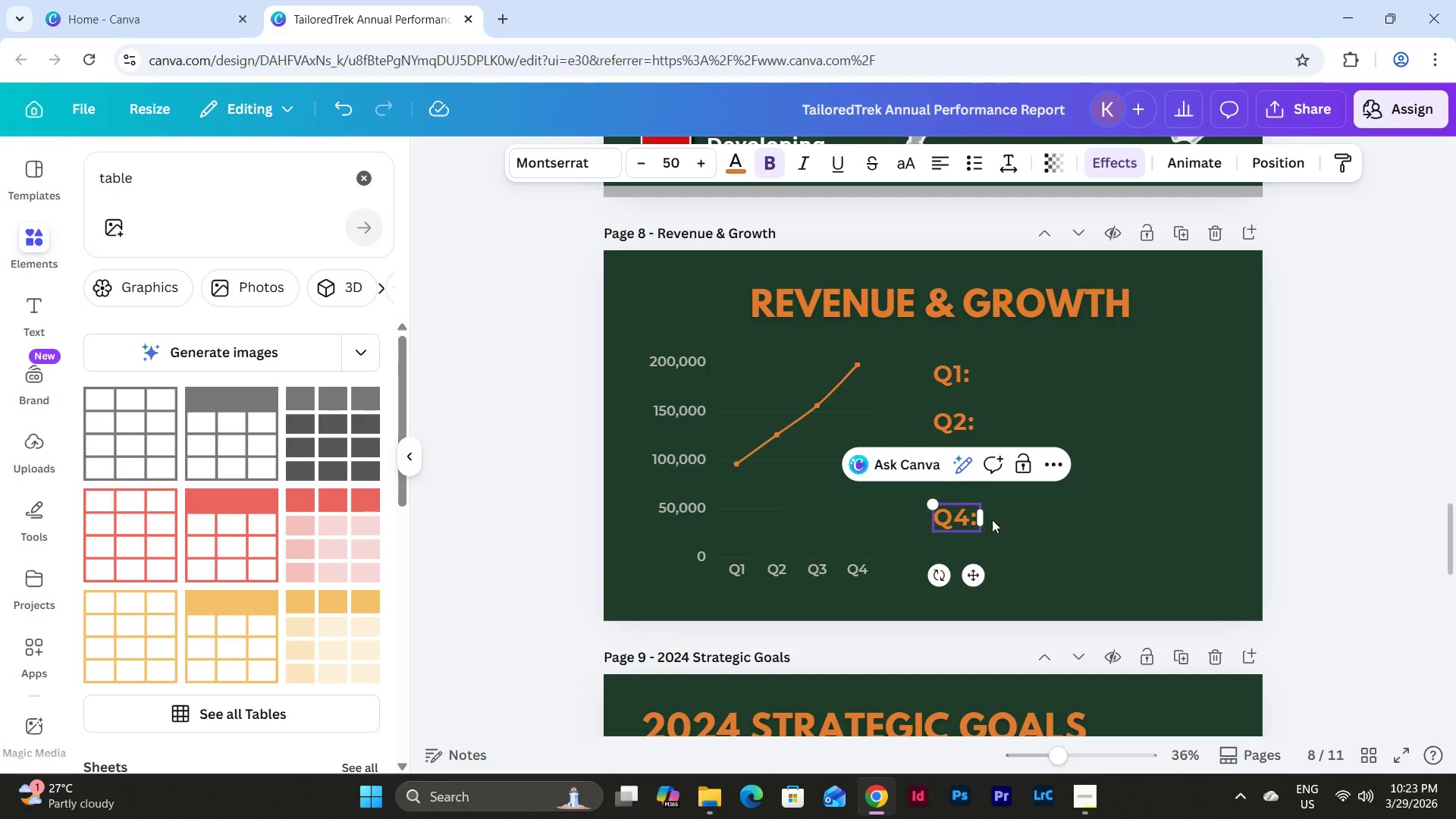 
left_click([1106, 575])
 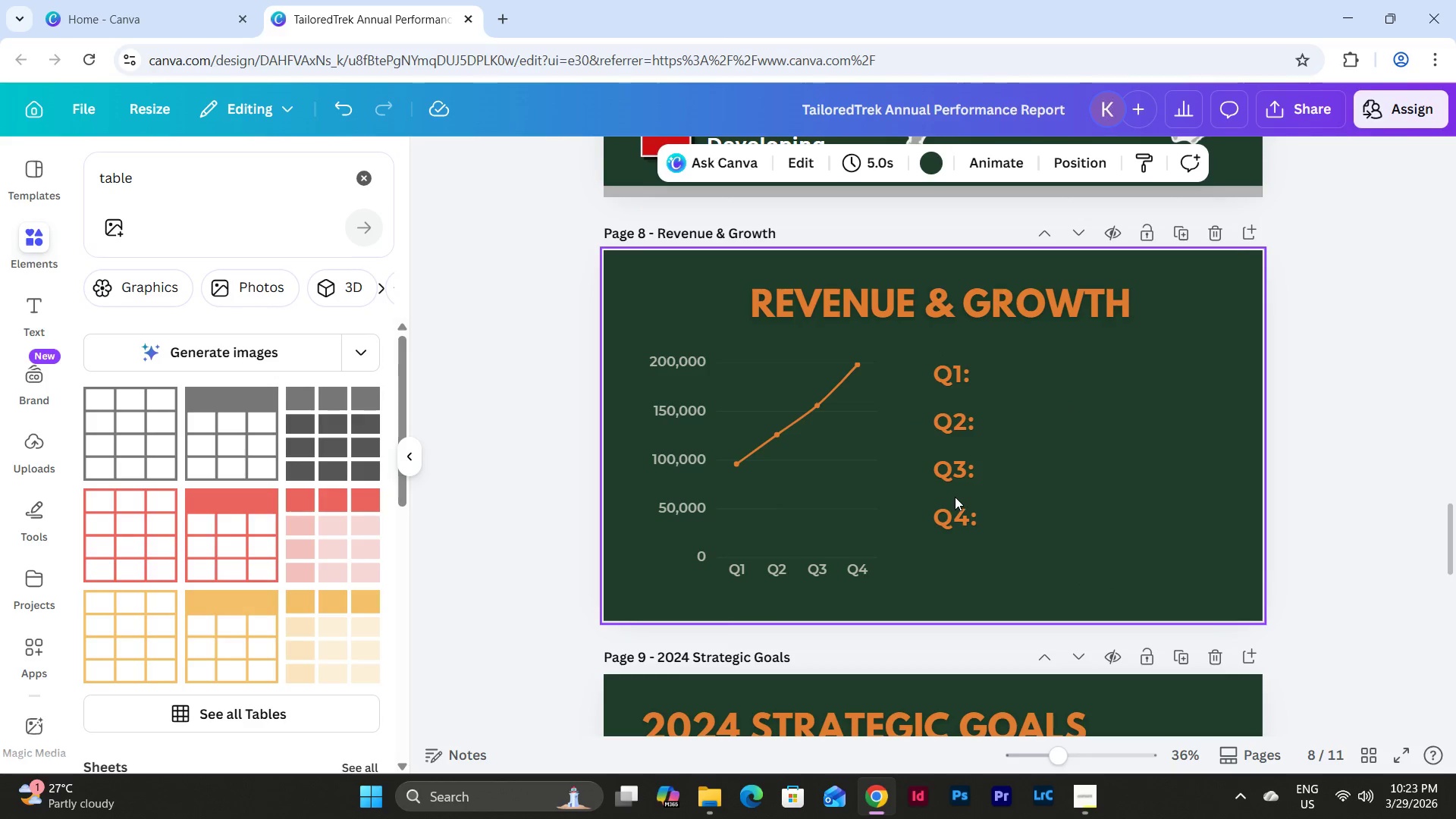 
double_click([956, 518])
 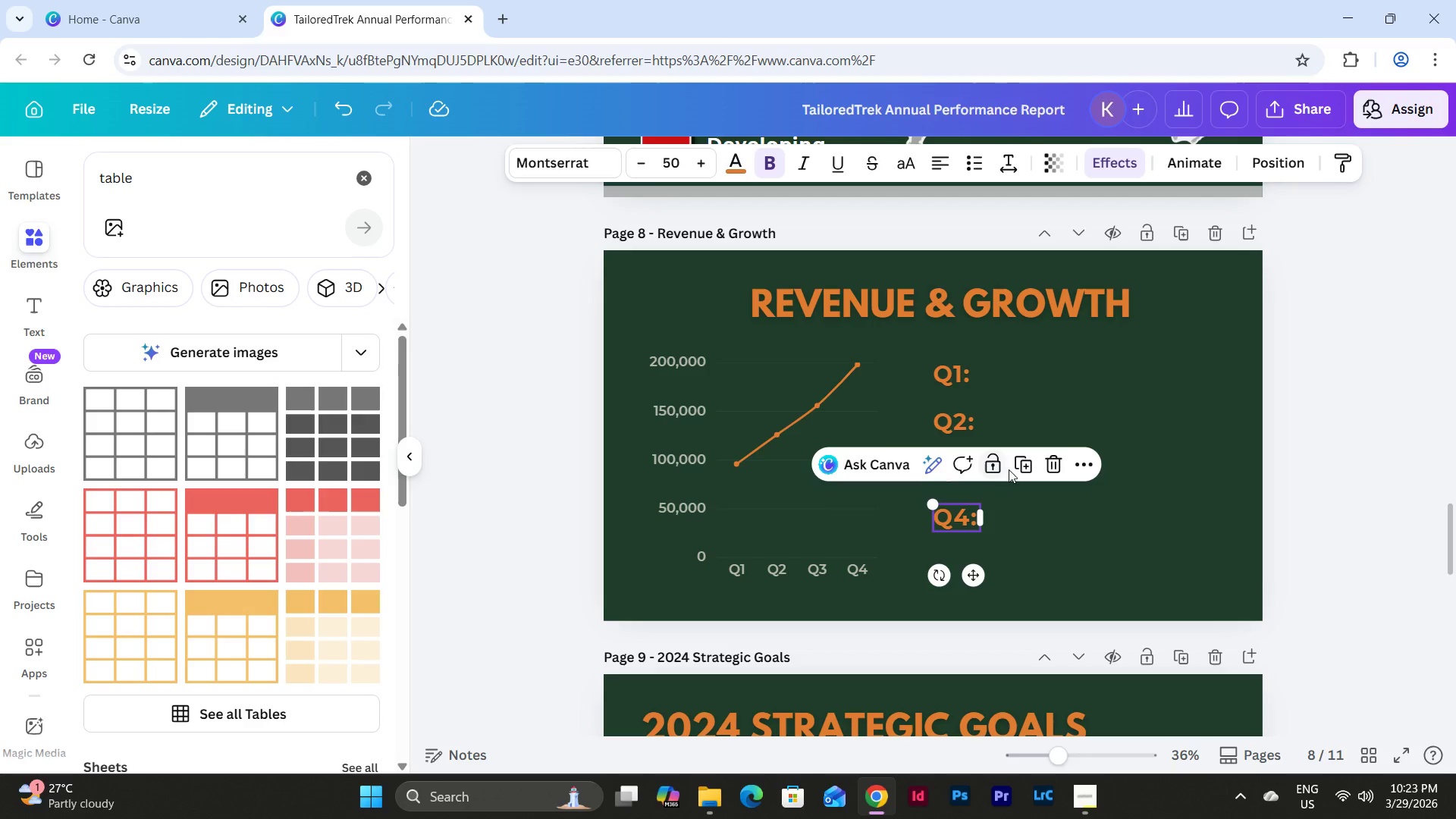 
left_click([1019, 461])
 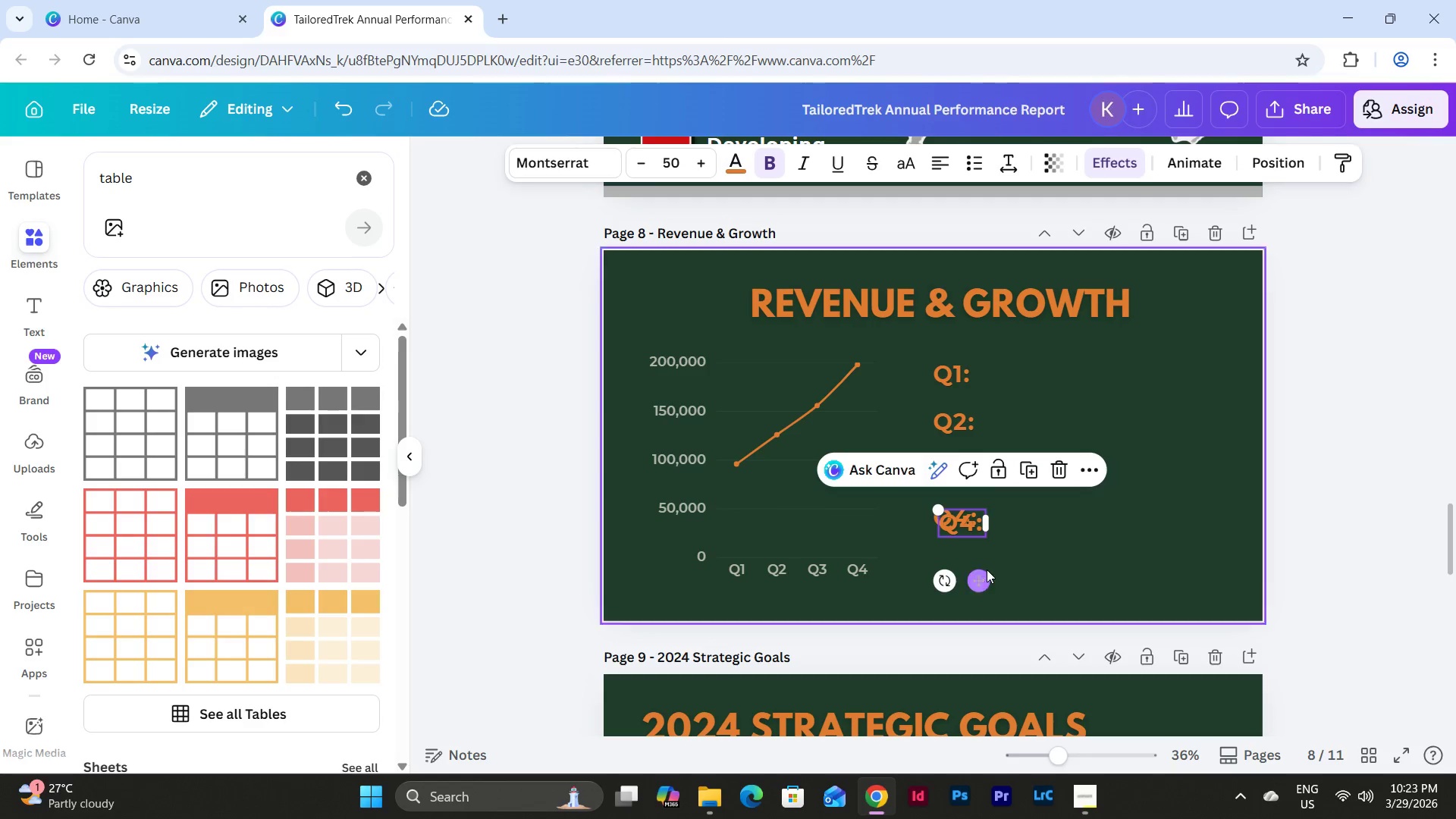 
left_click_drag(start_coordinate=[976, 586], to_coordinate=[967, 625])
 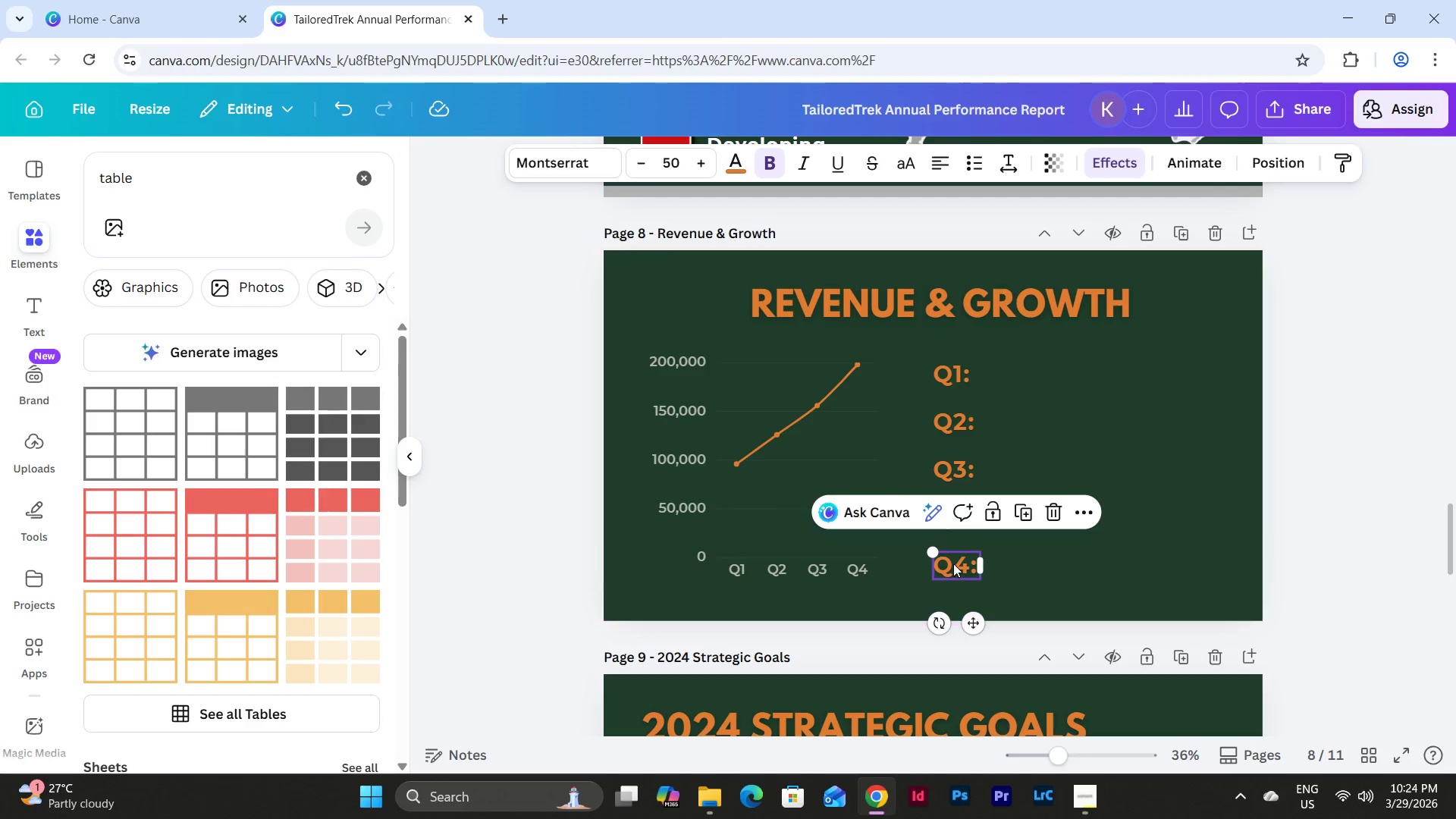 
left_click([953, 563])
 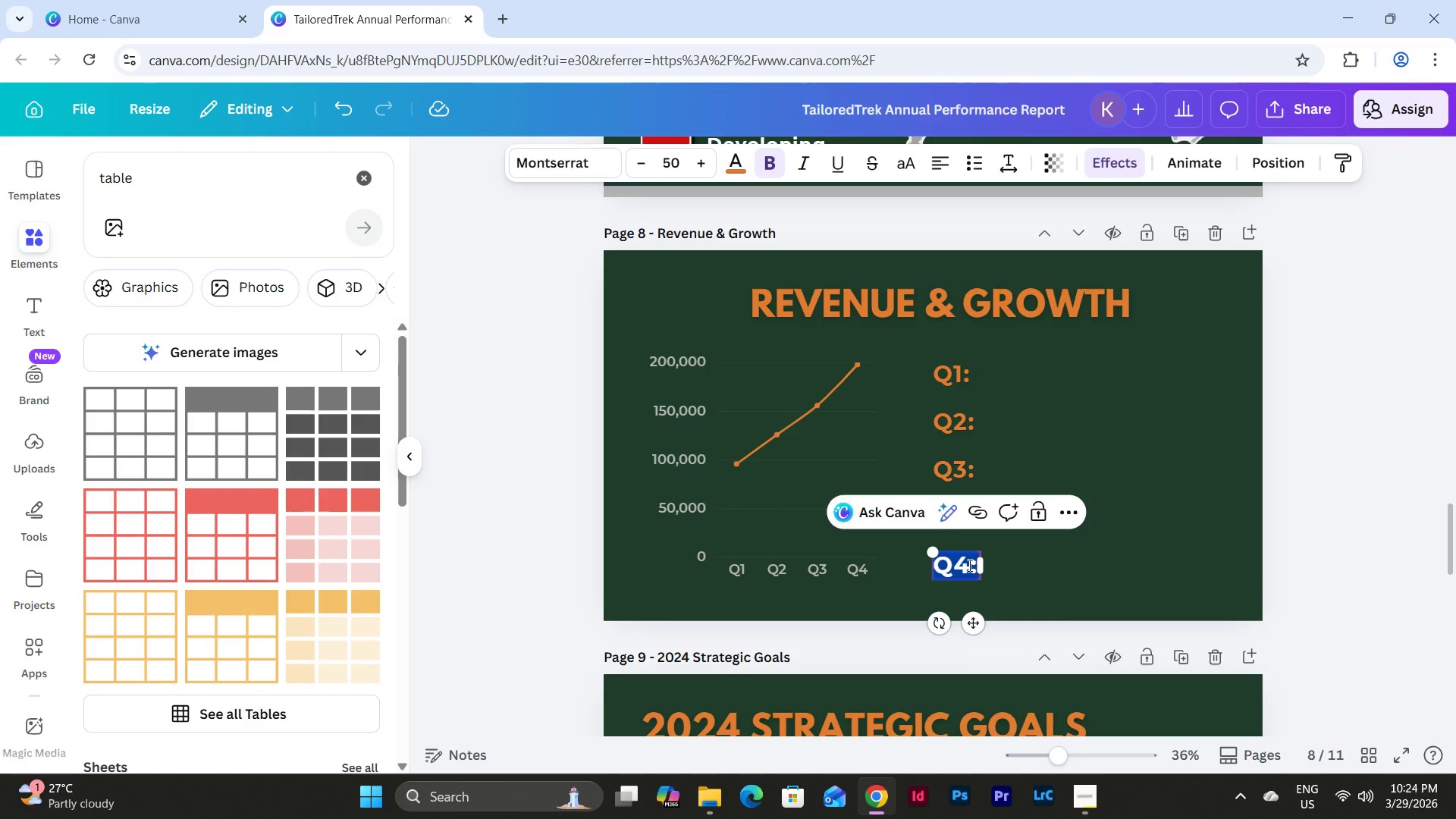 
type(TOTAL REVENUE:)
 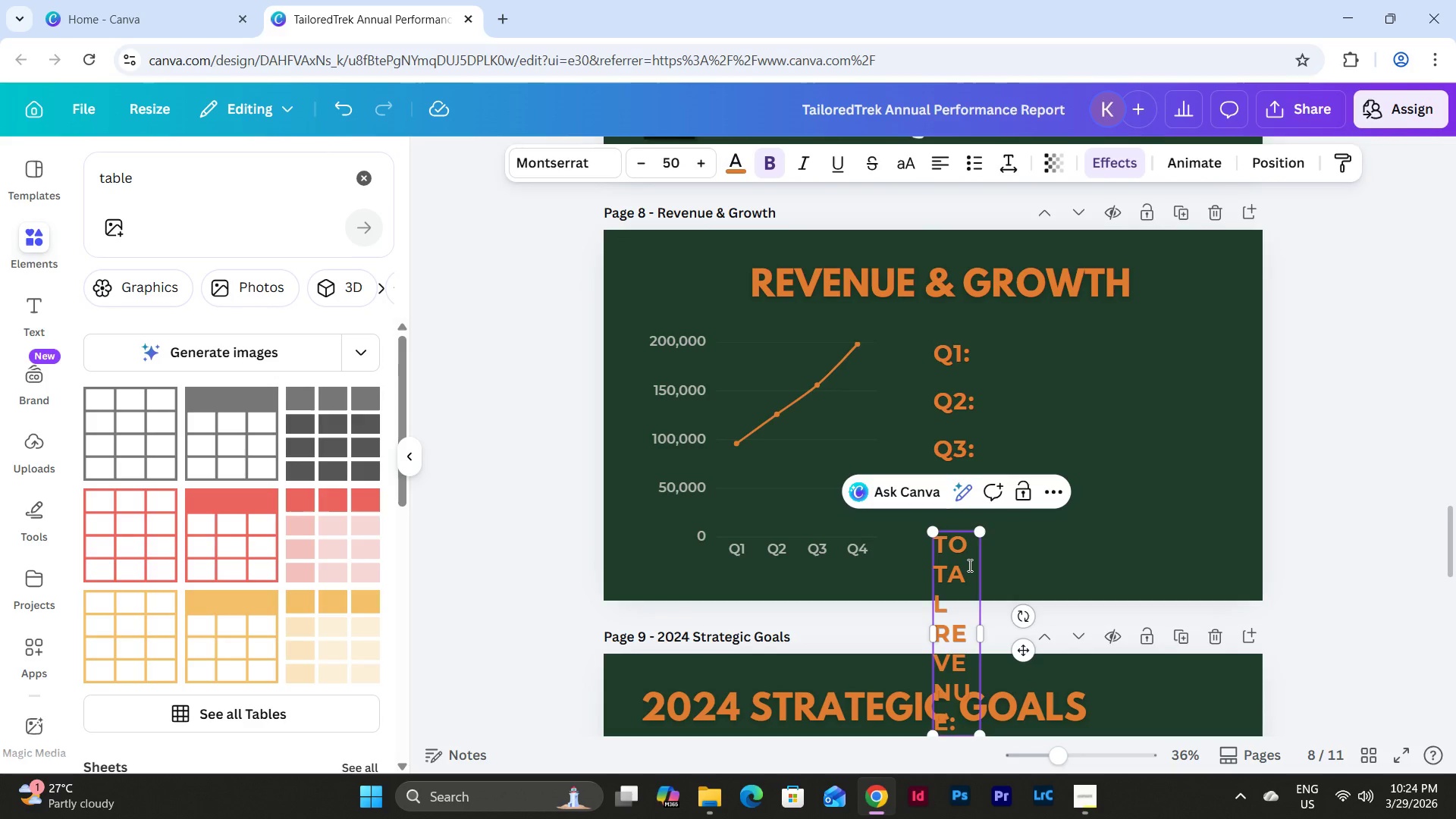 
left_click_drag(start_coordinate=[983, 627], to_coordinate=[1163, 573])
 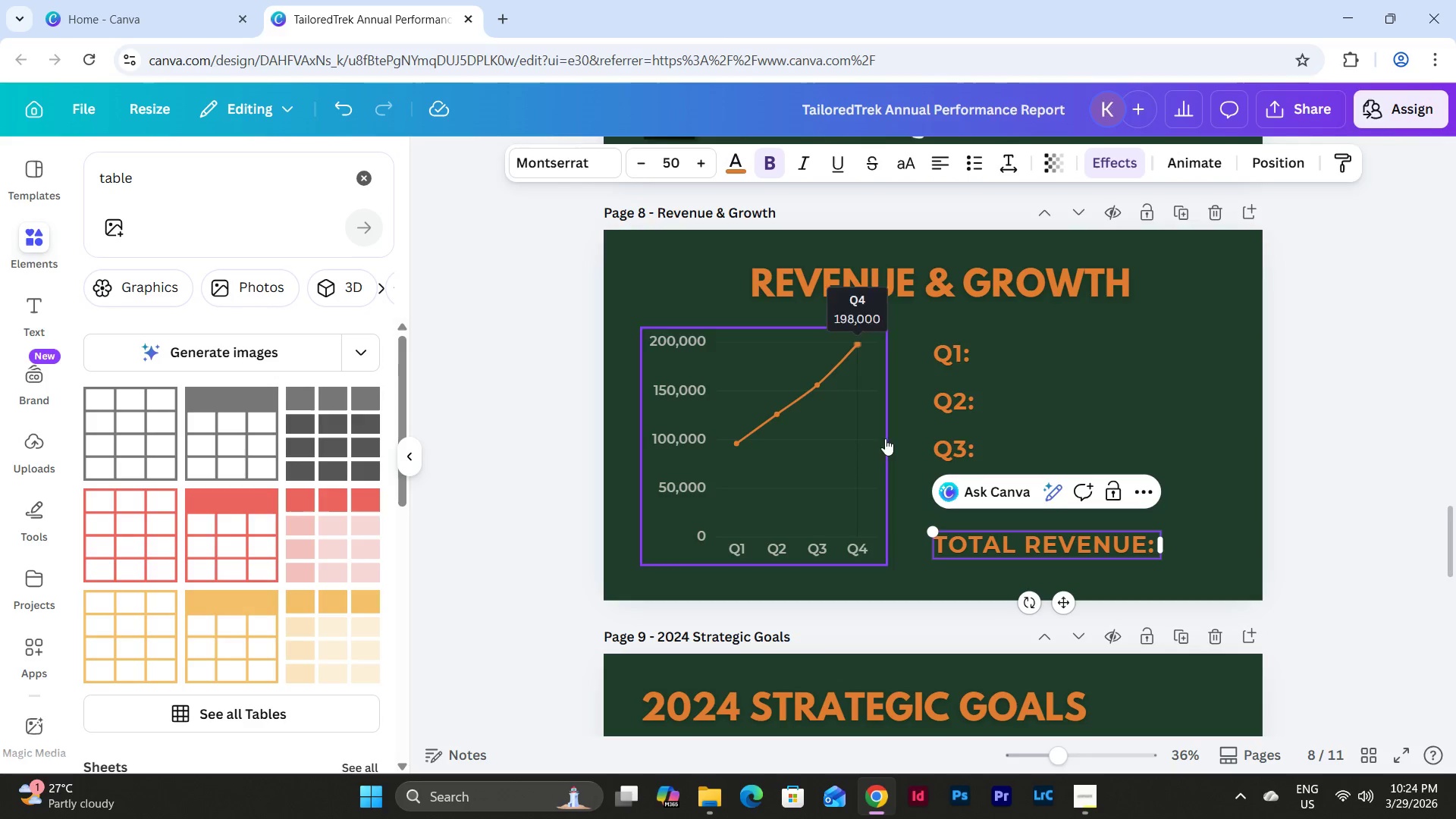 
left_click([1144, 450])
 